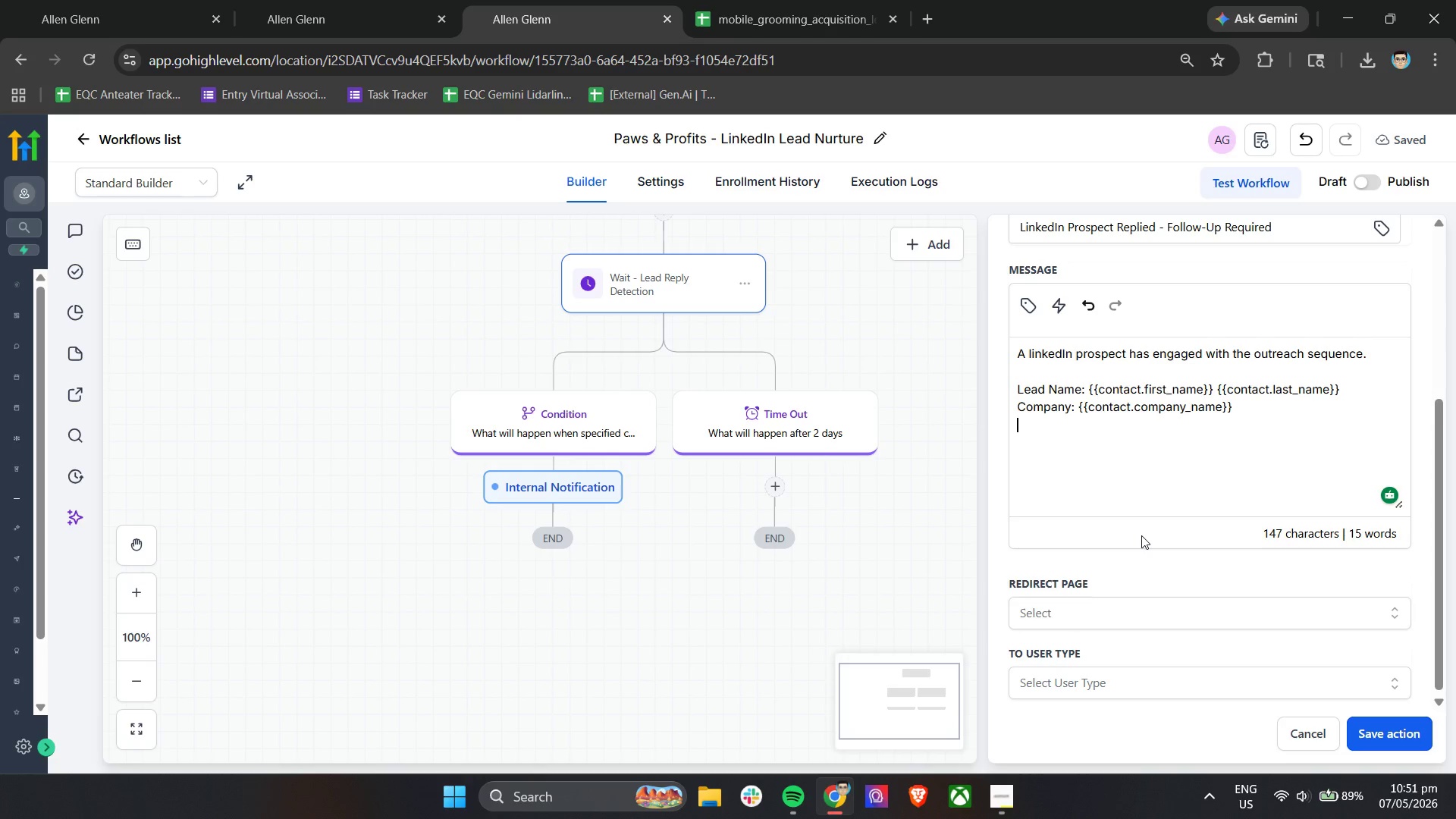 
type(Fleet Size: )
 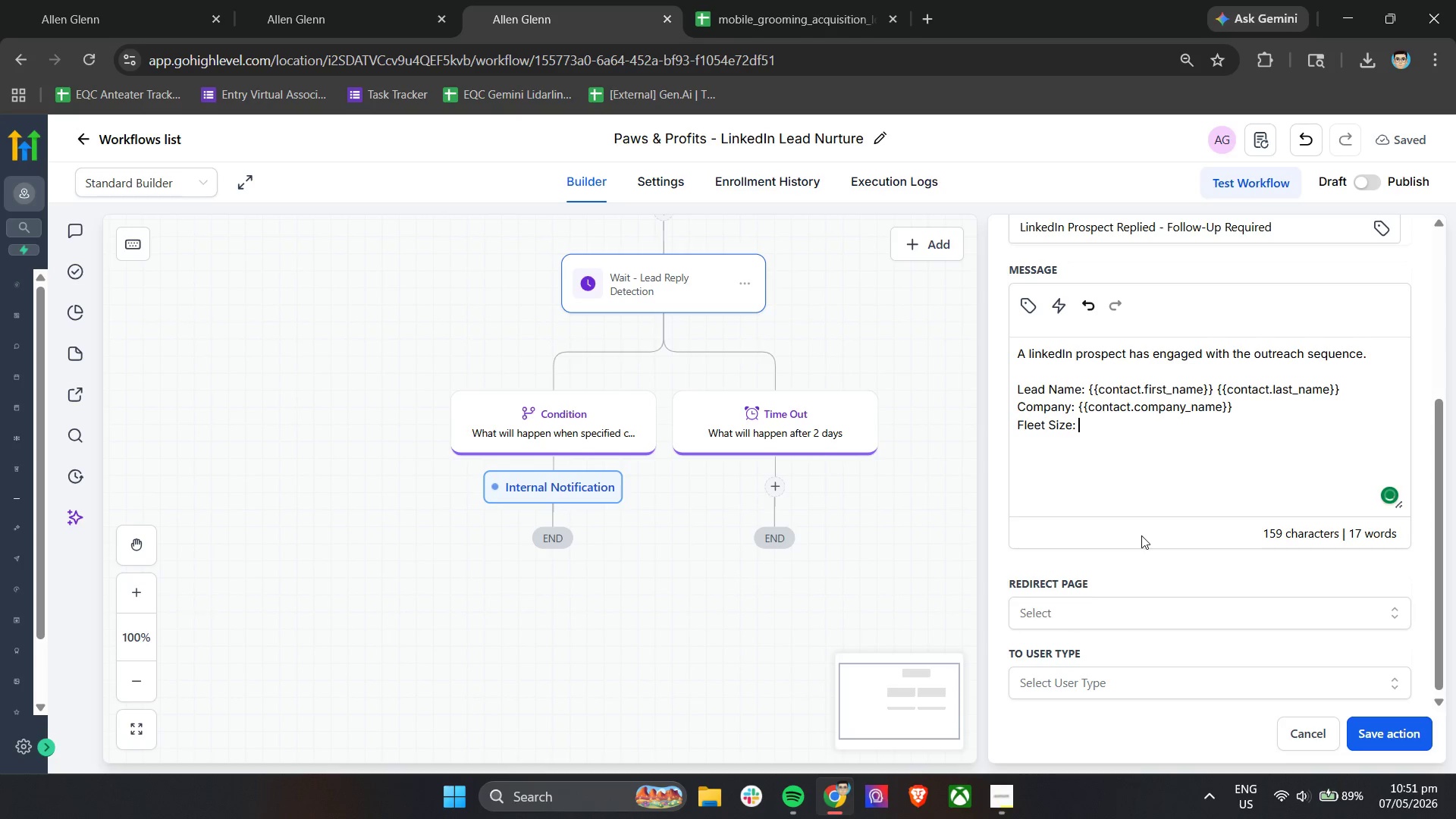 
left_click([1026, 308])
 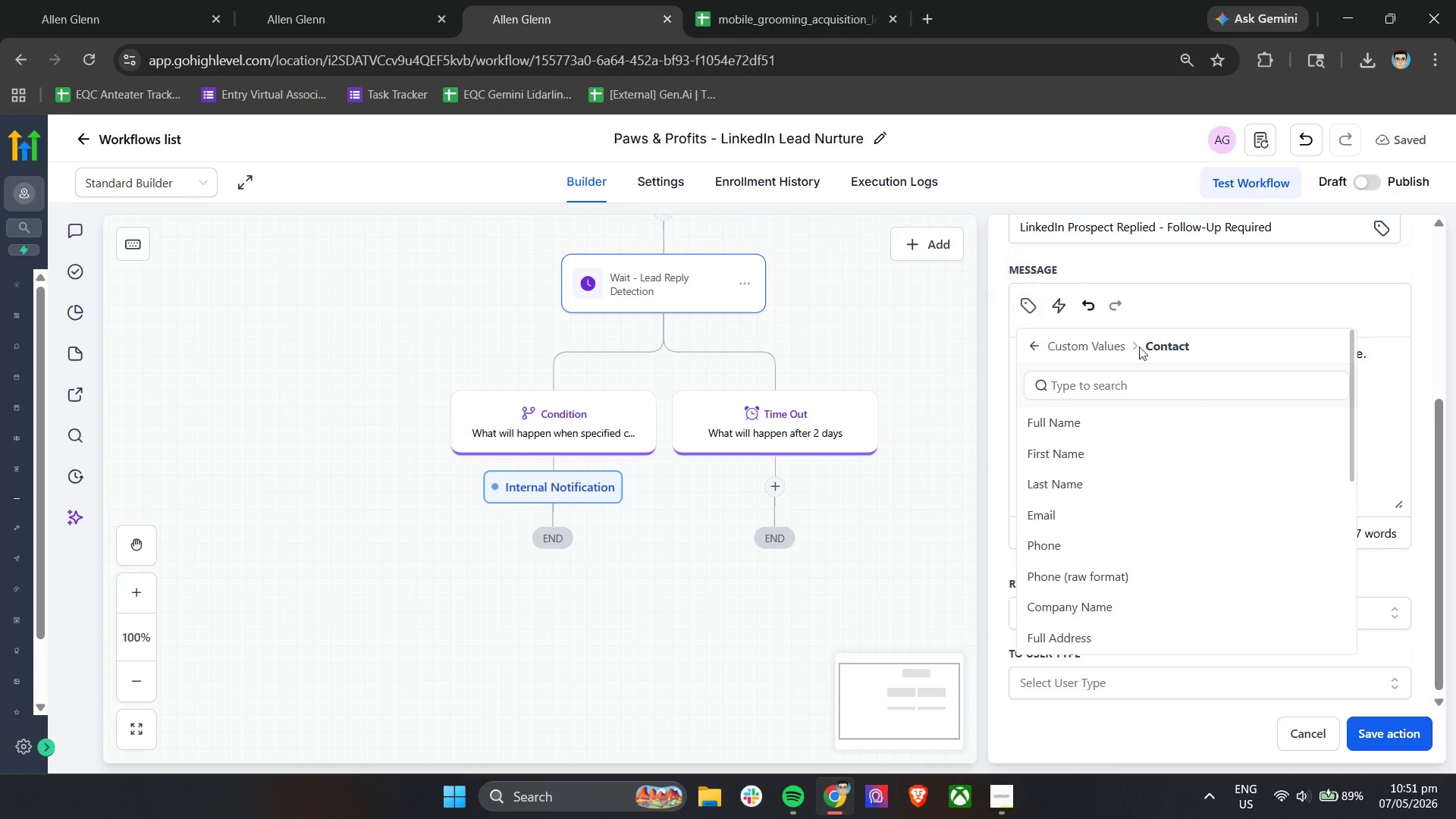 
left_click([1132, 372])
 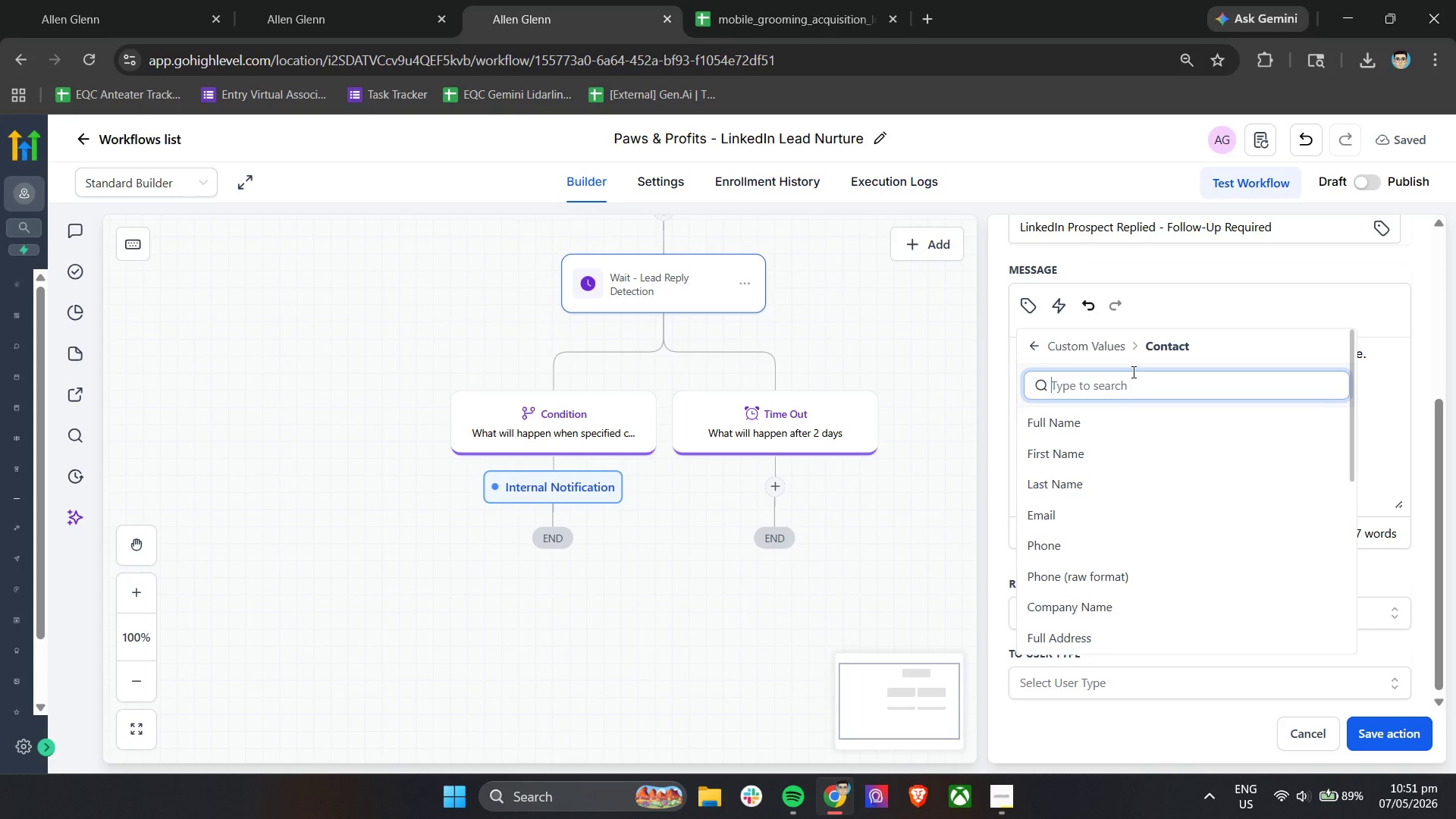 
type(flee)
 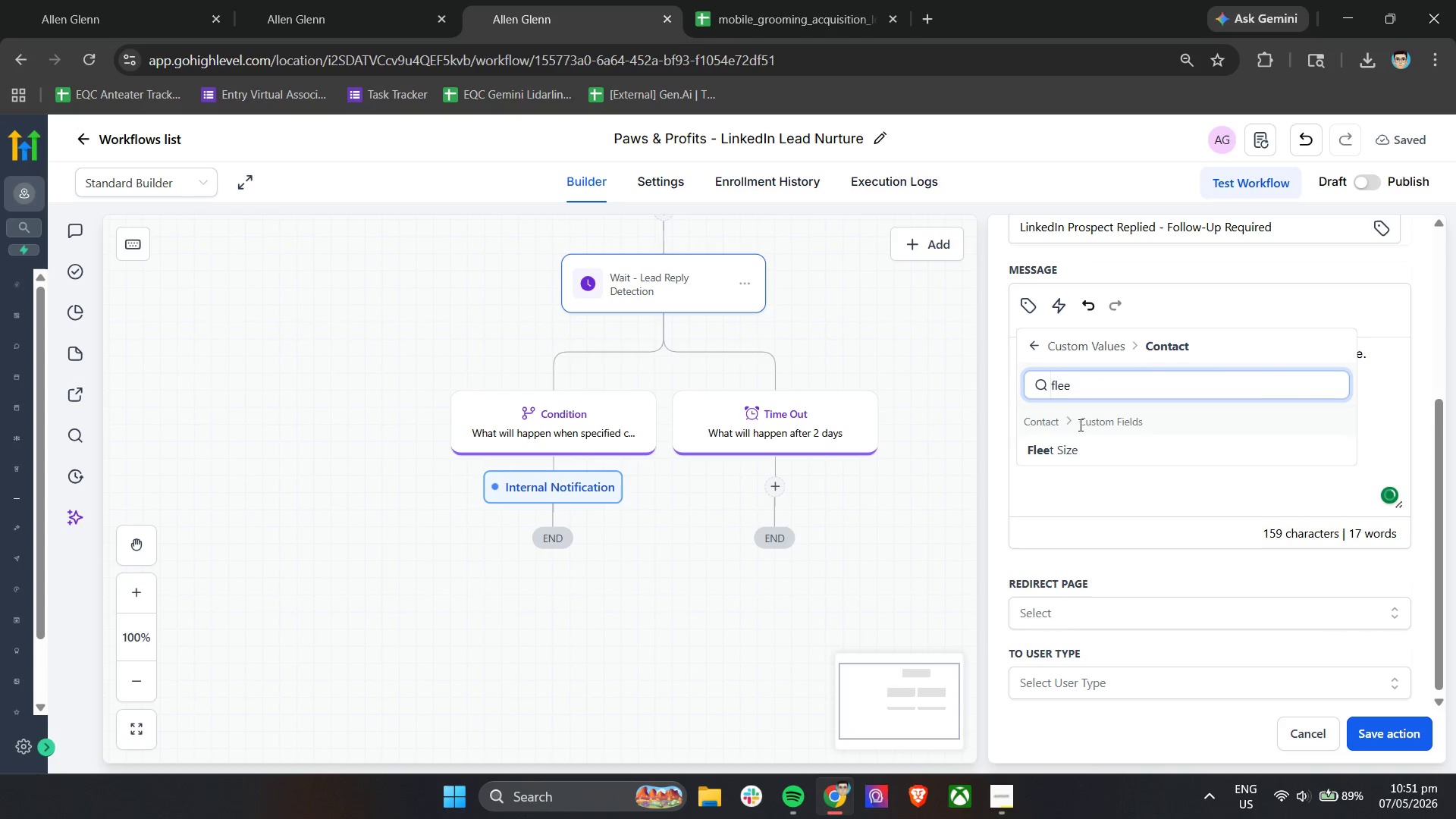 
left_click([1068, 444])
 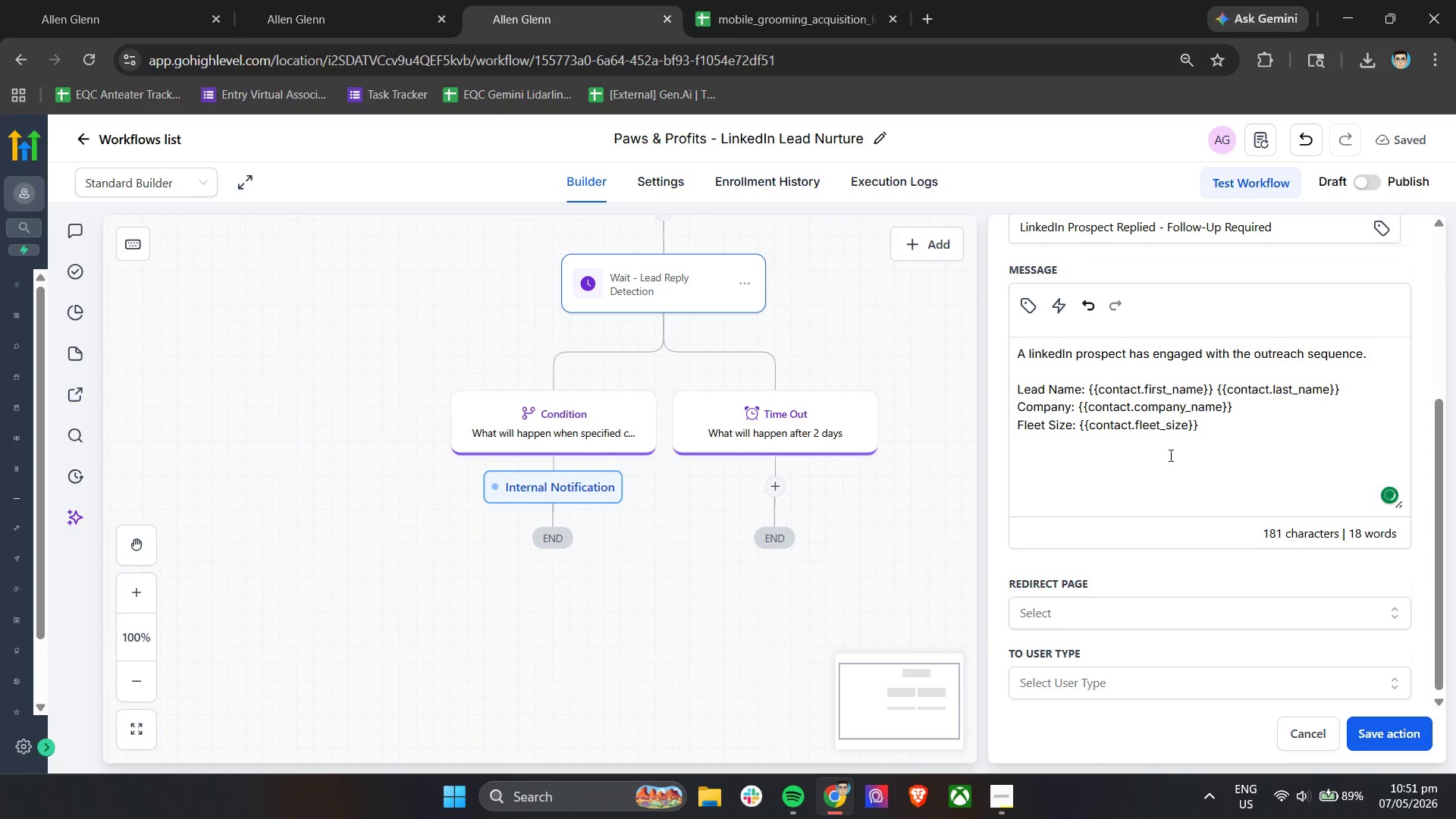 
type( vans)
 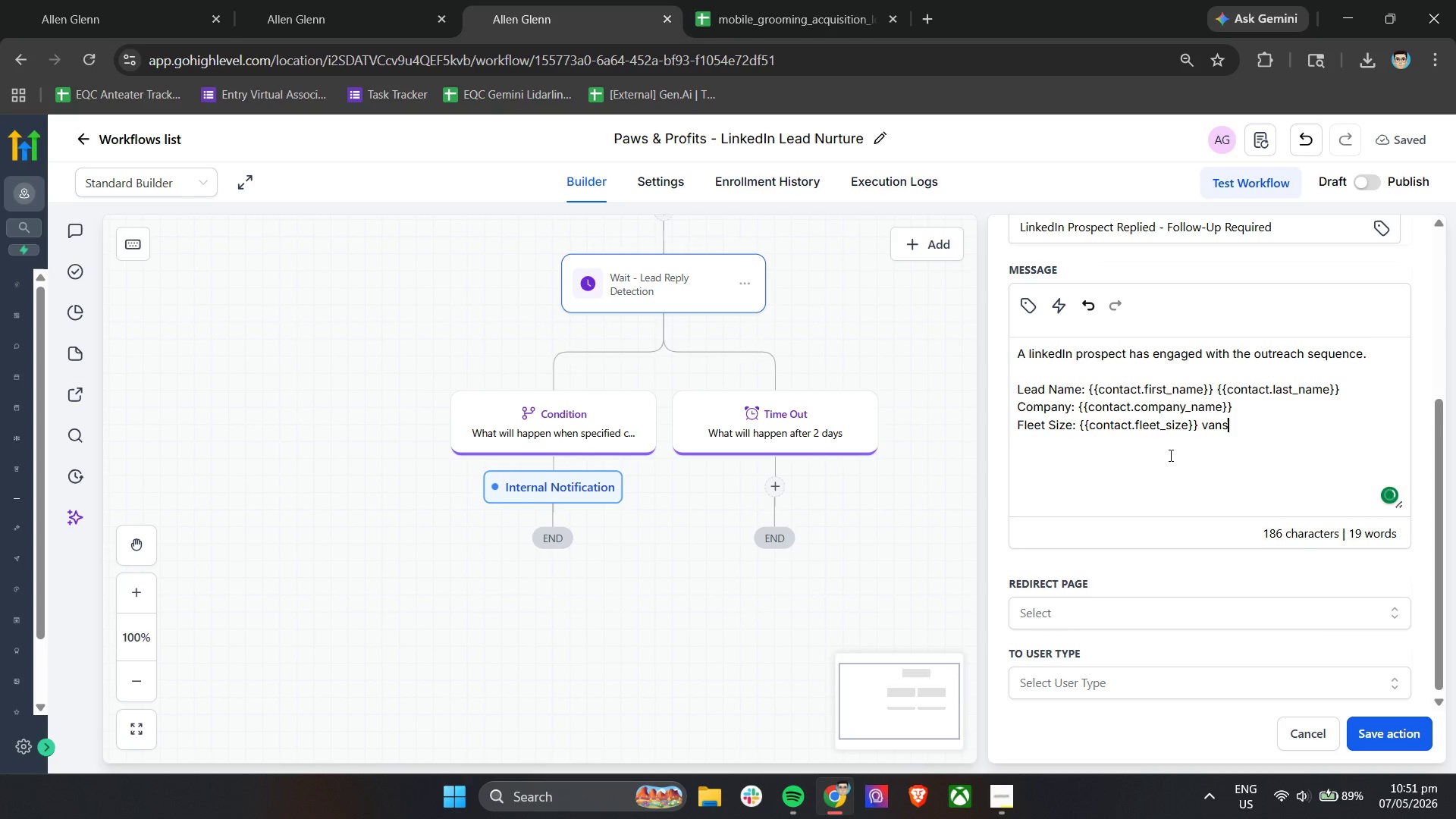 
key(Enter)
 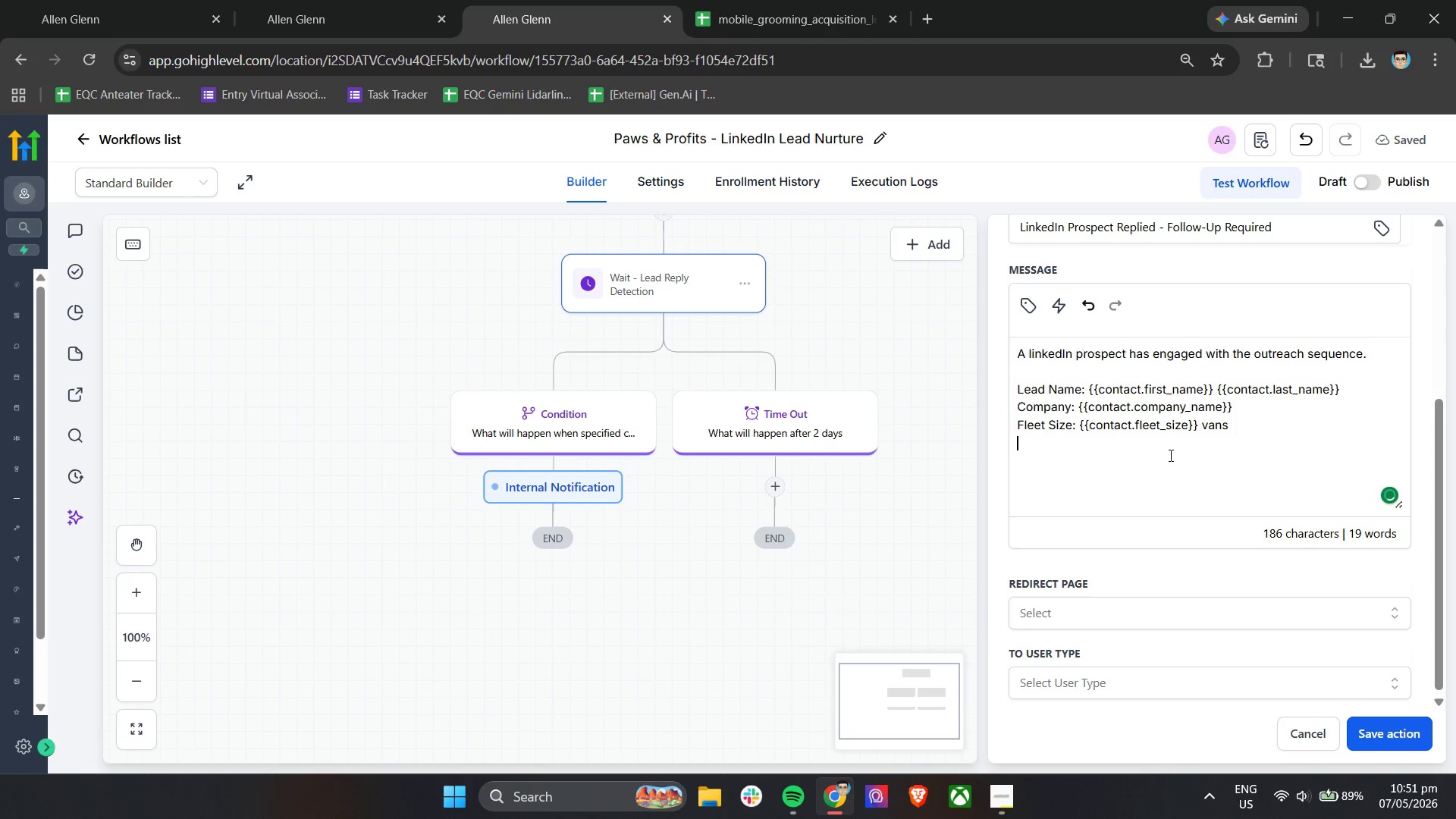 
type(City: )
 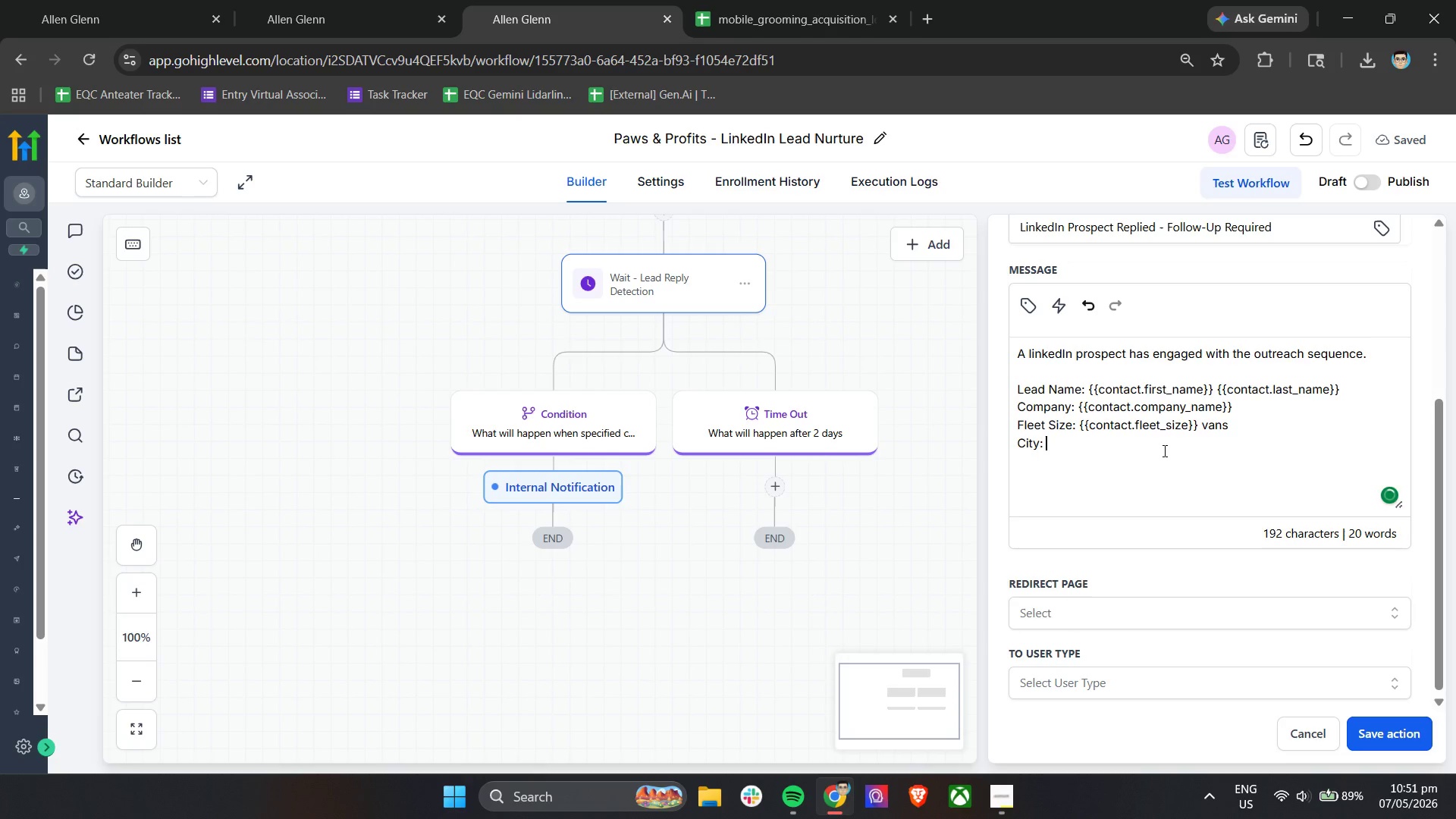 
left_click([1031, 300])
 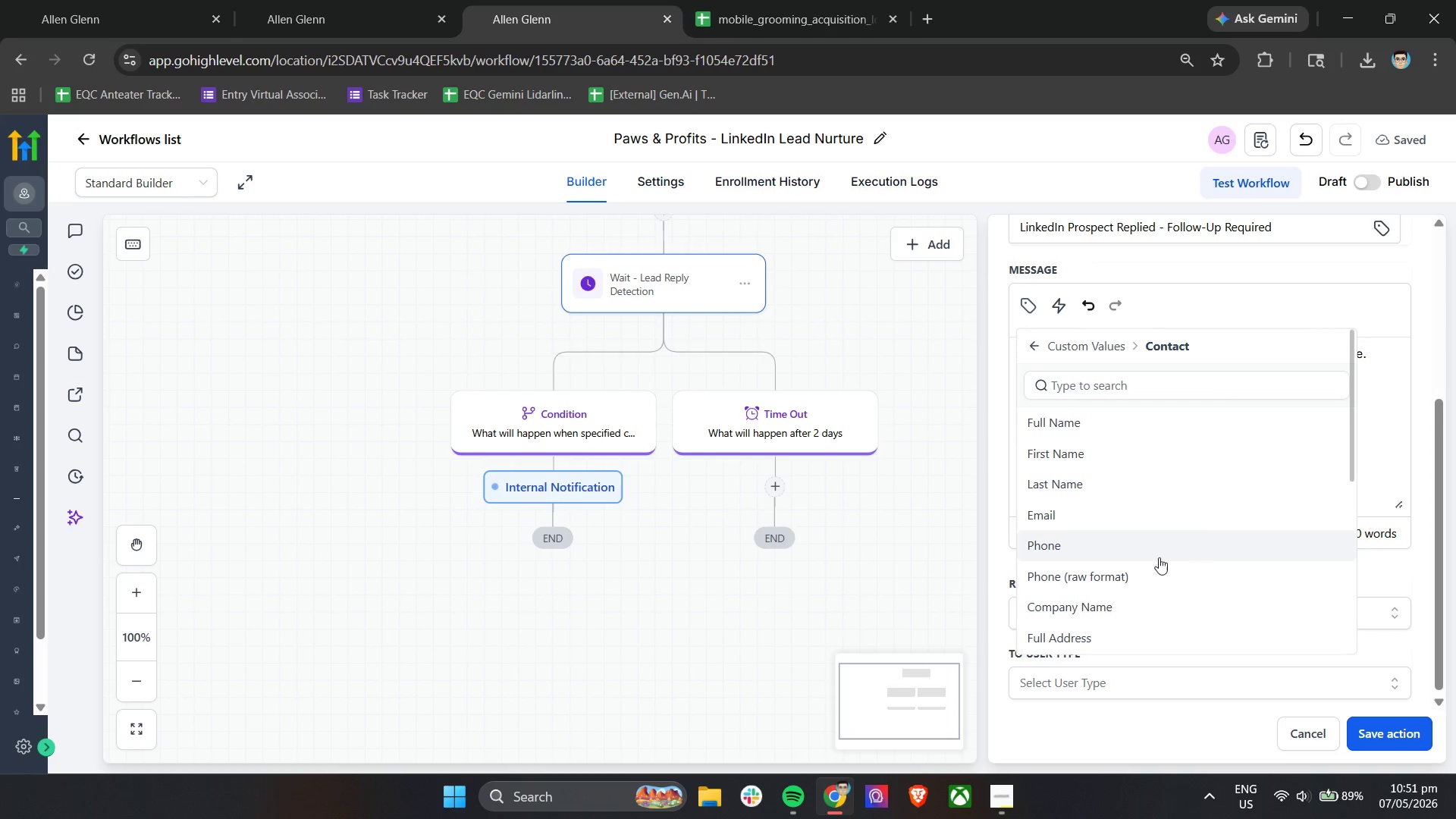 
scroll: coordinate [1143, 573], scroll_direction: down, amount: 2.0
 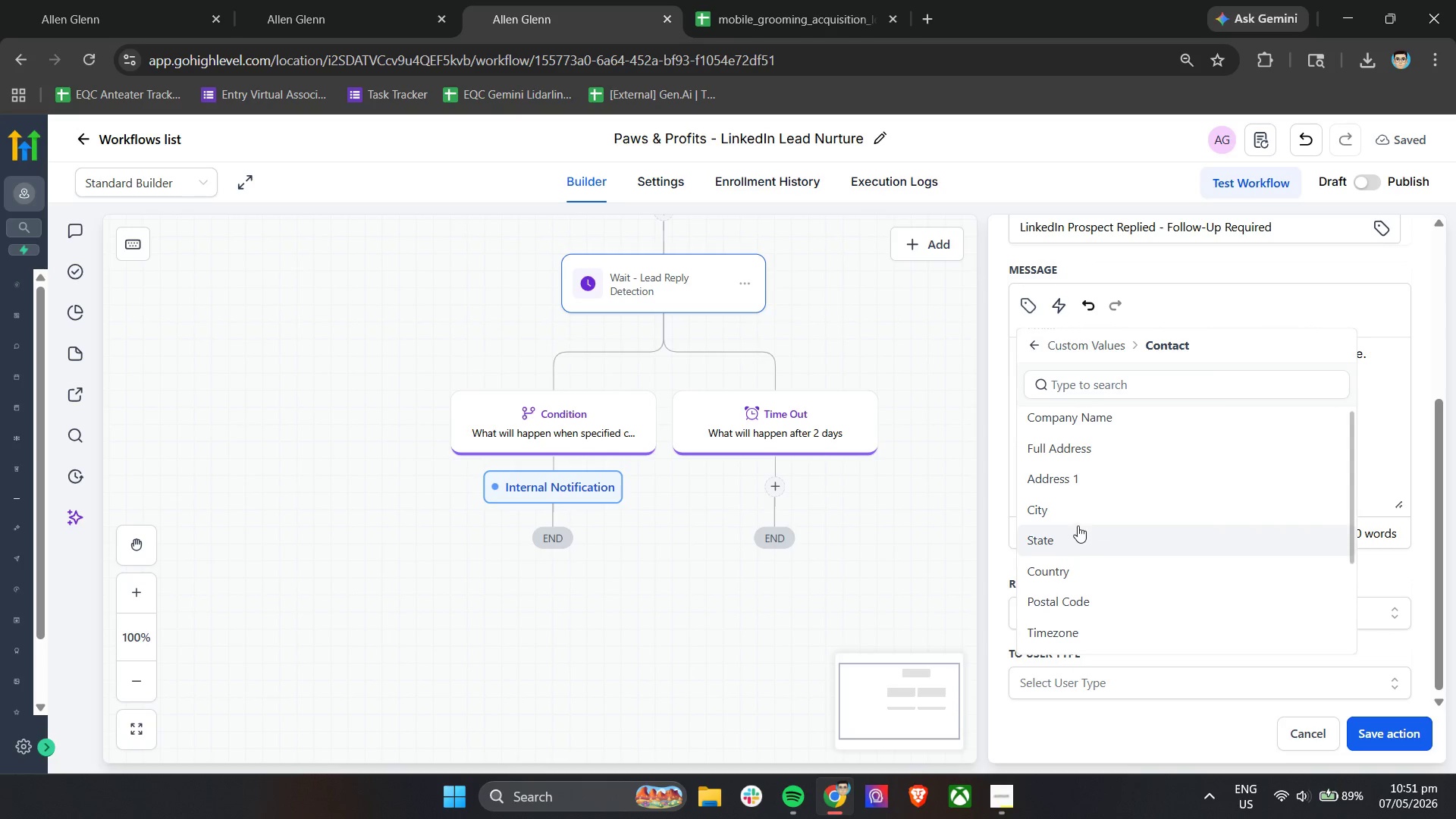 
left_click([1078, 516])
 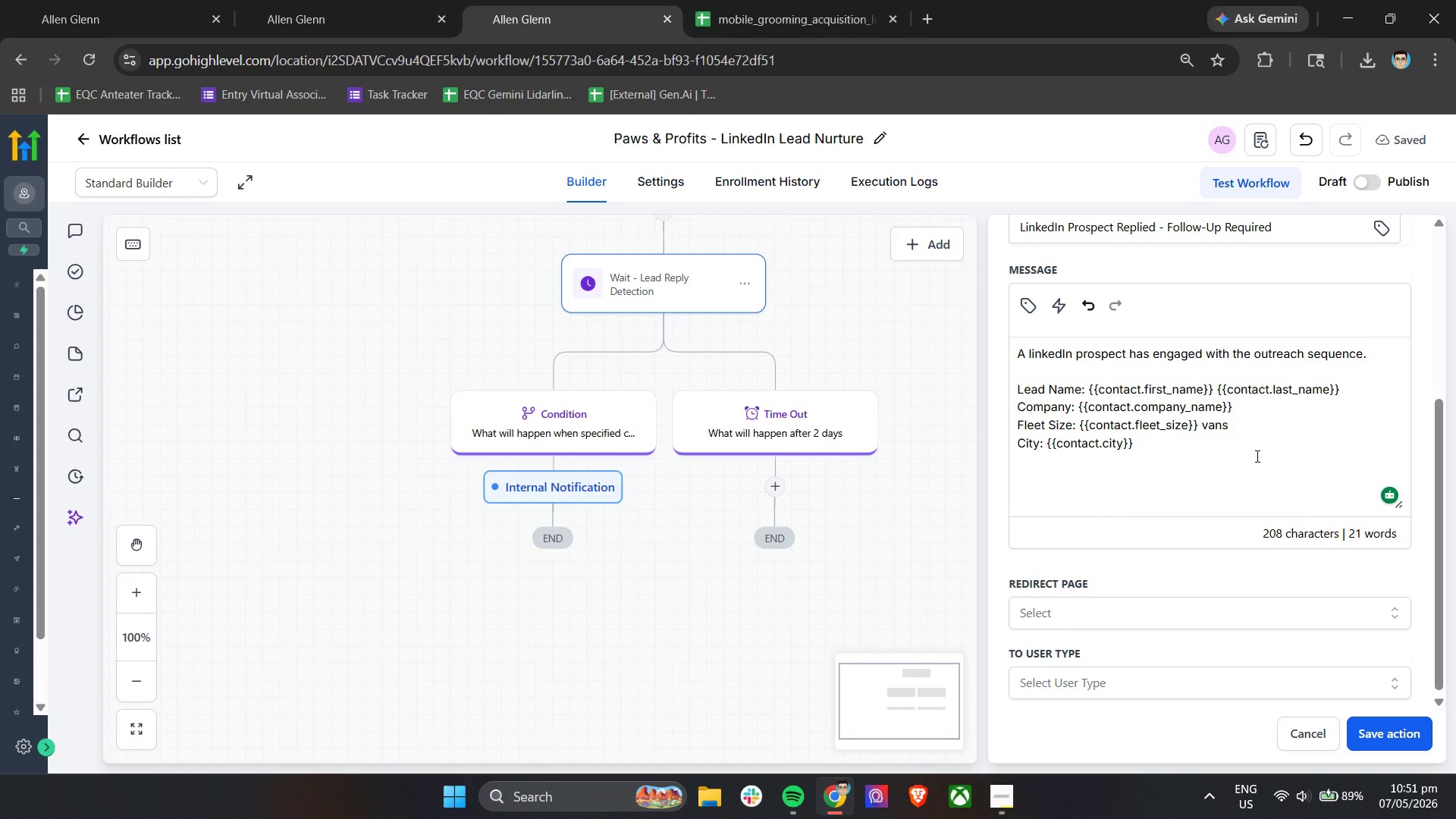 
wait(7.16)
 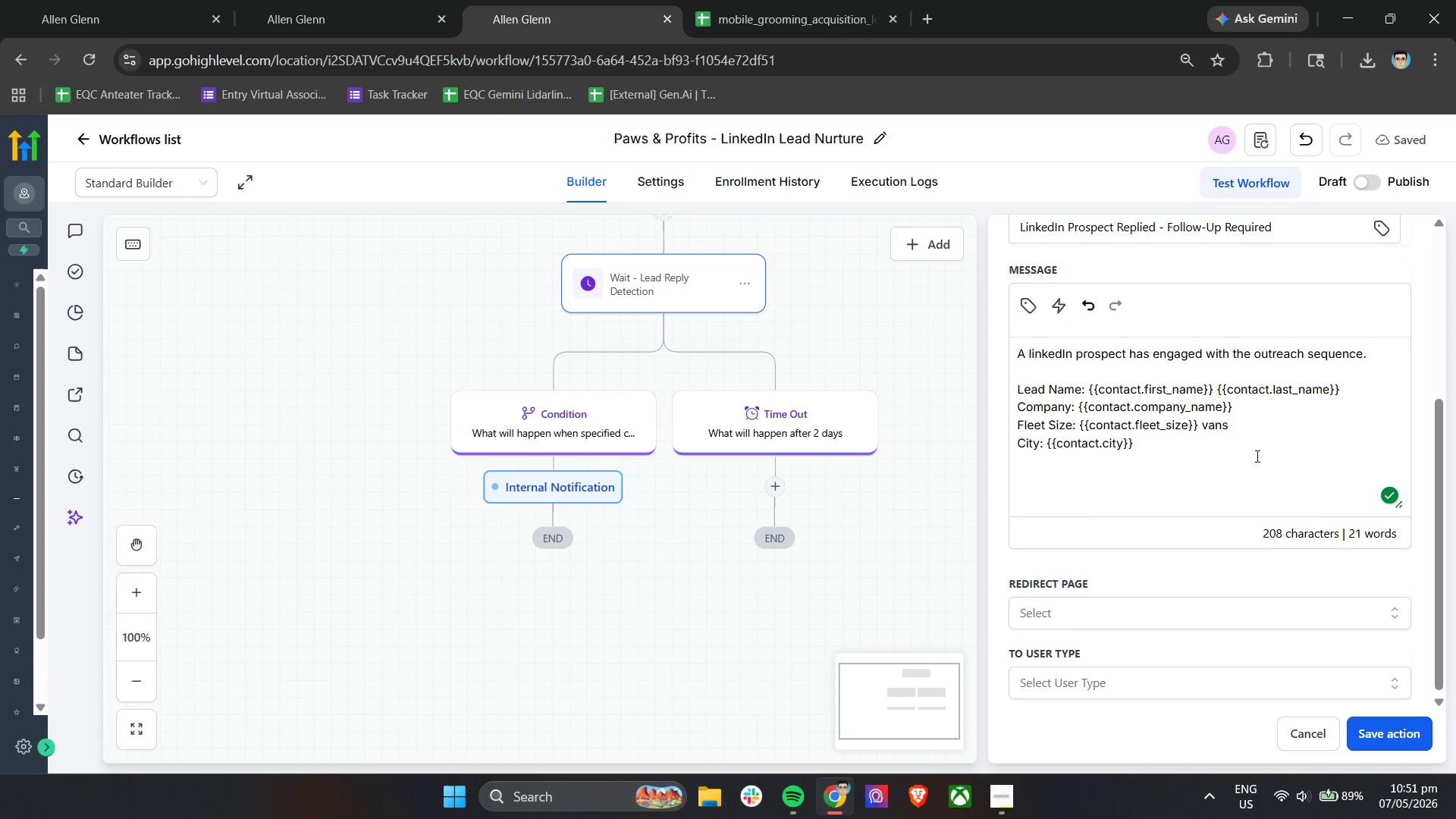 
key(Enter)
 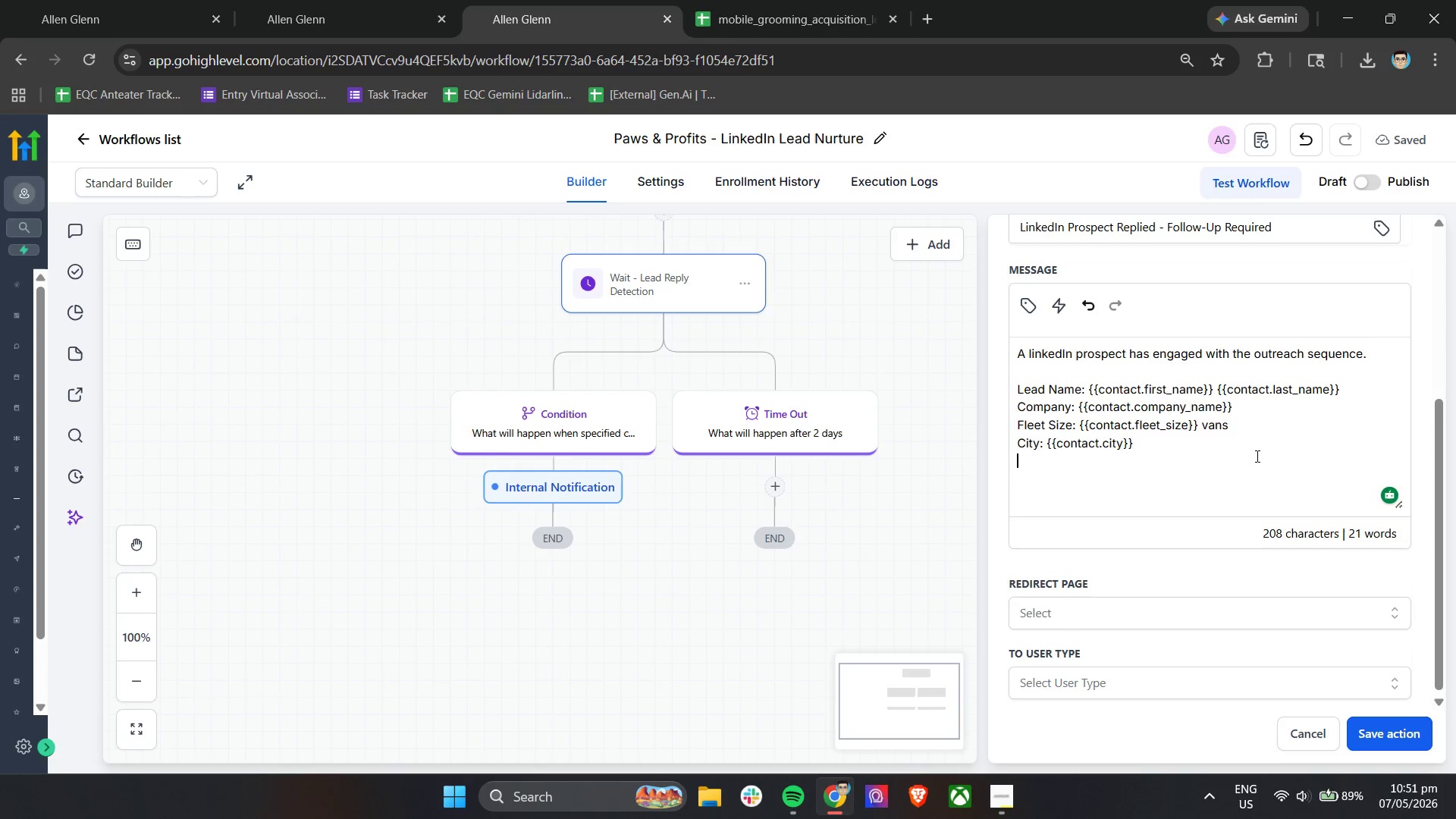 
key(Enter)
 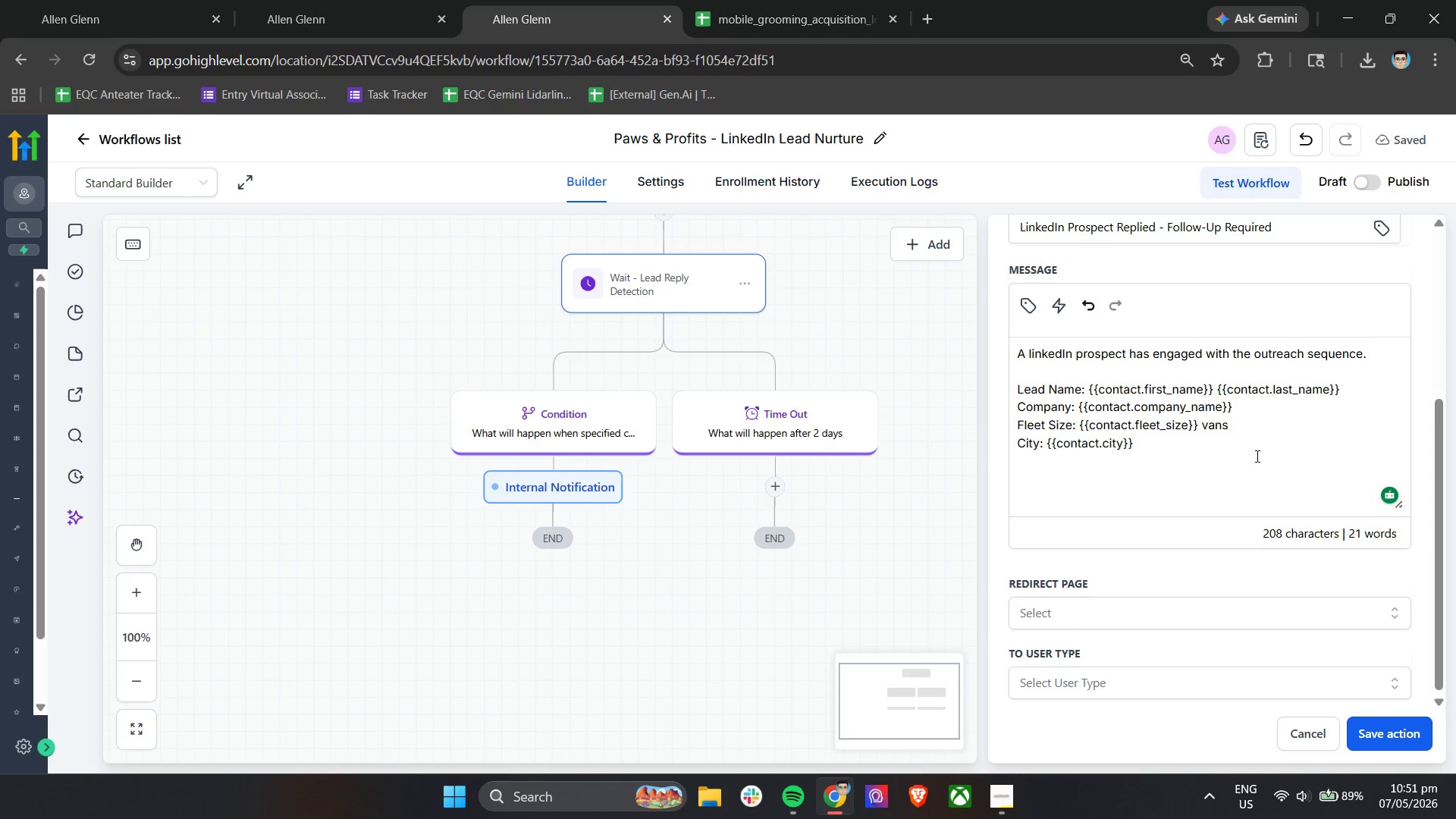 
type(The prospect has responded to the LinkedIn nurture outreach and may be ready for dirct sales engagement.)
 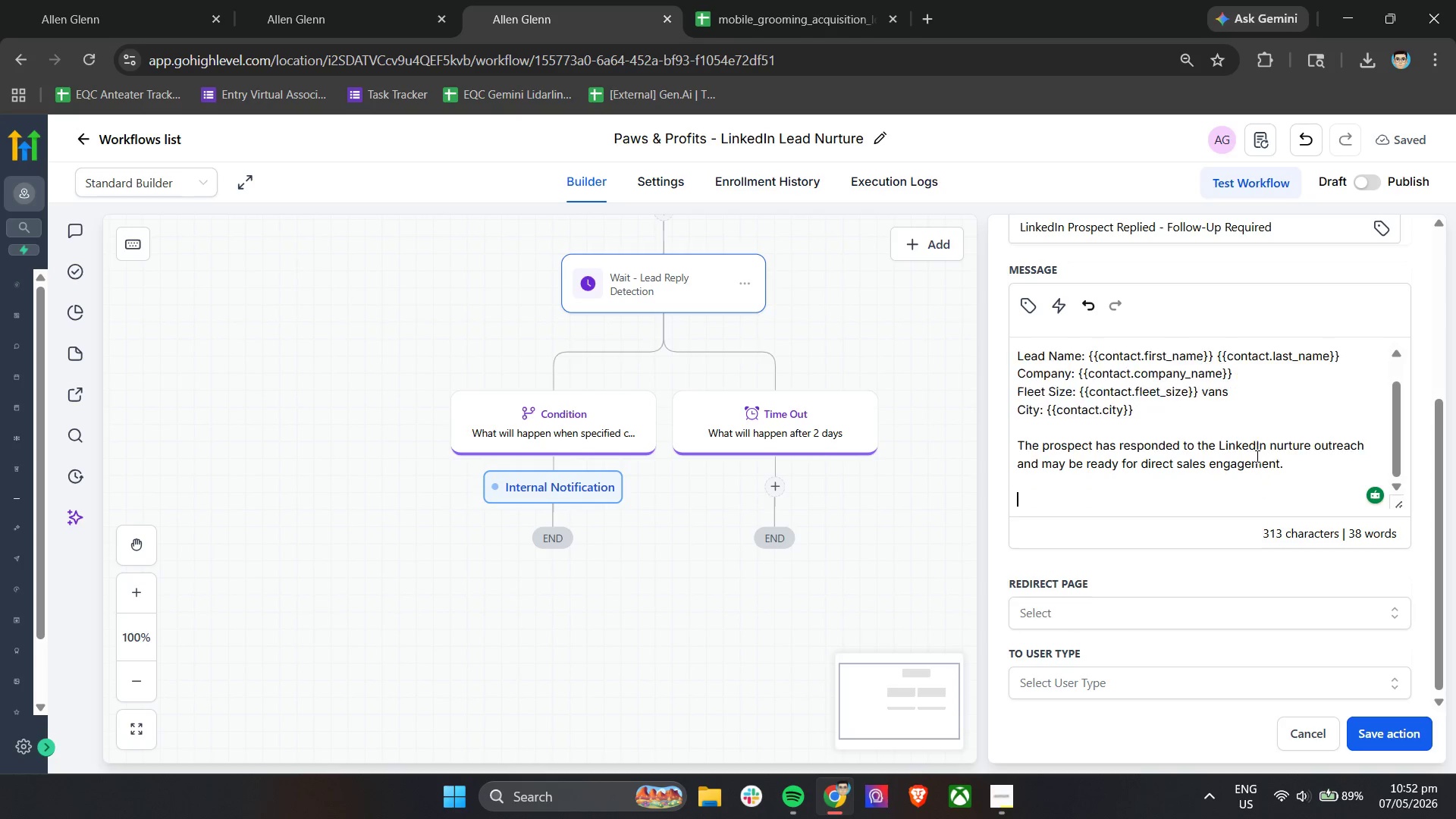 
 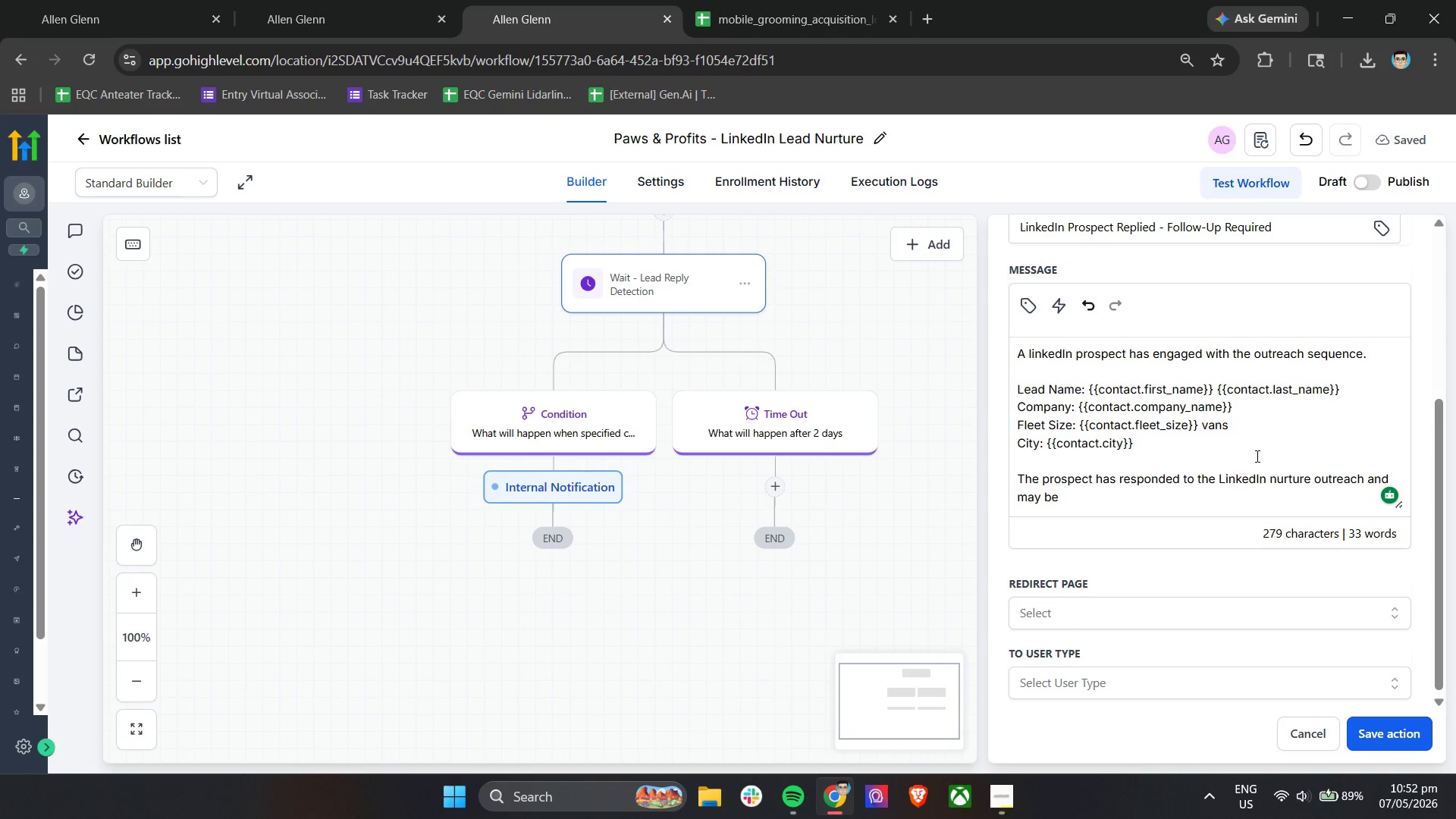 
key(Enter)
 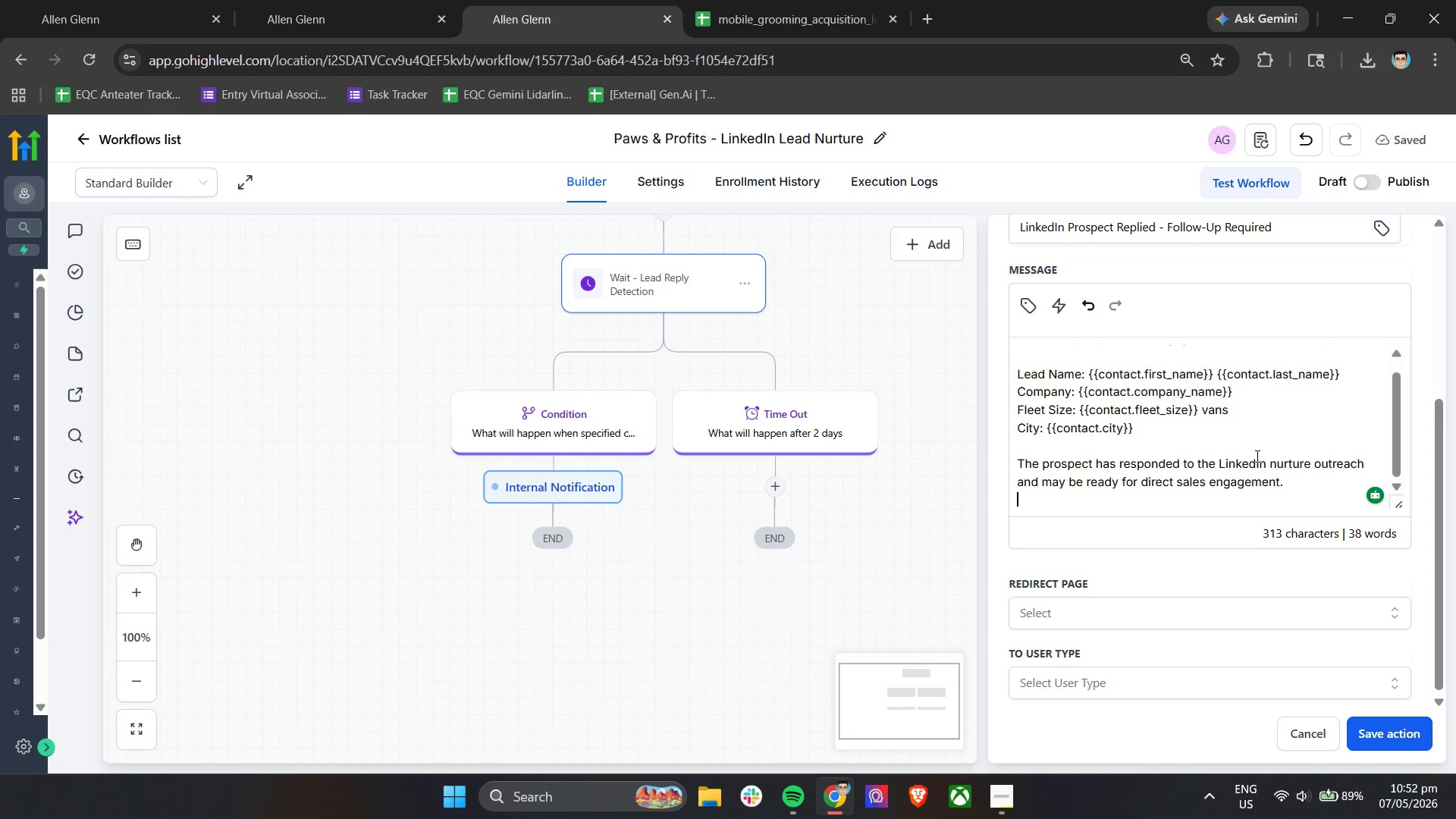 
key(Enter)
 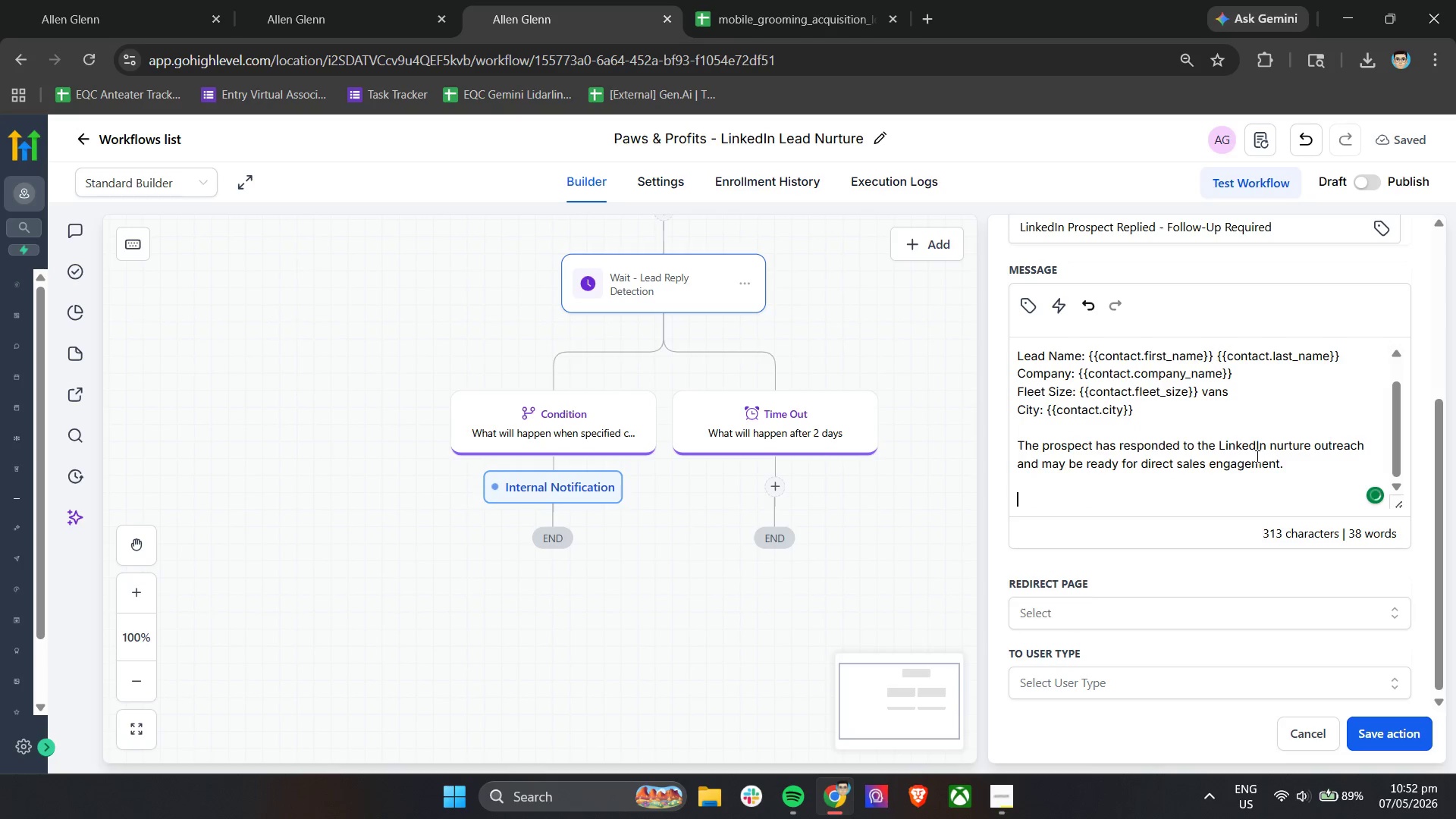 
type(Recommended Next Step: Review the LinkedIn Conversation, qualify operational growth)
 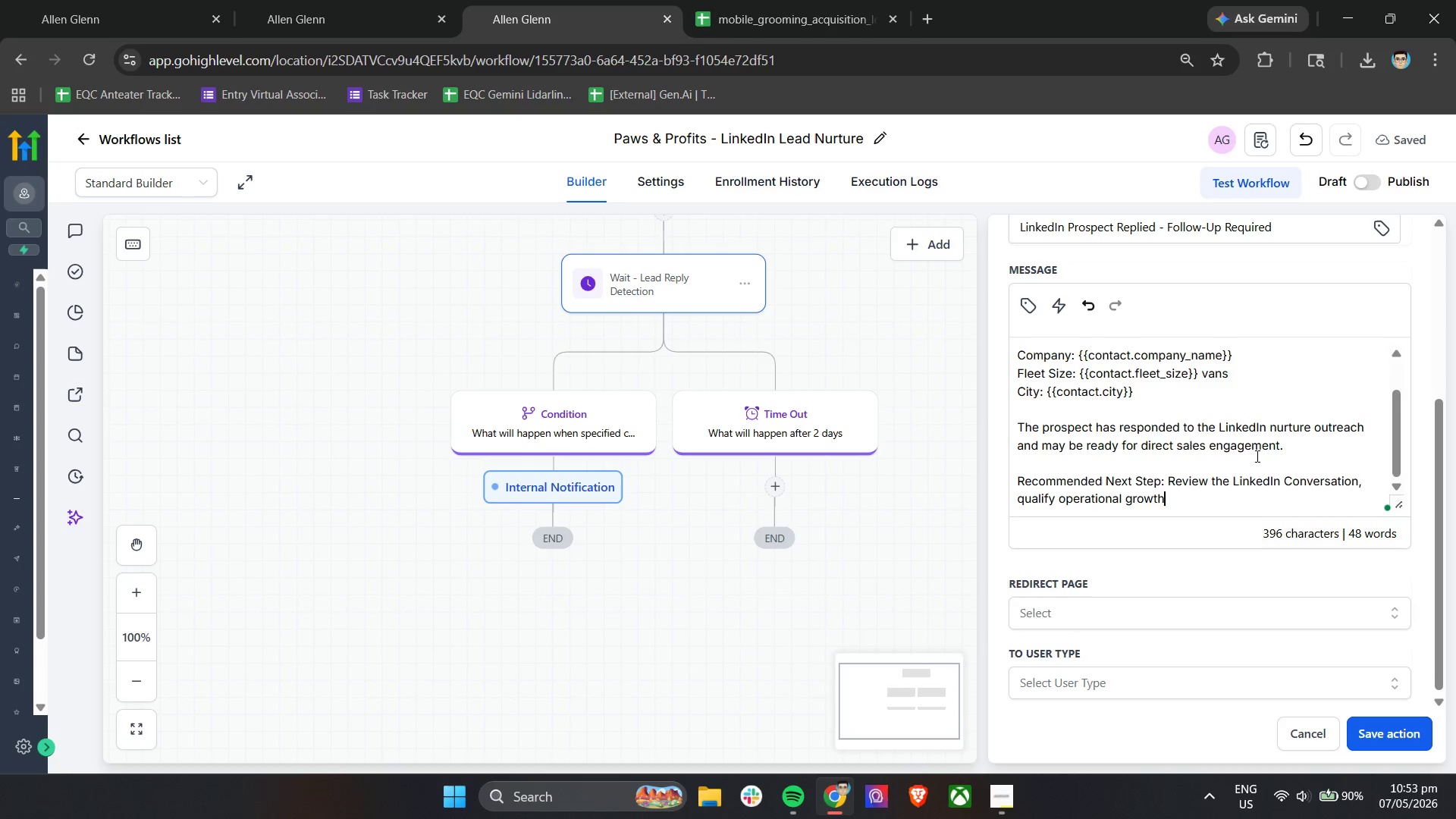 
type( goals, and guide the lead toward a consultation booking)
 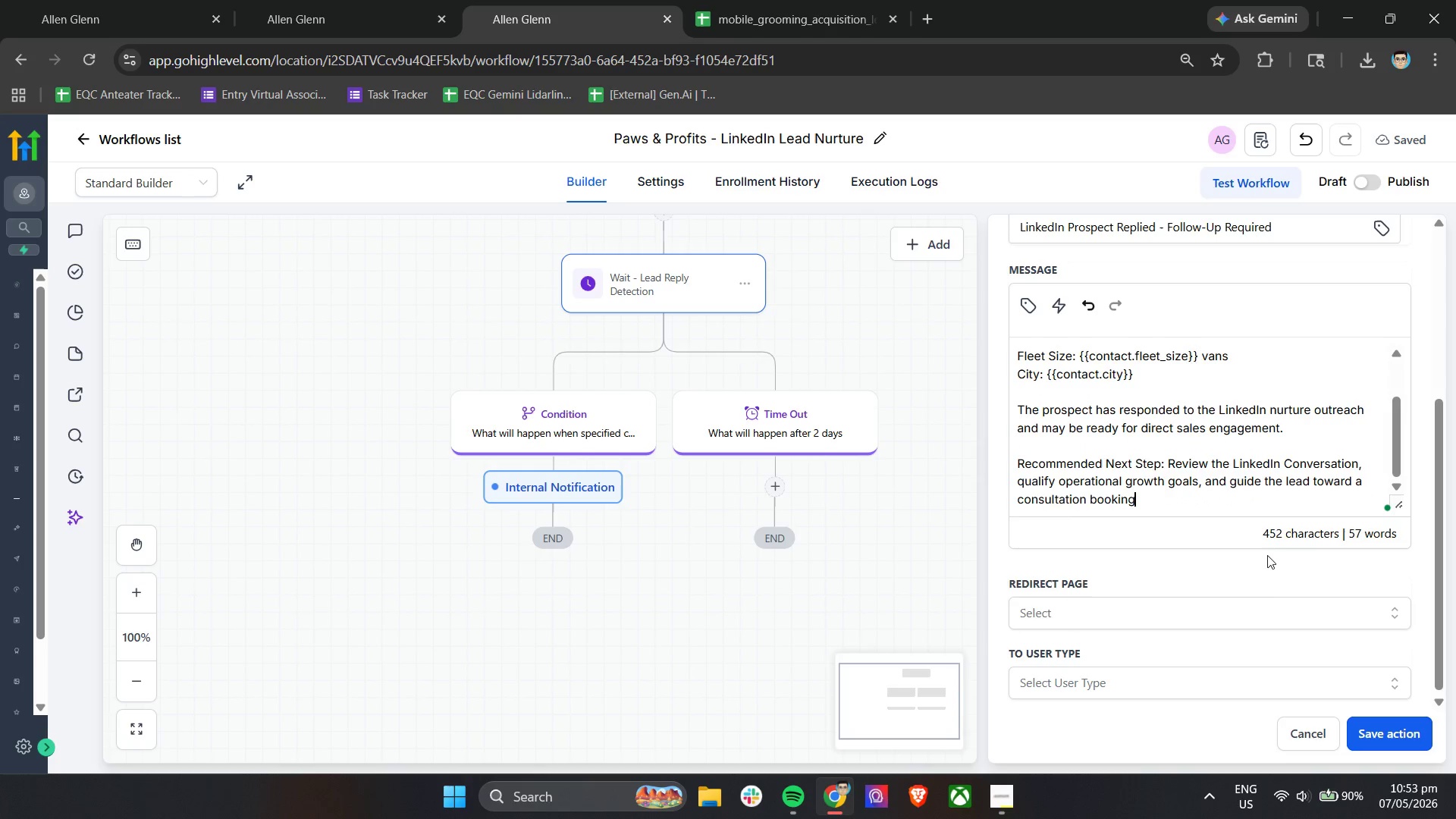 
left_click([1176, 600])
 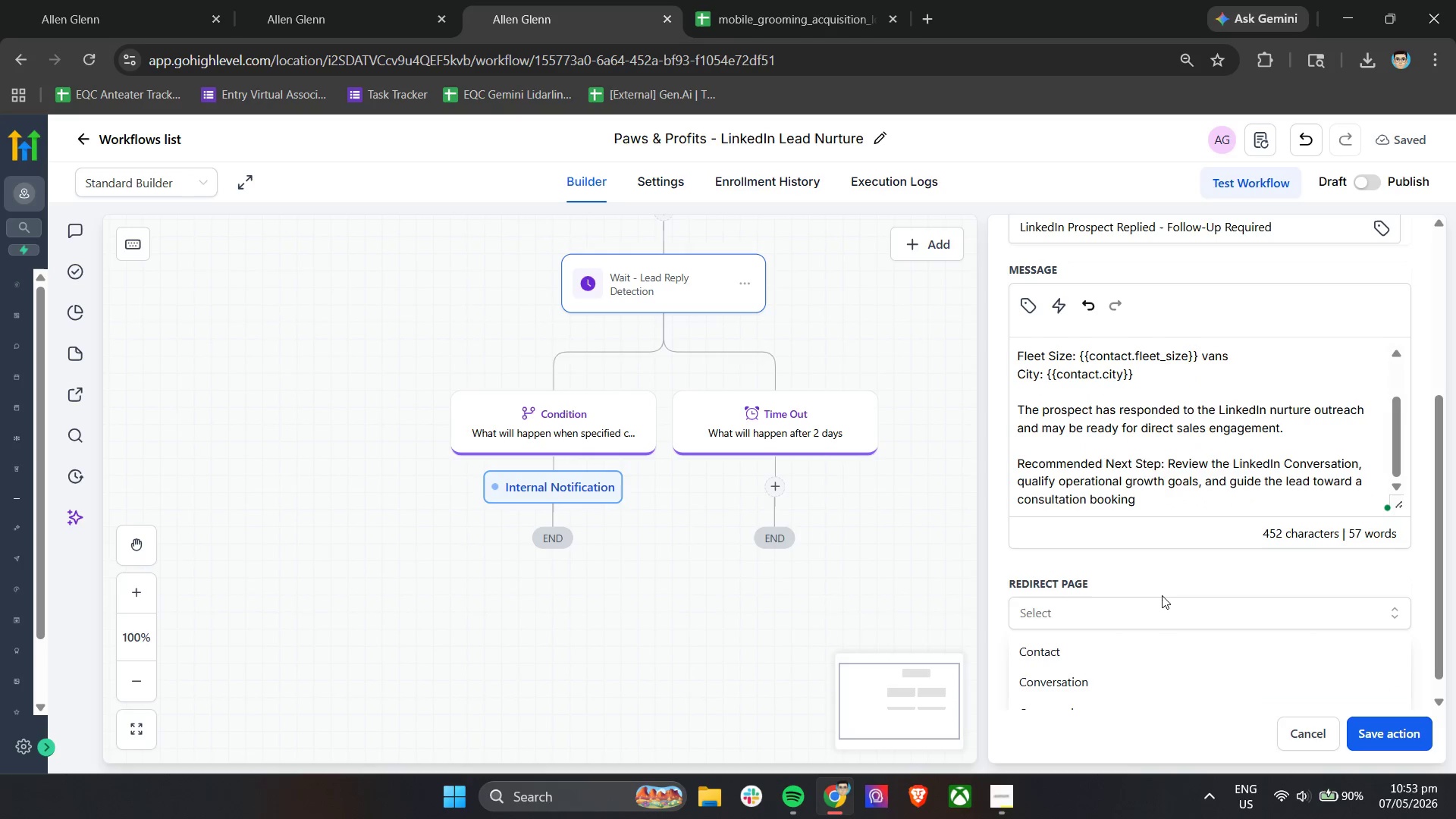 
scroll: coordinate [1162, 597], scroll_direction: down, amount: 2.0
 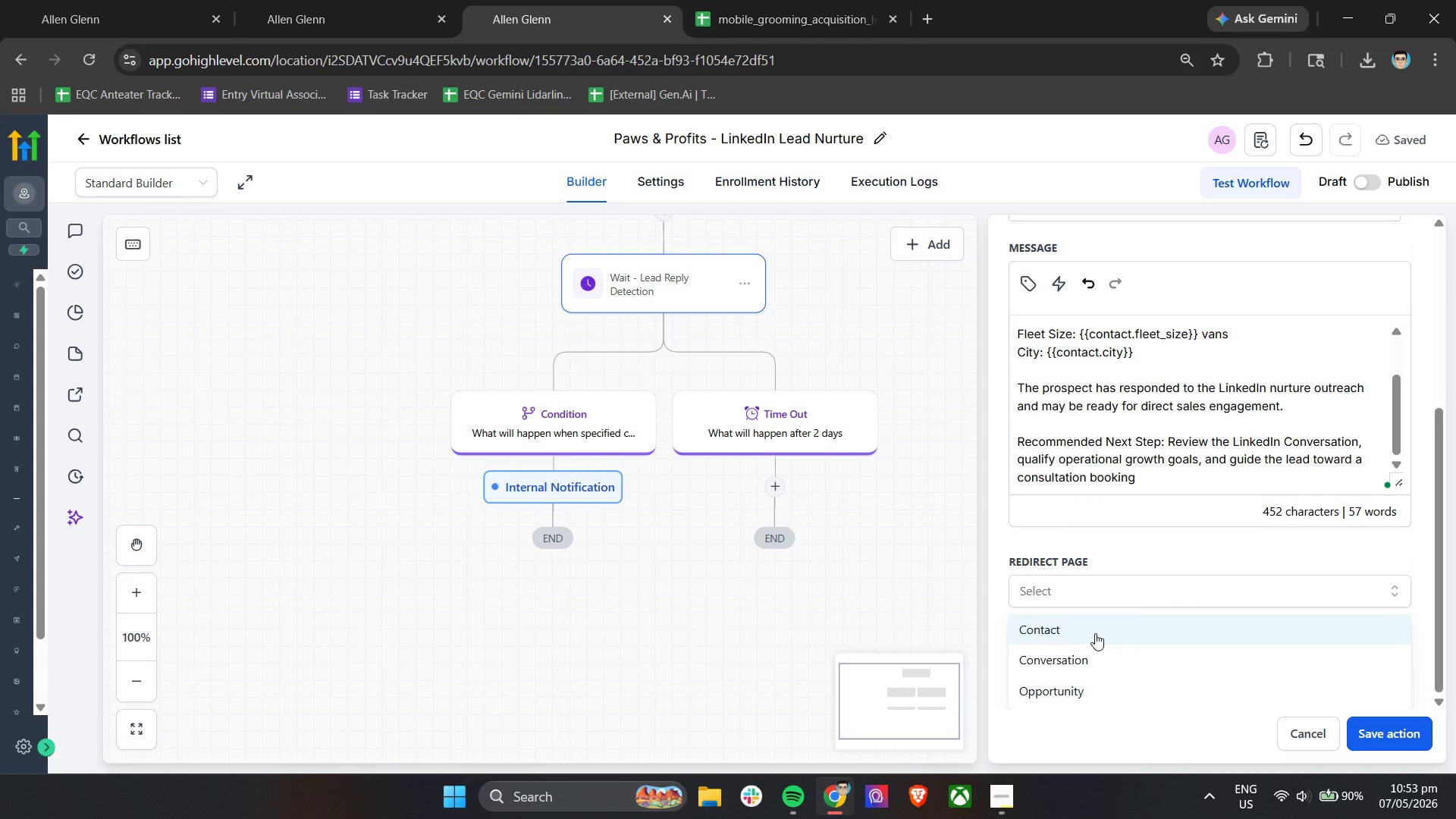 
left_click([1095, 633])
 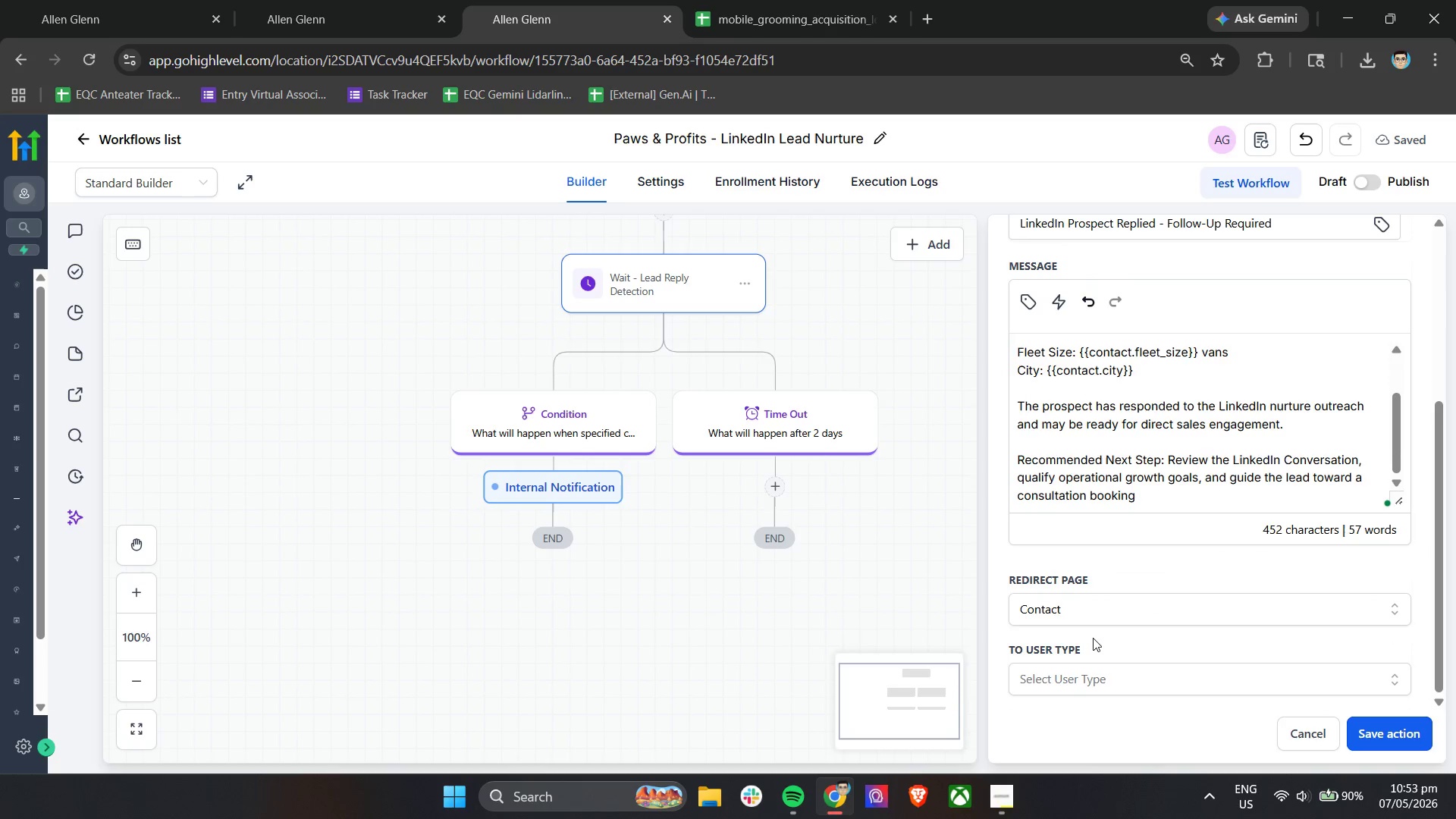 
left_click([1083, 678])
 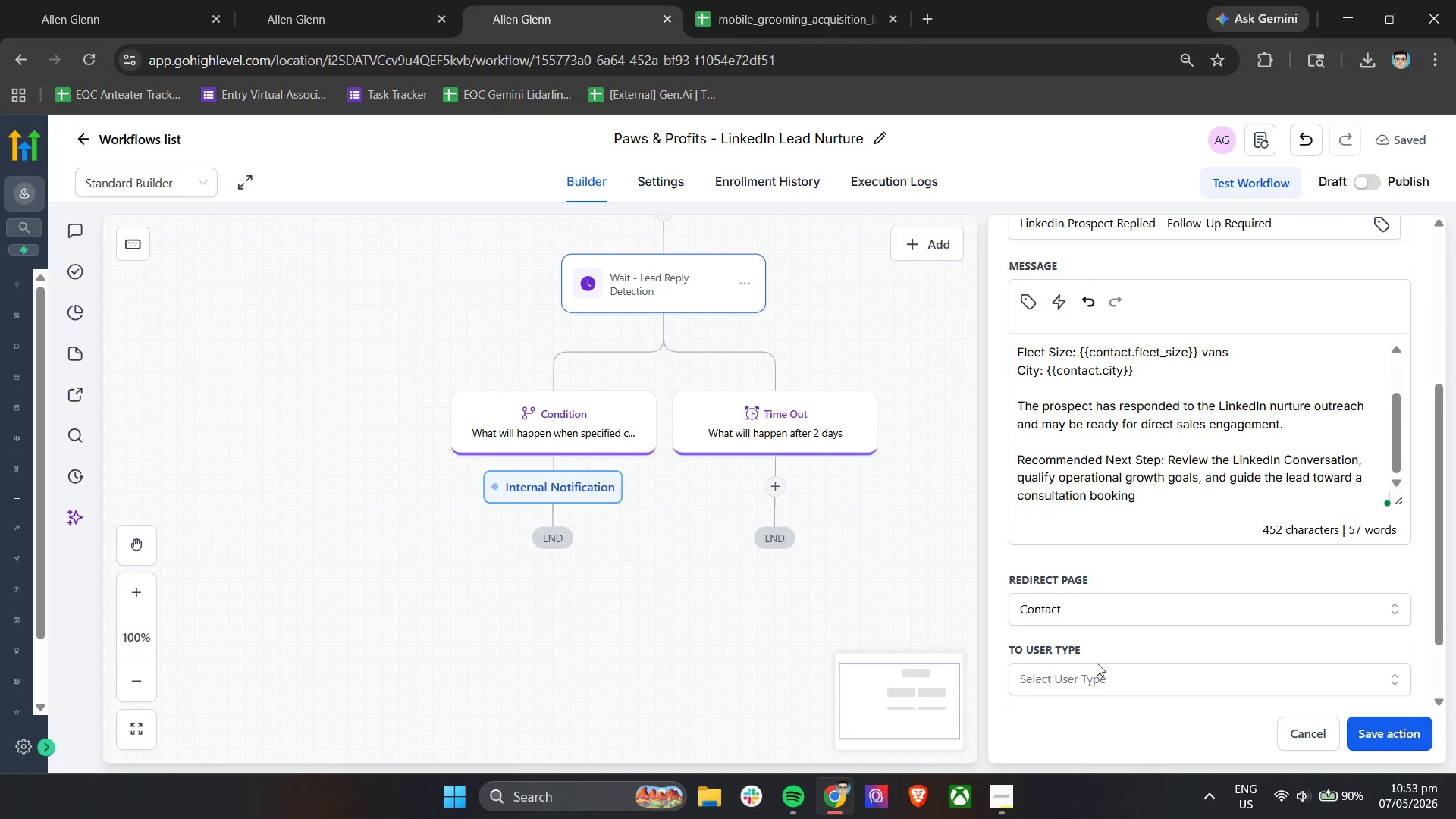 
scroll: coordinate [1106, 654], scroll_direction: down, amount: 3.0
 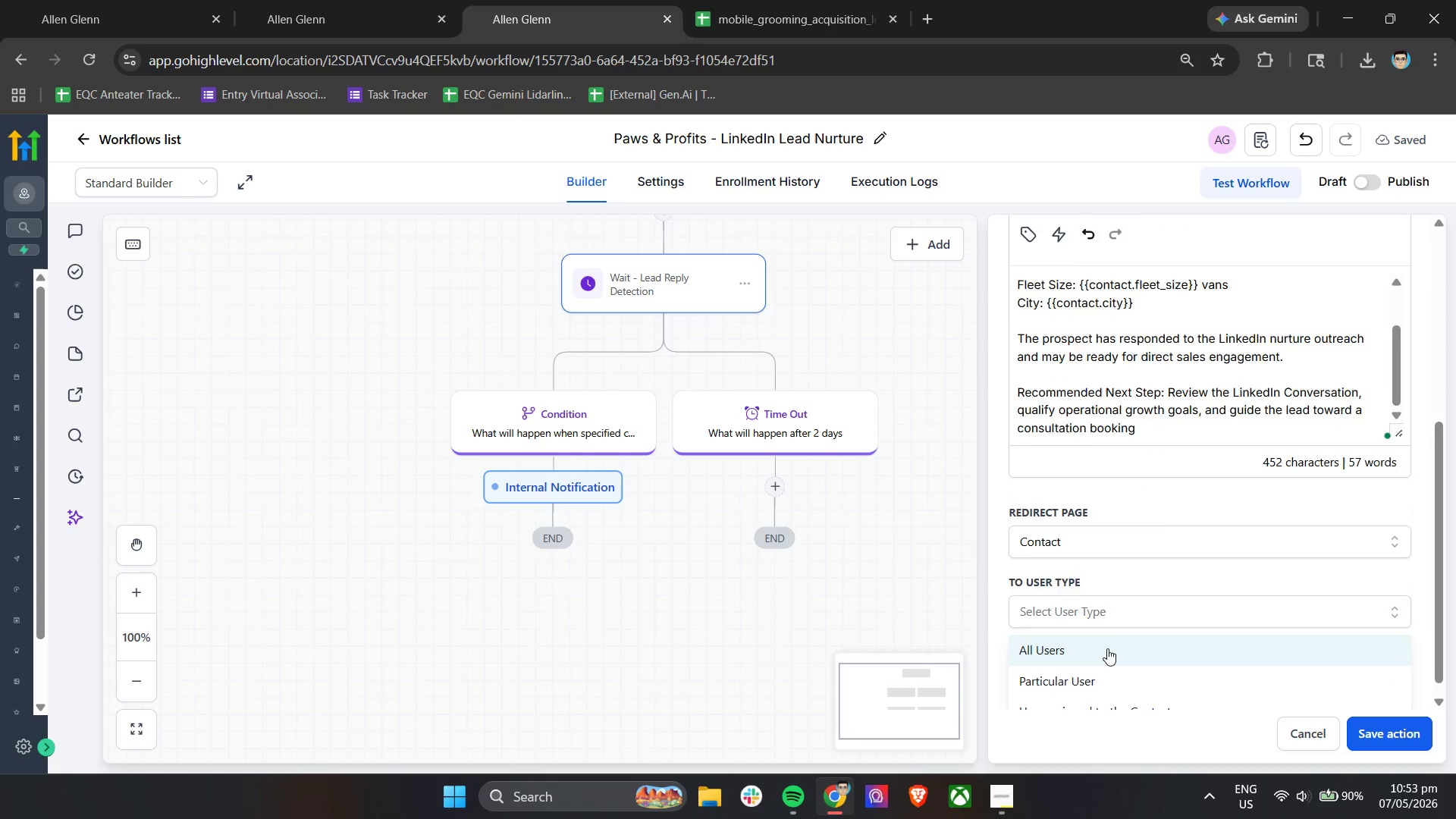 
mouse_move([1097, 663])
 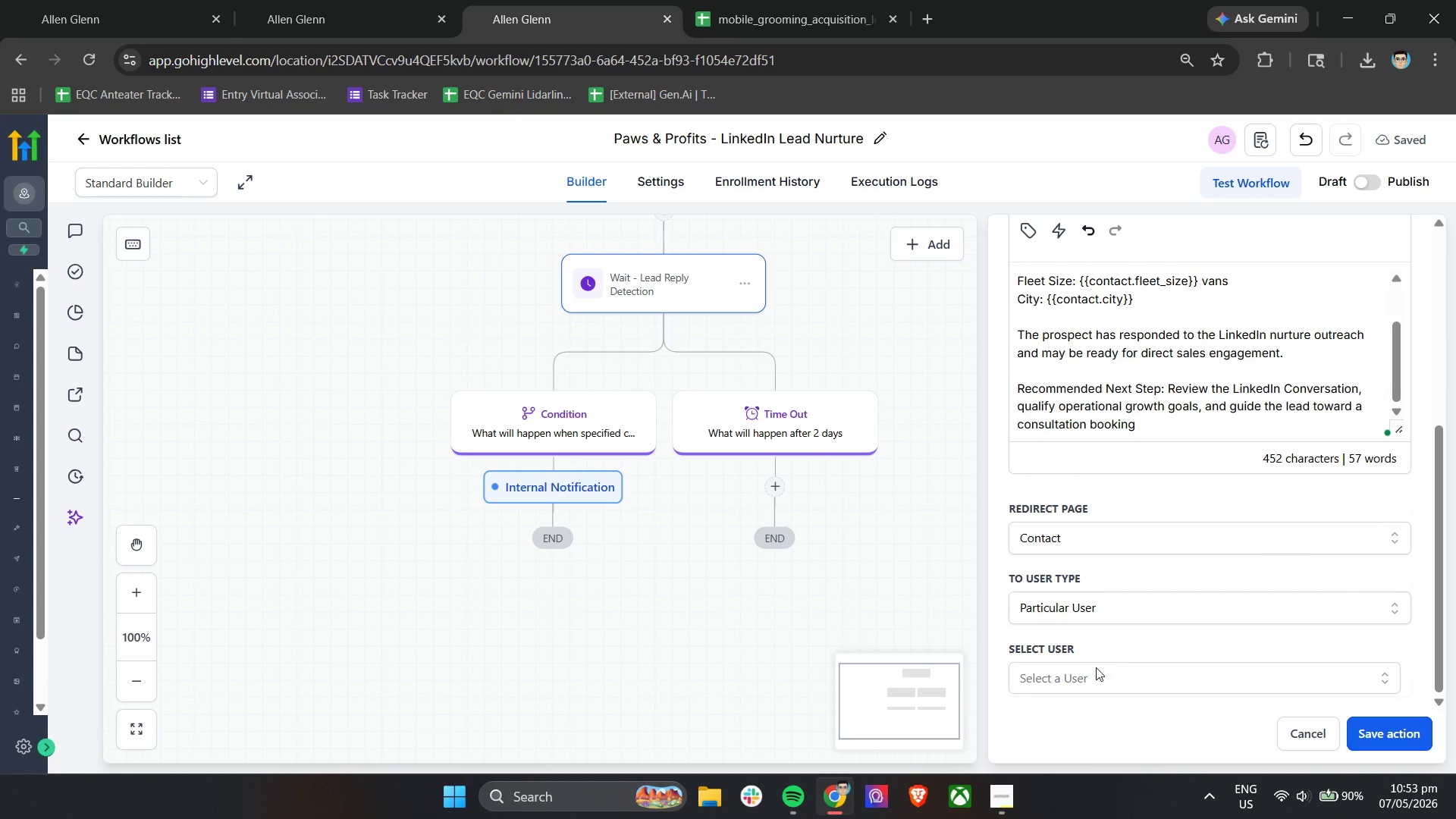 
left_click([1096, 671])
 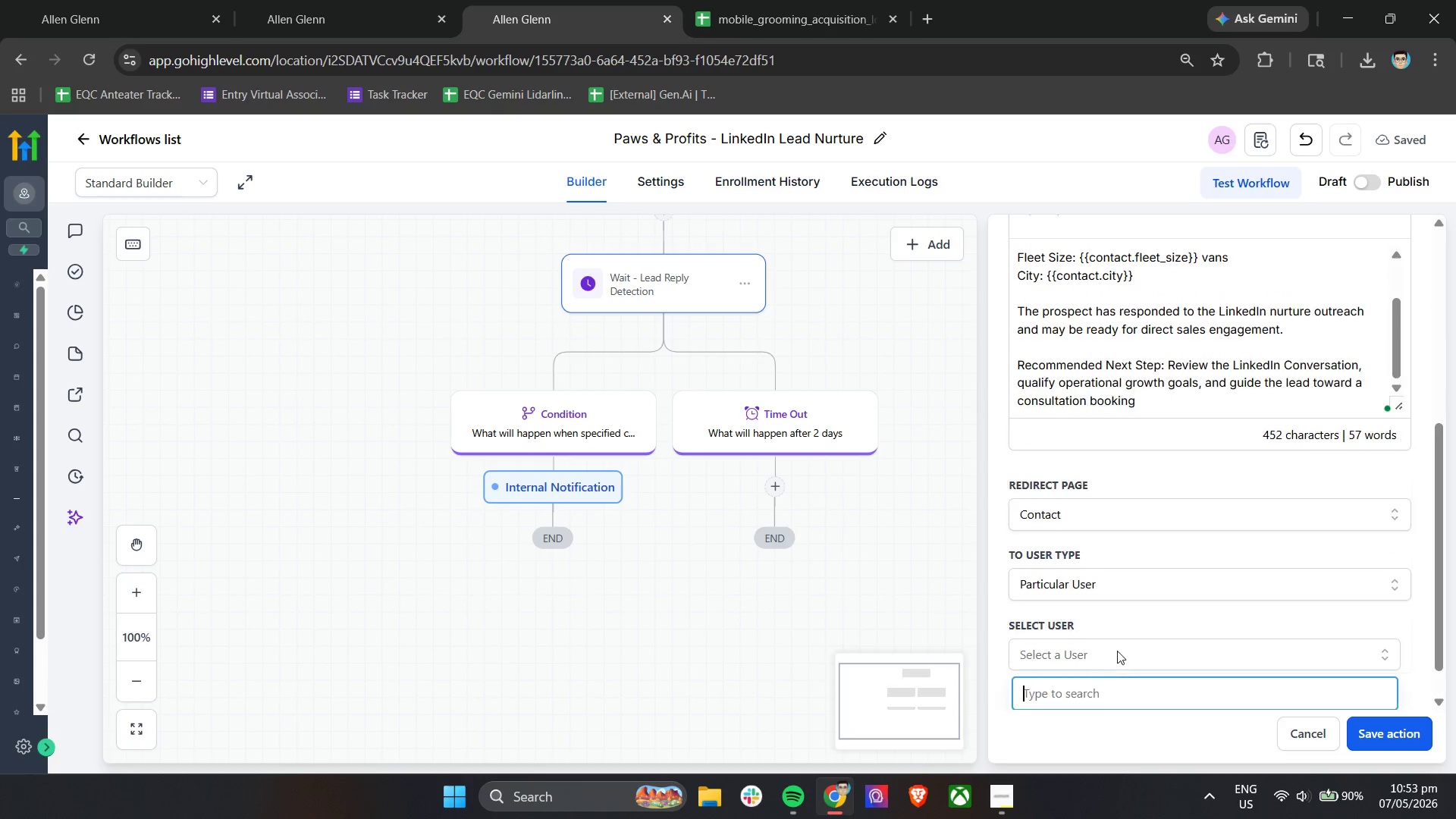 
scroll: coordinate [1133, 620], scroll_direction: down, amount: 3.0
 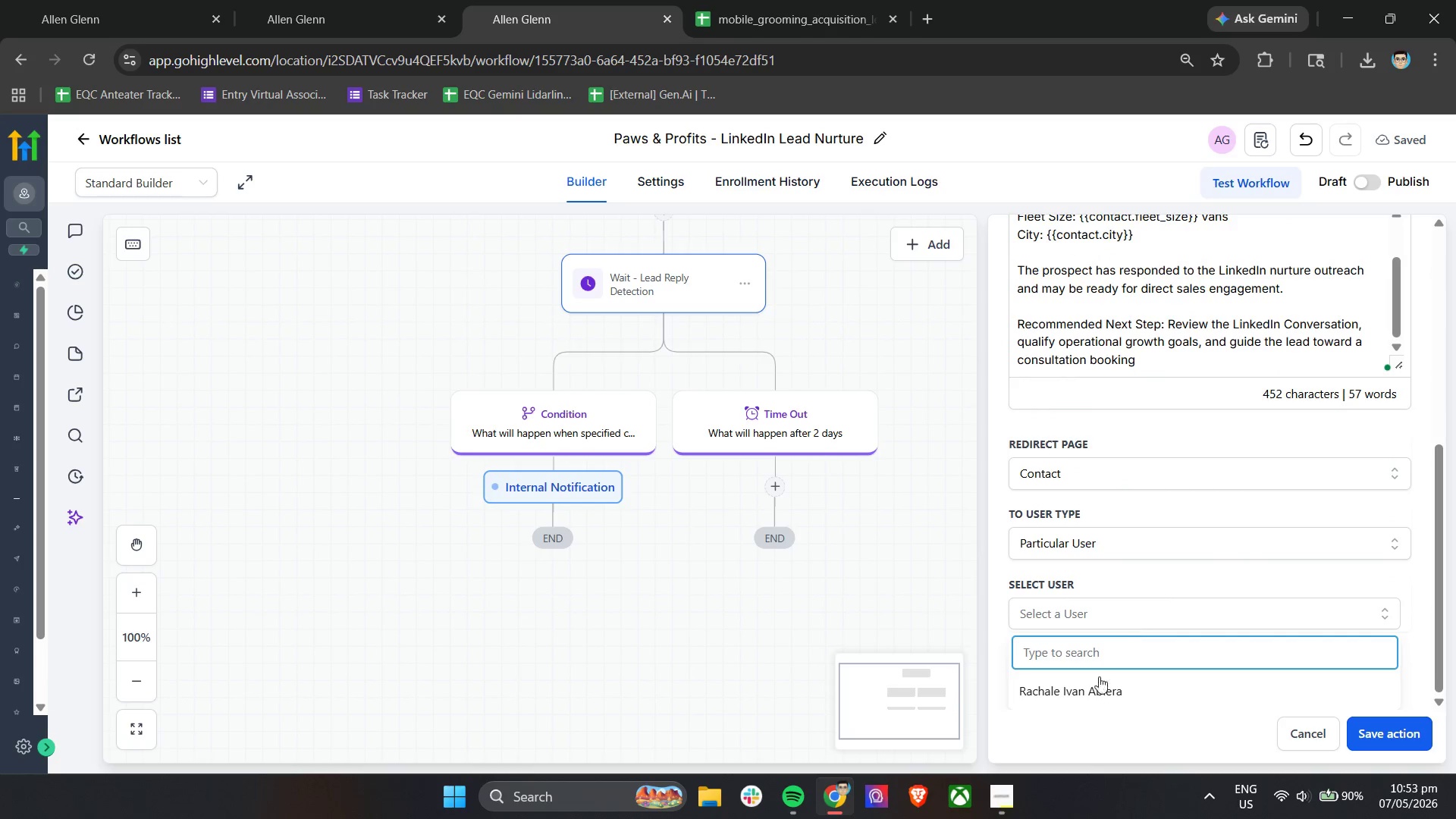 
left_click([1095, 685])
 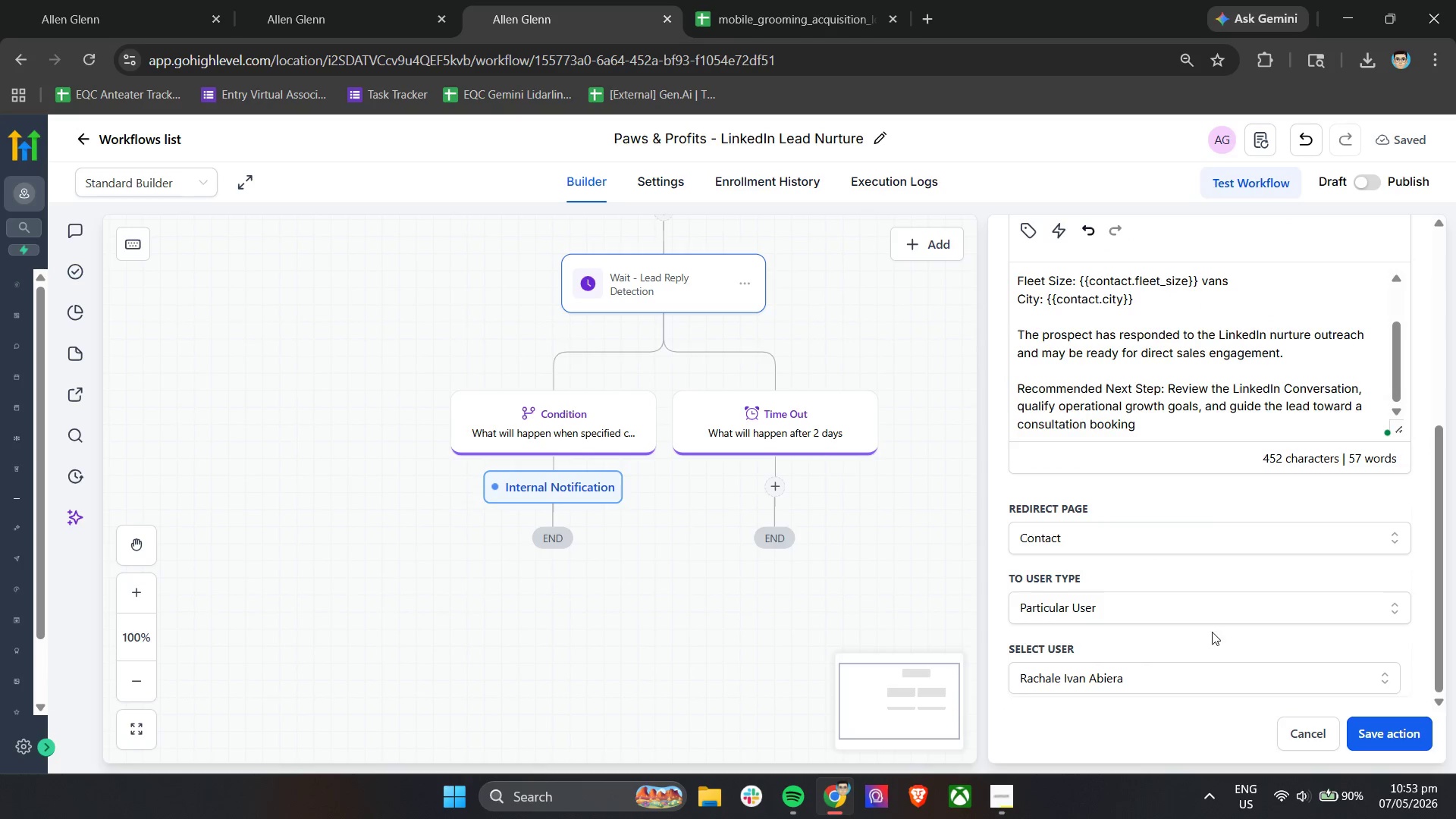 
scroll: coordinate [1256, 636], scroll_direction: down, amount: 4.0
 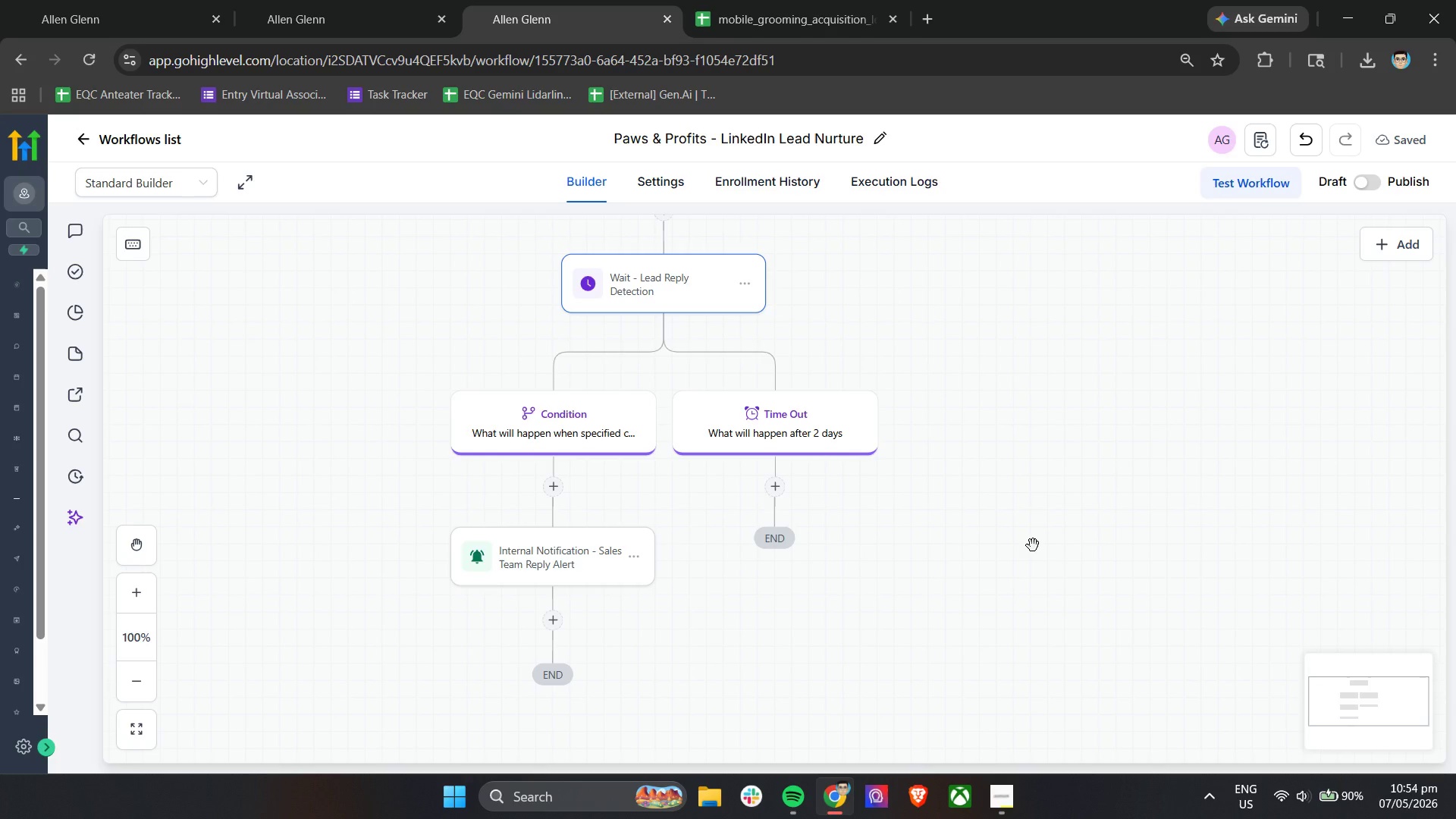 
wait(46.42)
 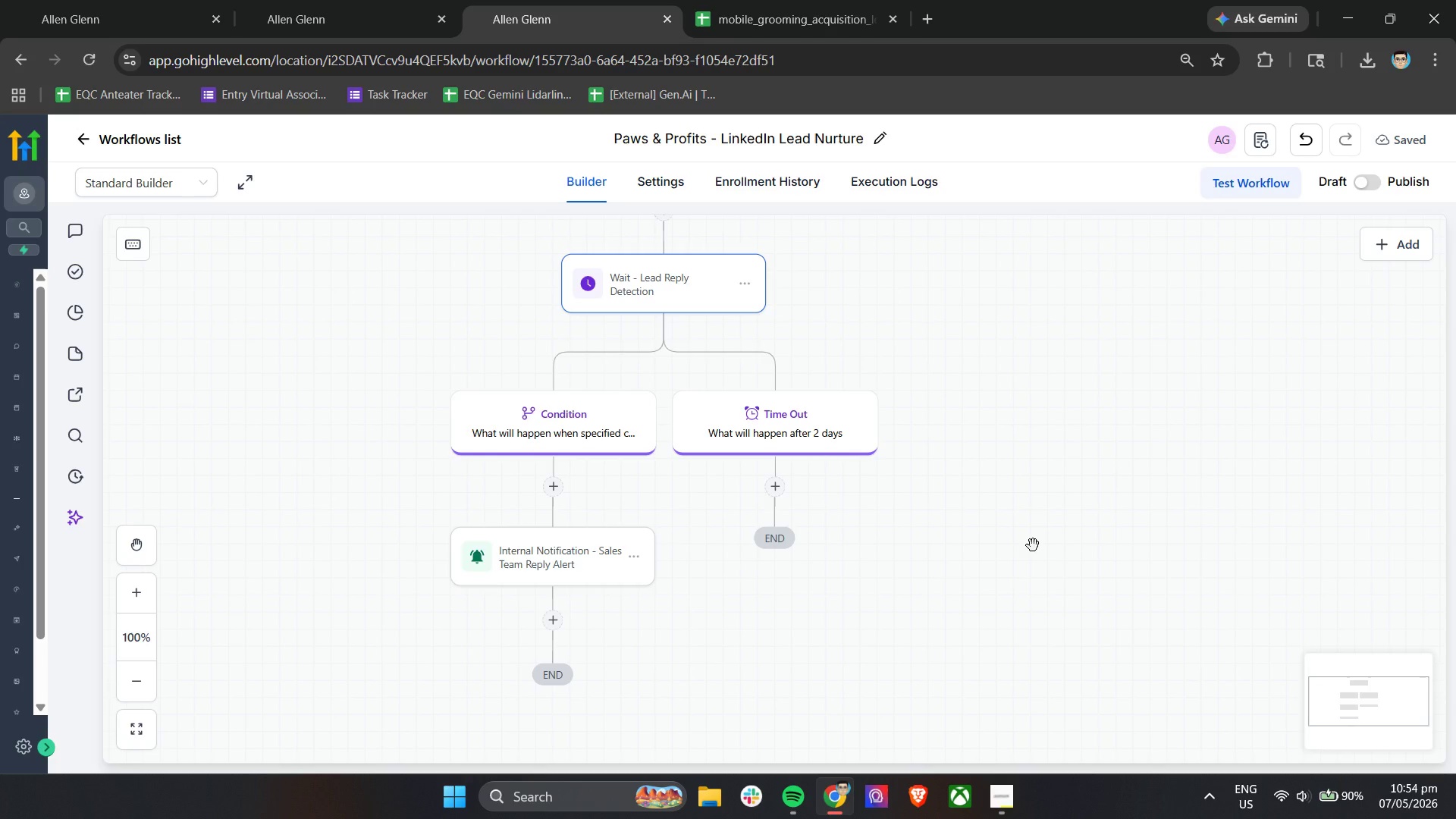 
scroll: coordinate [777, 514], scroll_direction: down, amount: 5.0
 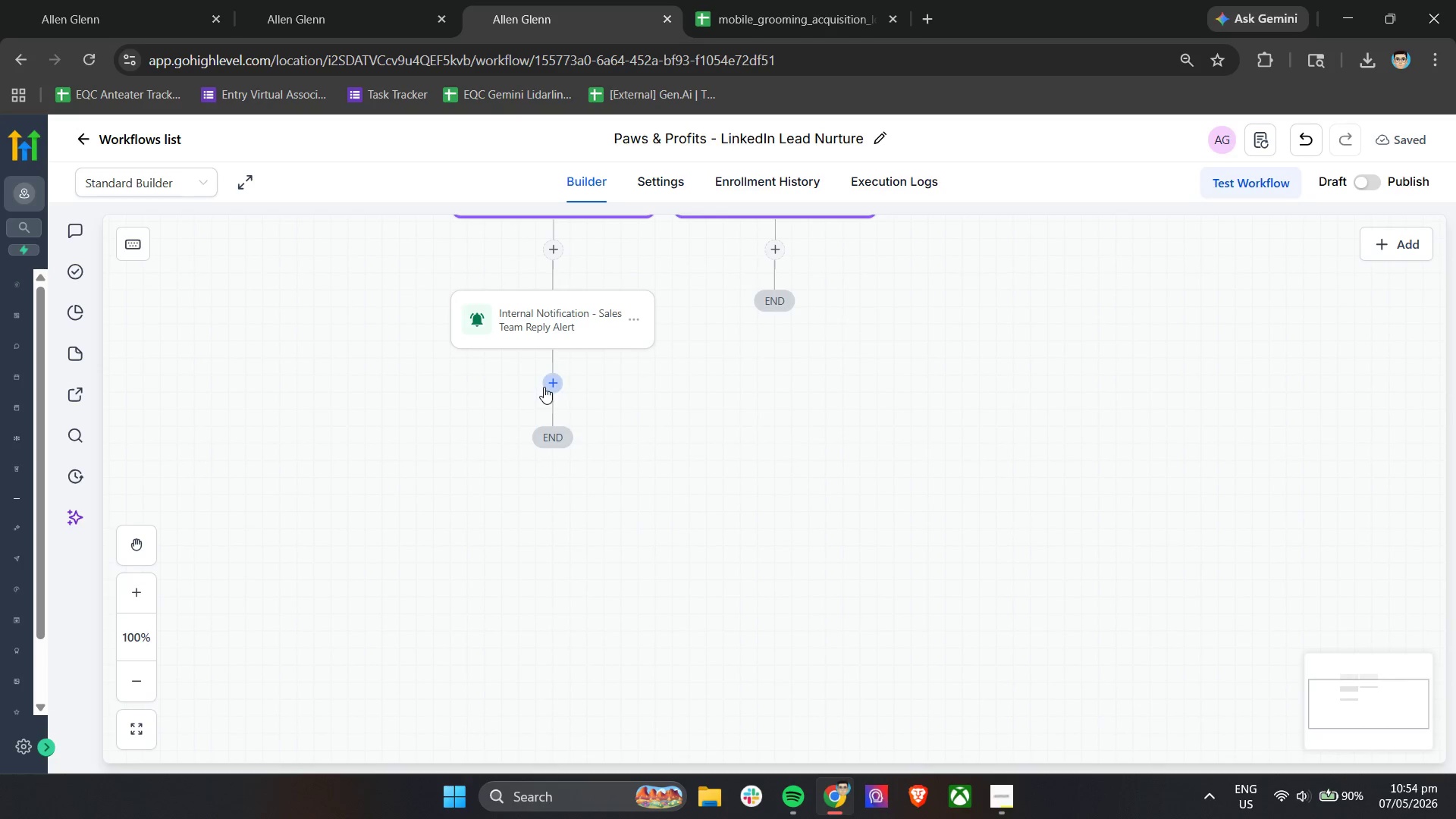 
left_click([546, 387])
 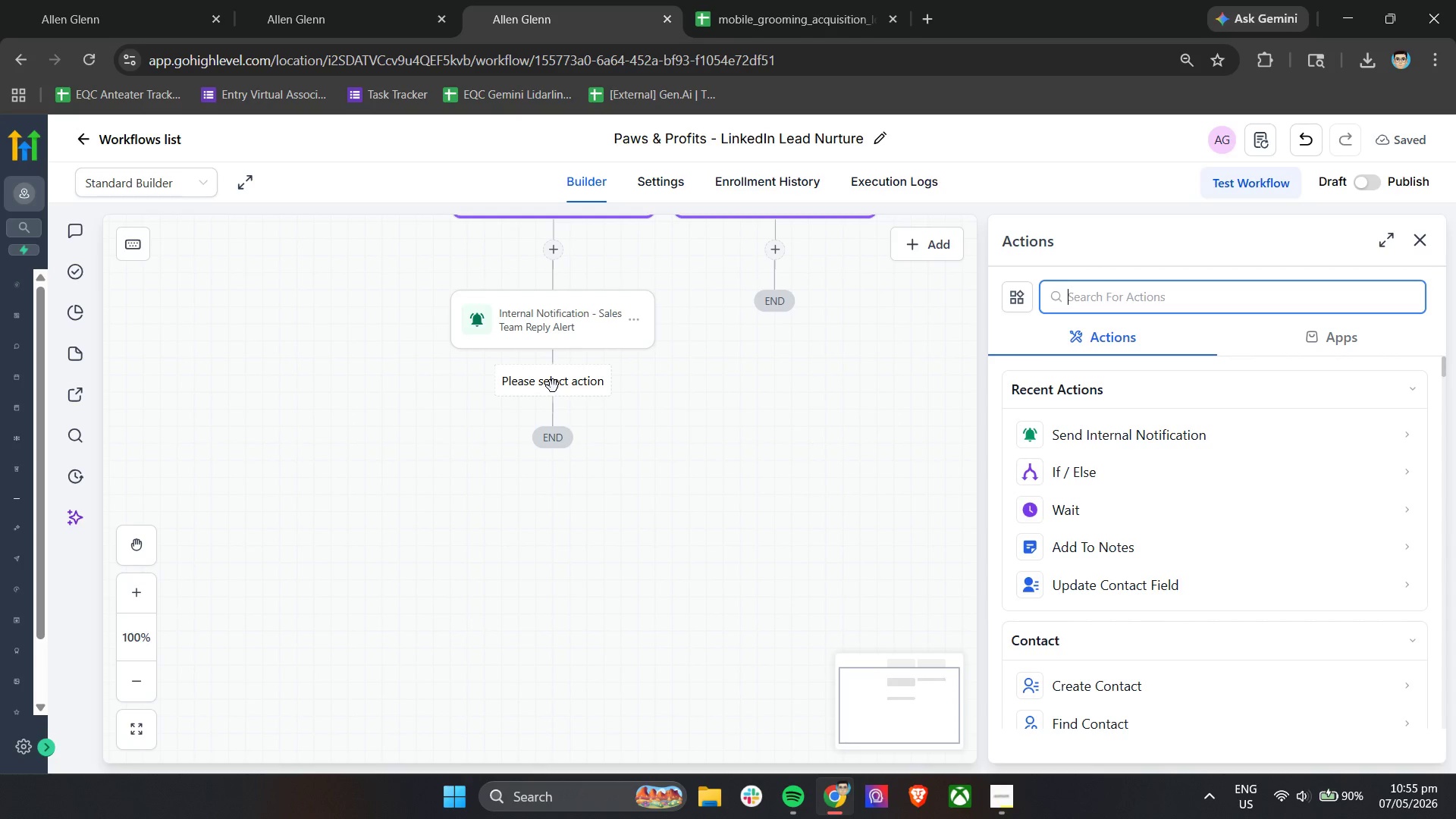 
wait(82.81)
 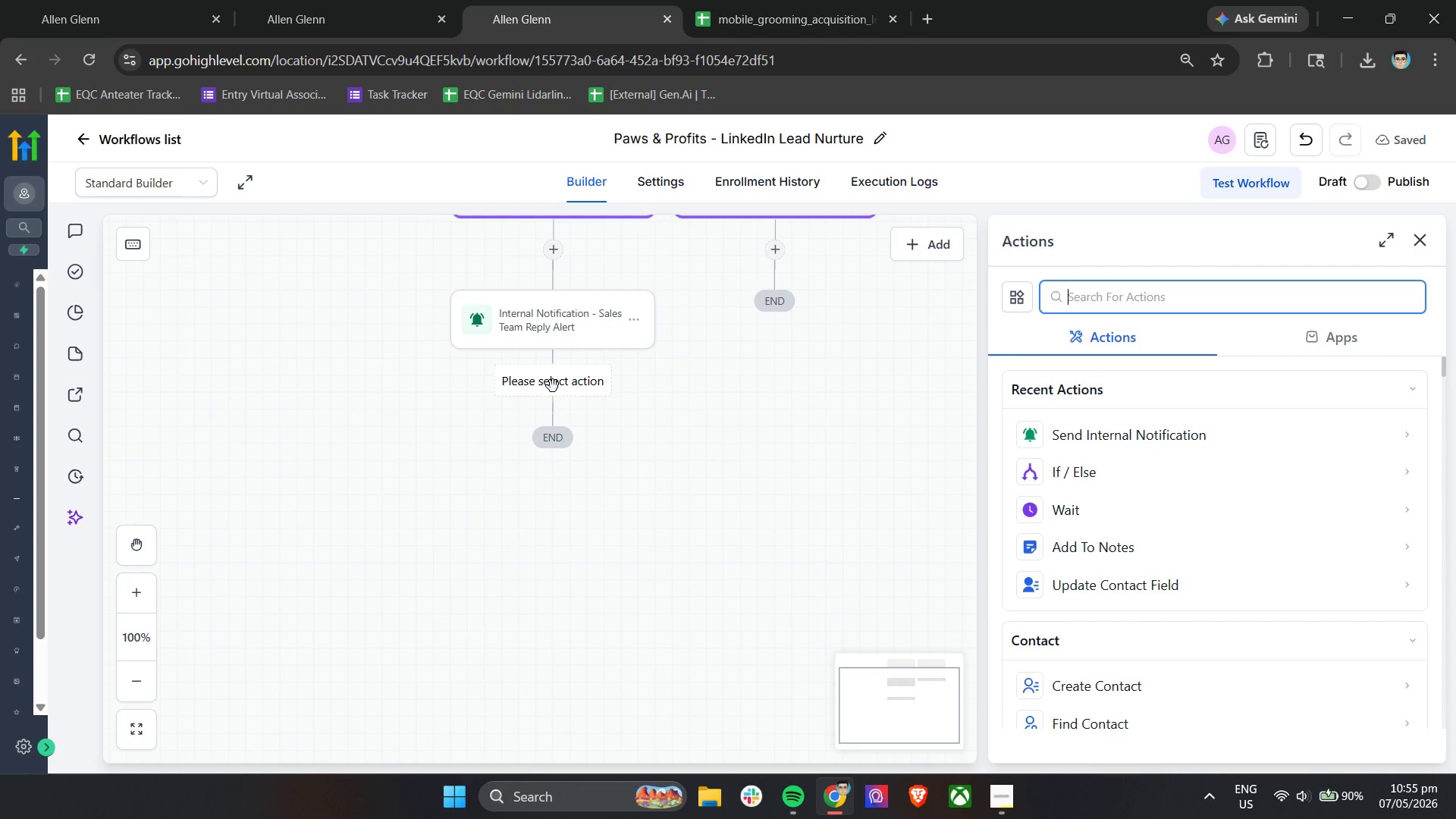 
scroll: coordinate [1112, 534], scroll_direction: down, amount: 25.0
 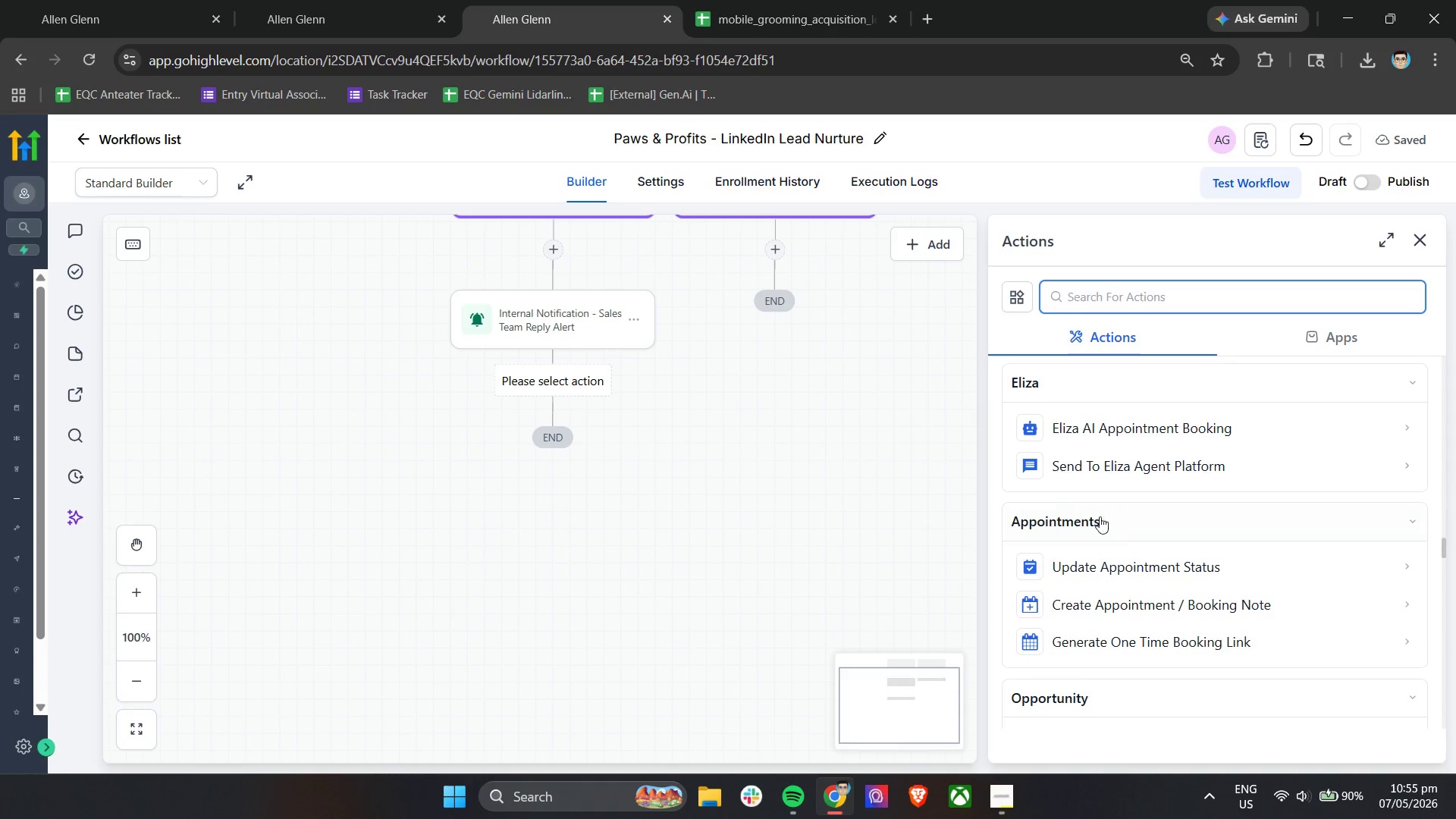 
scroll: coordinate [1094, 523], scroll_direction: down, amount: 4.0
 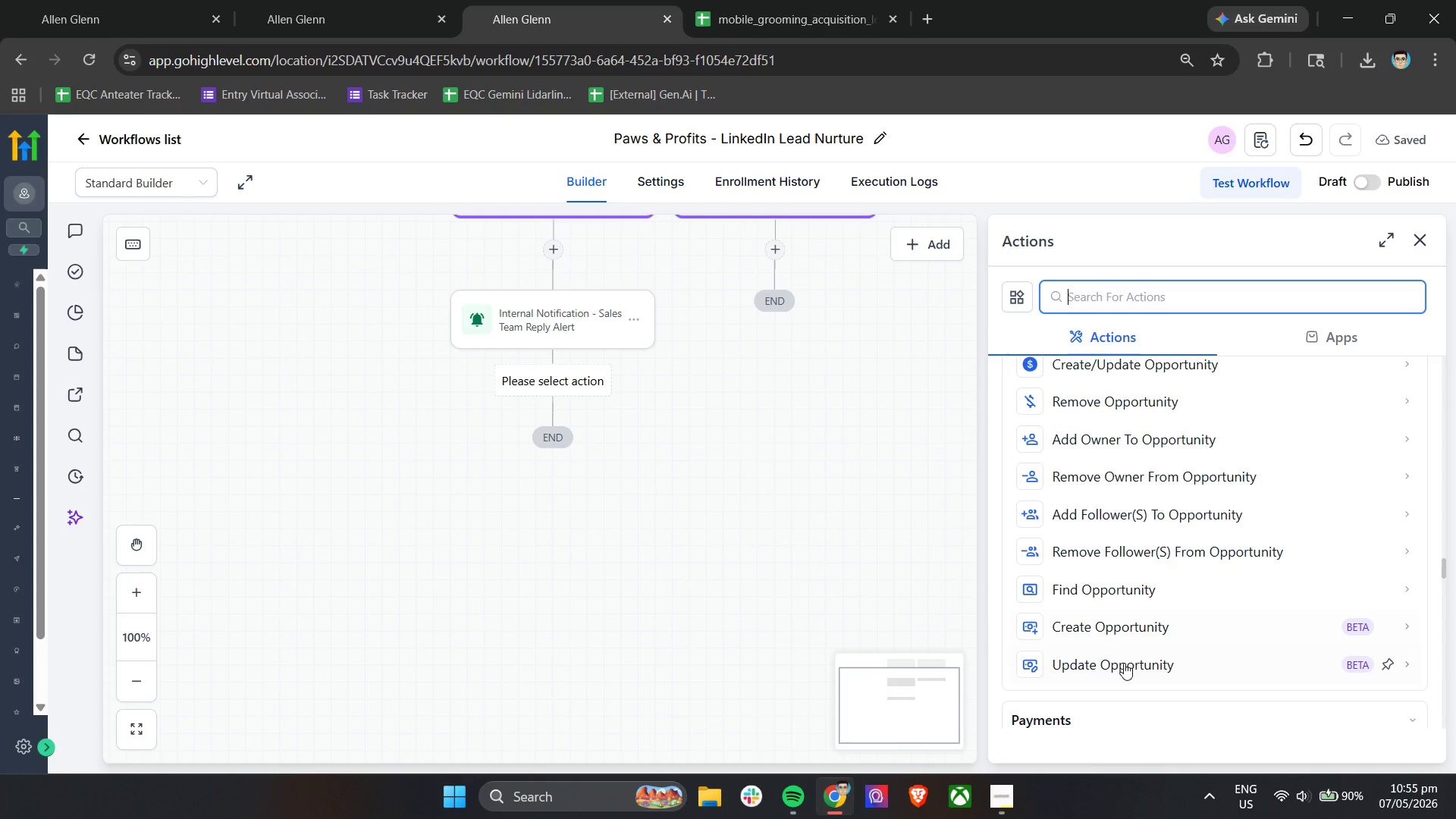 
left_click([1123, 672])
 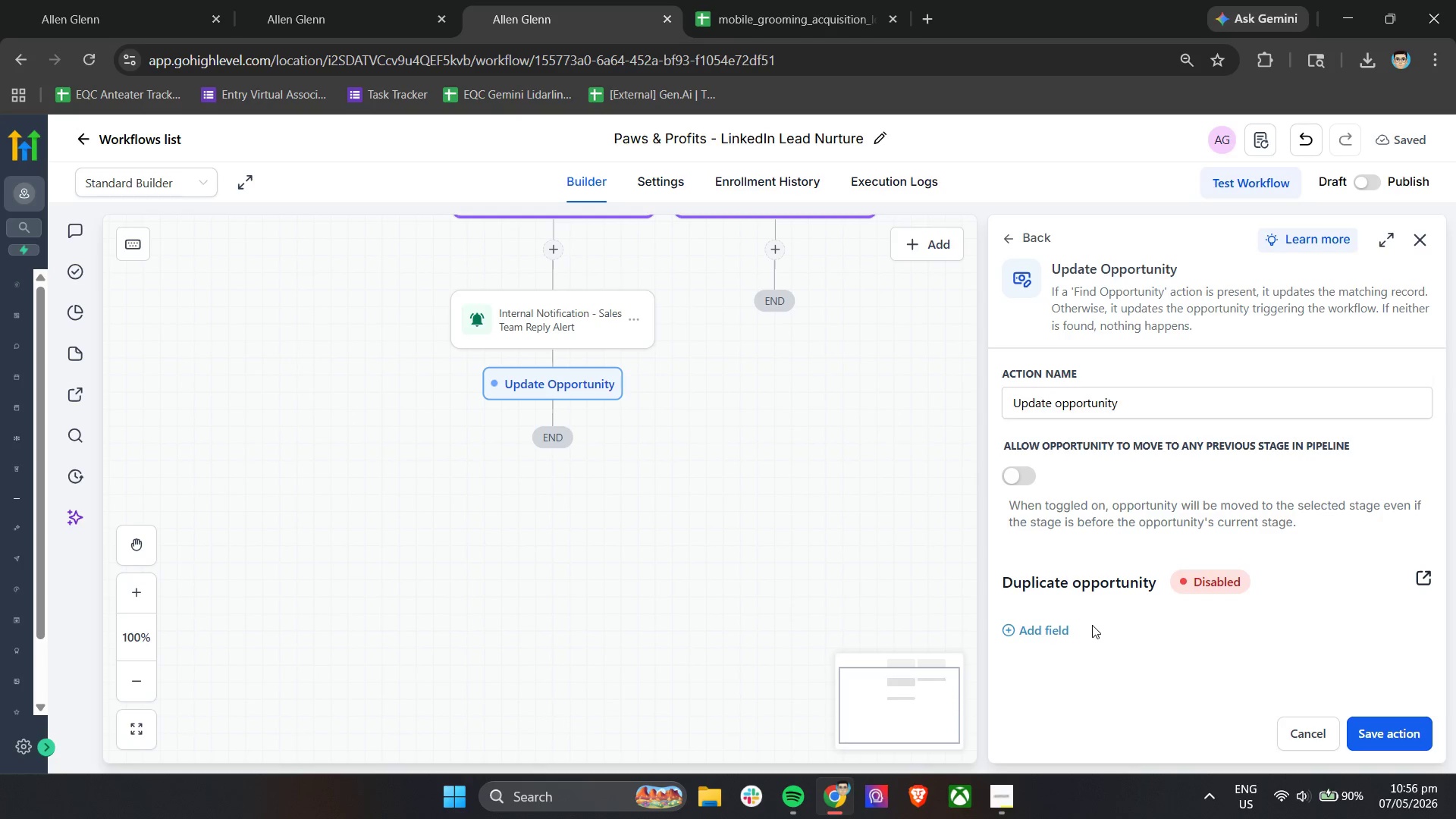 
wait(39.77)
 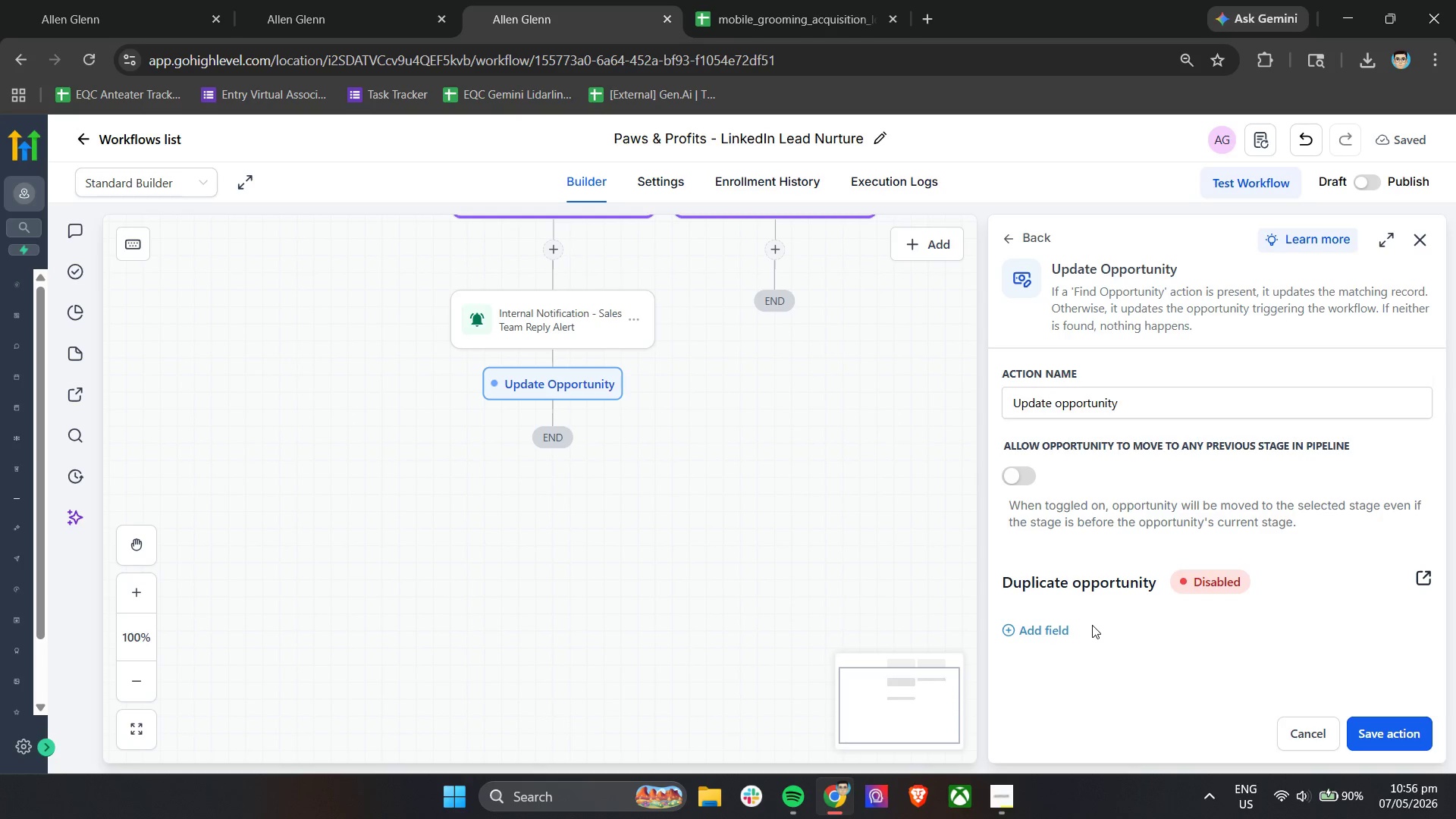 
left_click([1425, 243])
 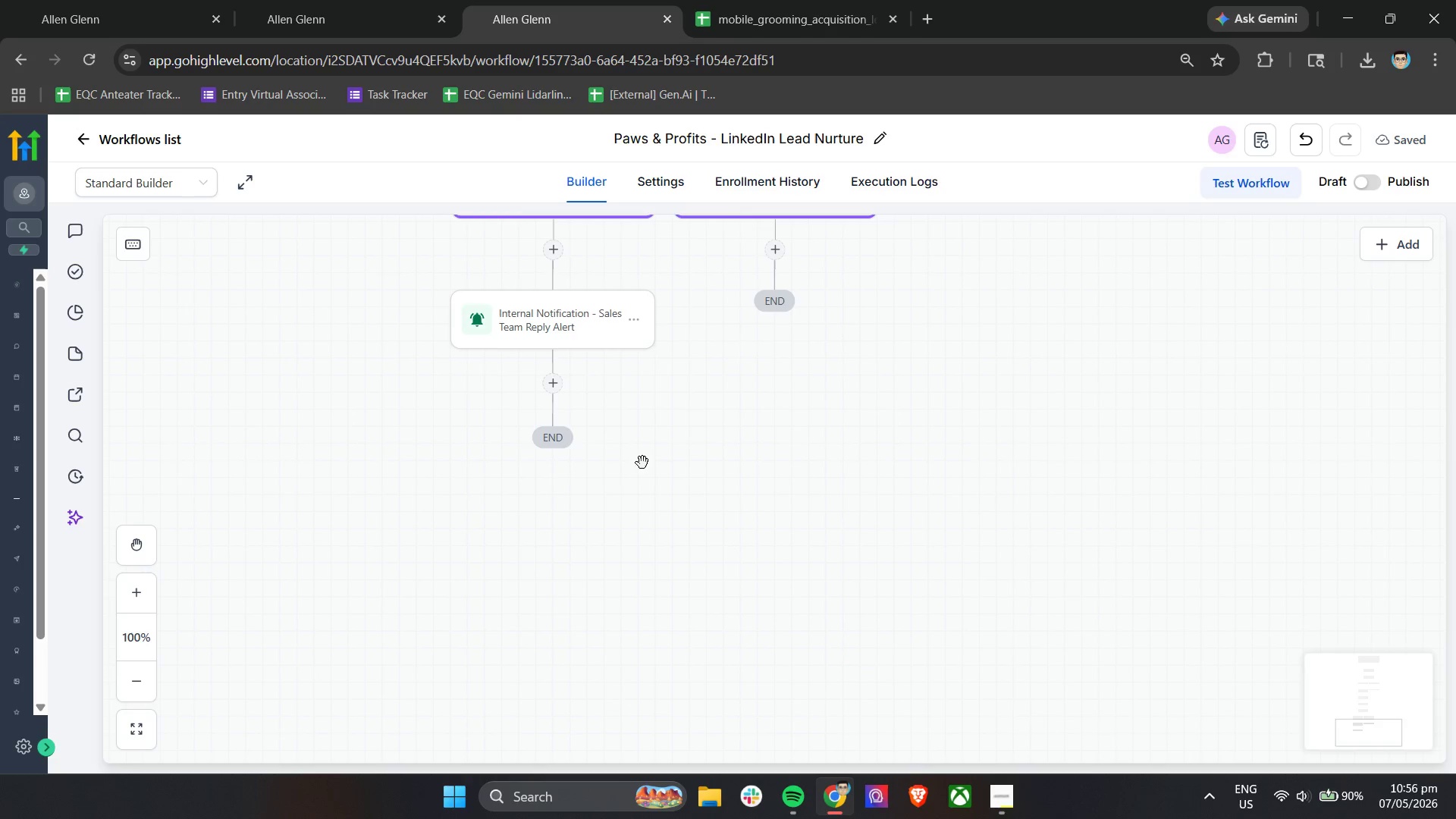 
scroll: coordinate [639, 503], scroll_direction: up, amount: 21.0
 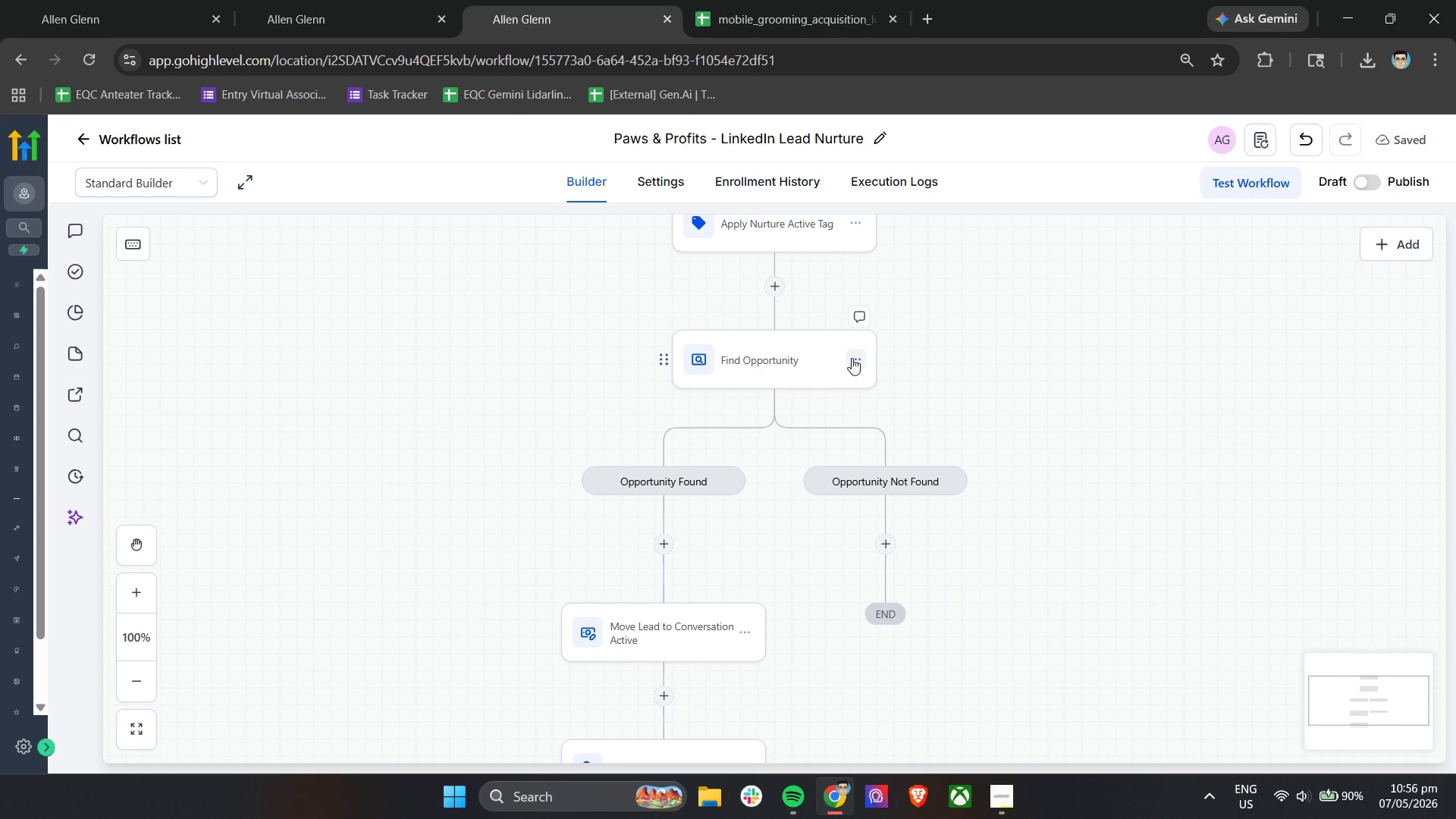 
left_click([816, 353])
 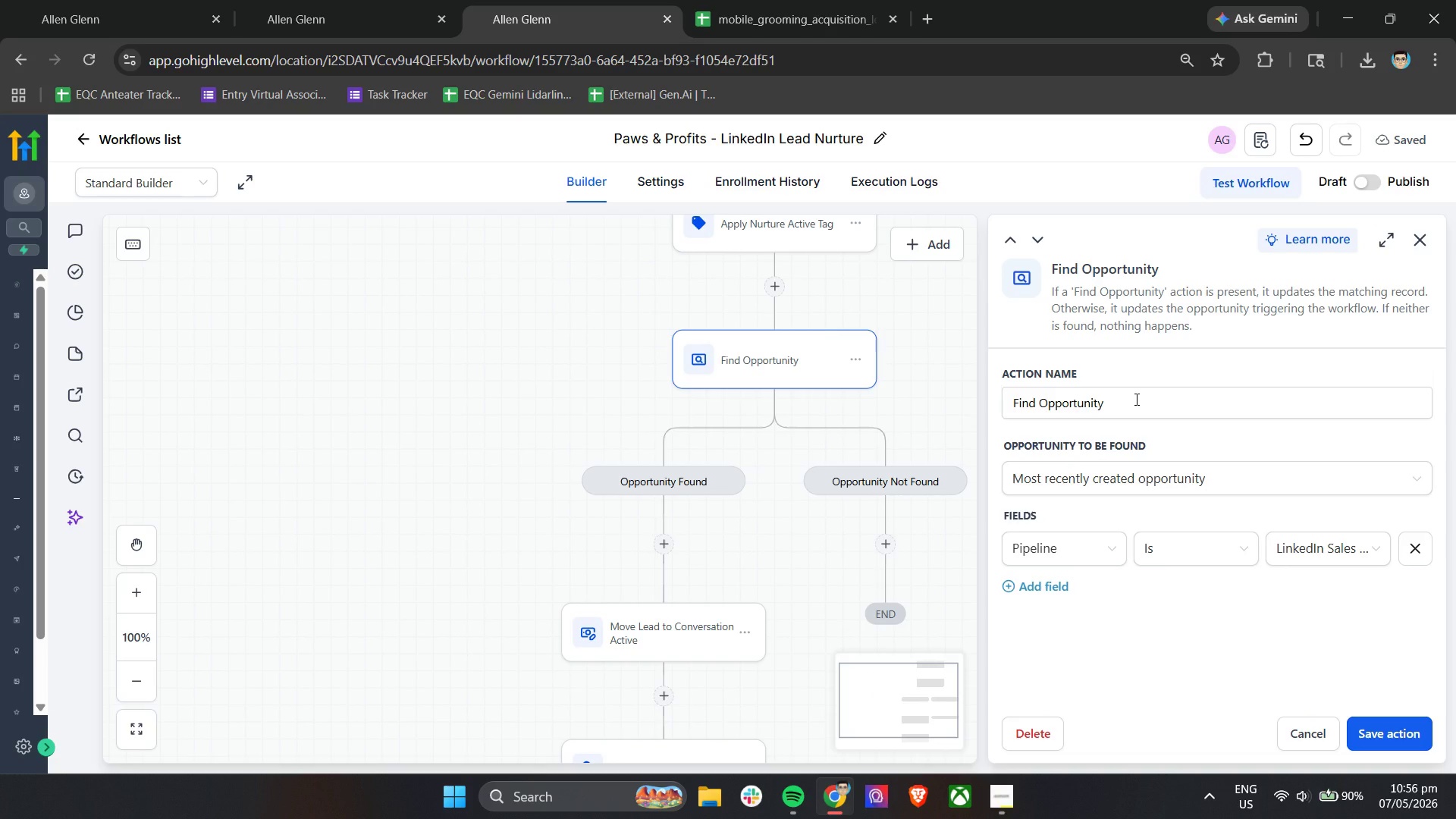 
wait(5.53)
 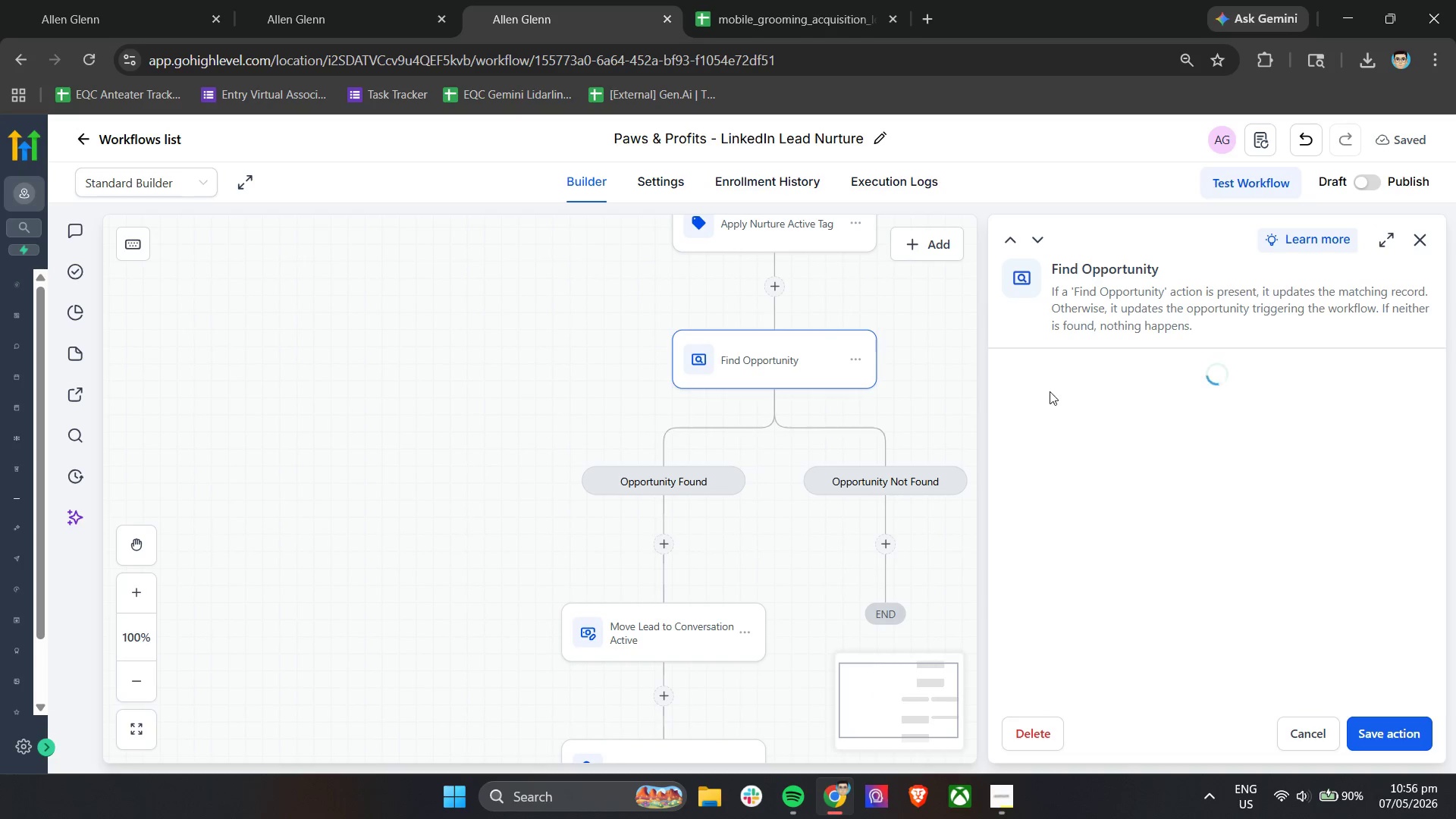 
left_click([509, 431])
 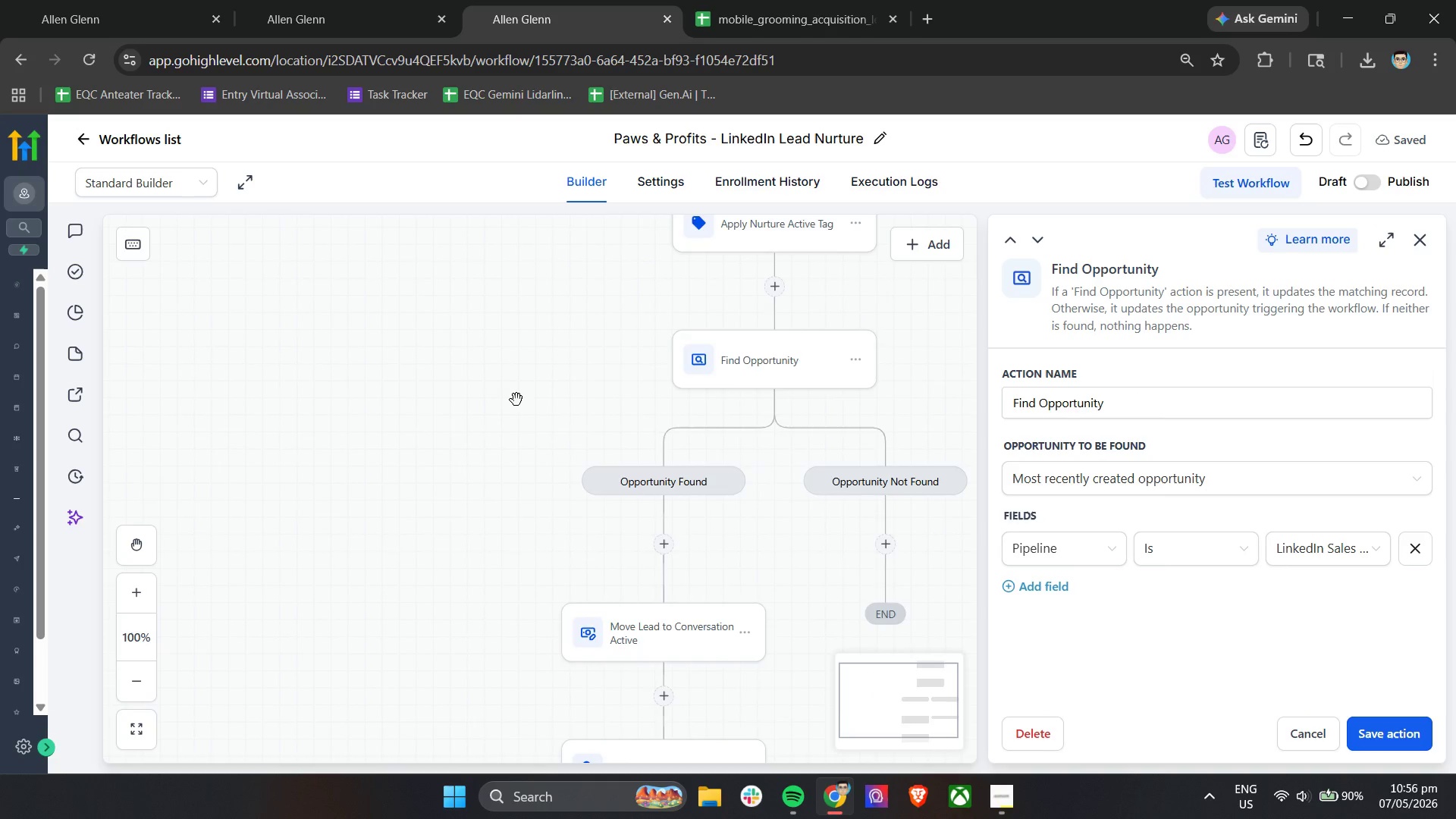 
scroll: coordinate [518, 416], scroll_direction: down, amount: 21.0
 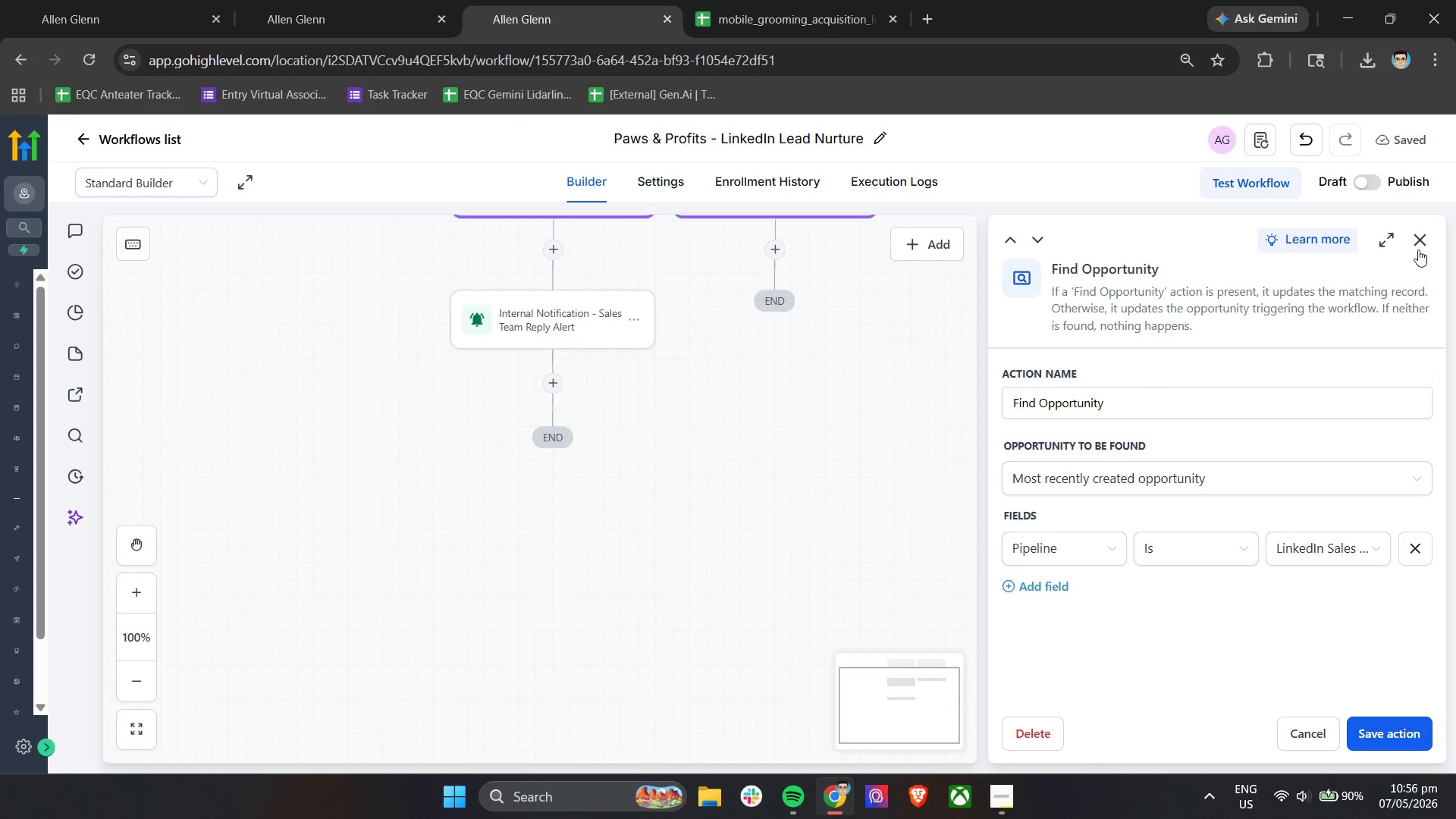 
left_click([1426, 243])
 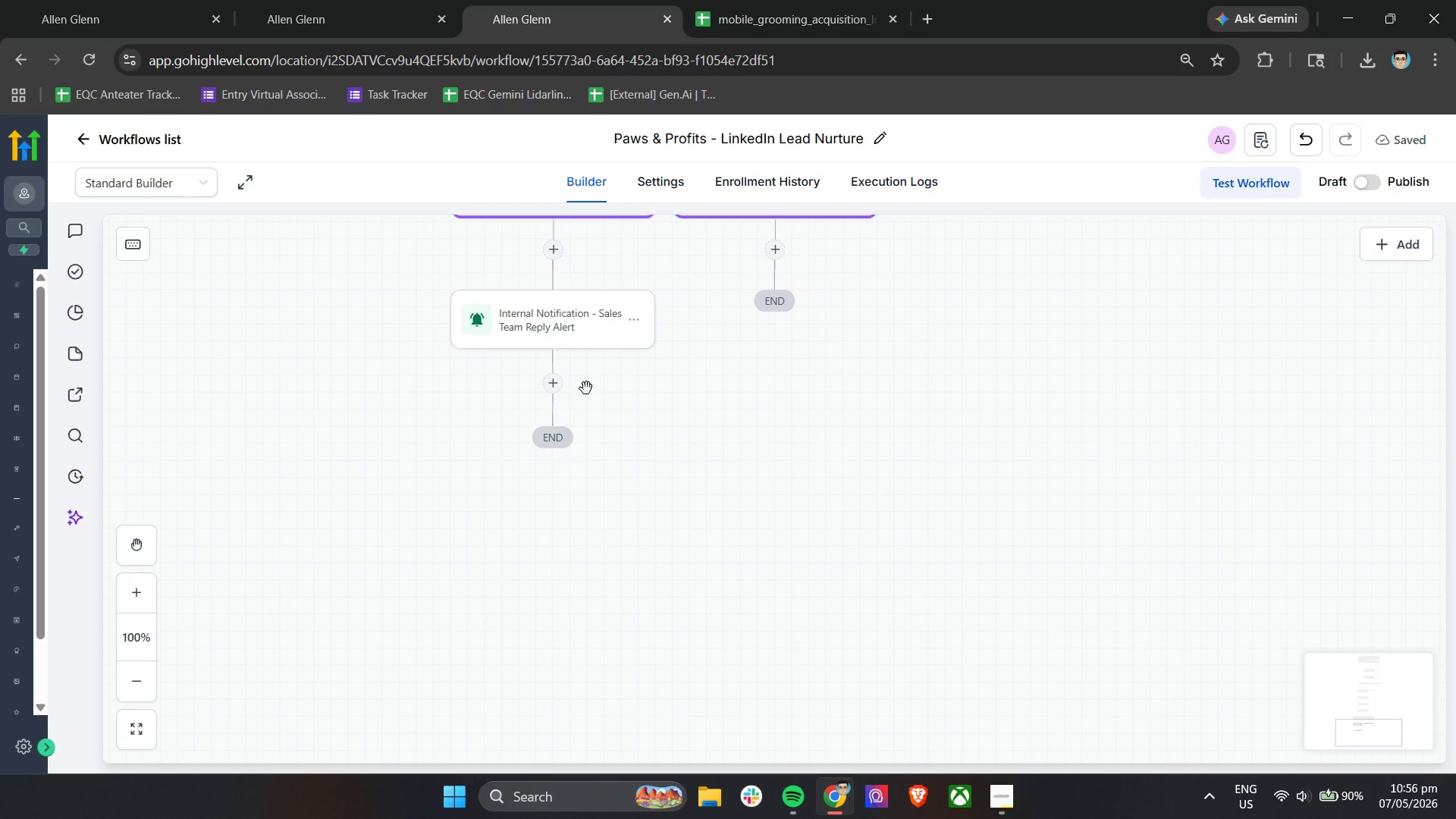 
left_click([556, 386])
 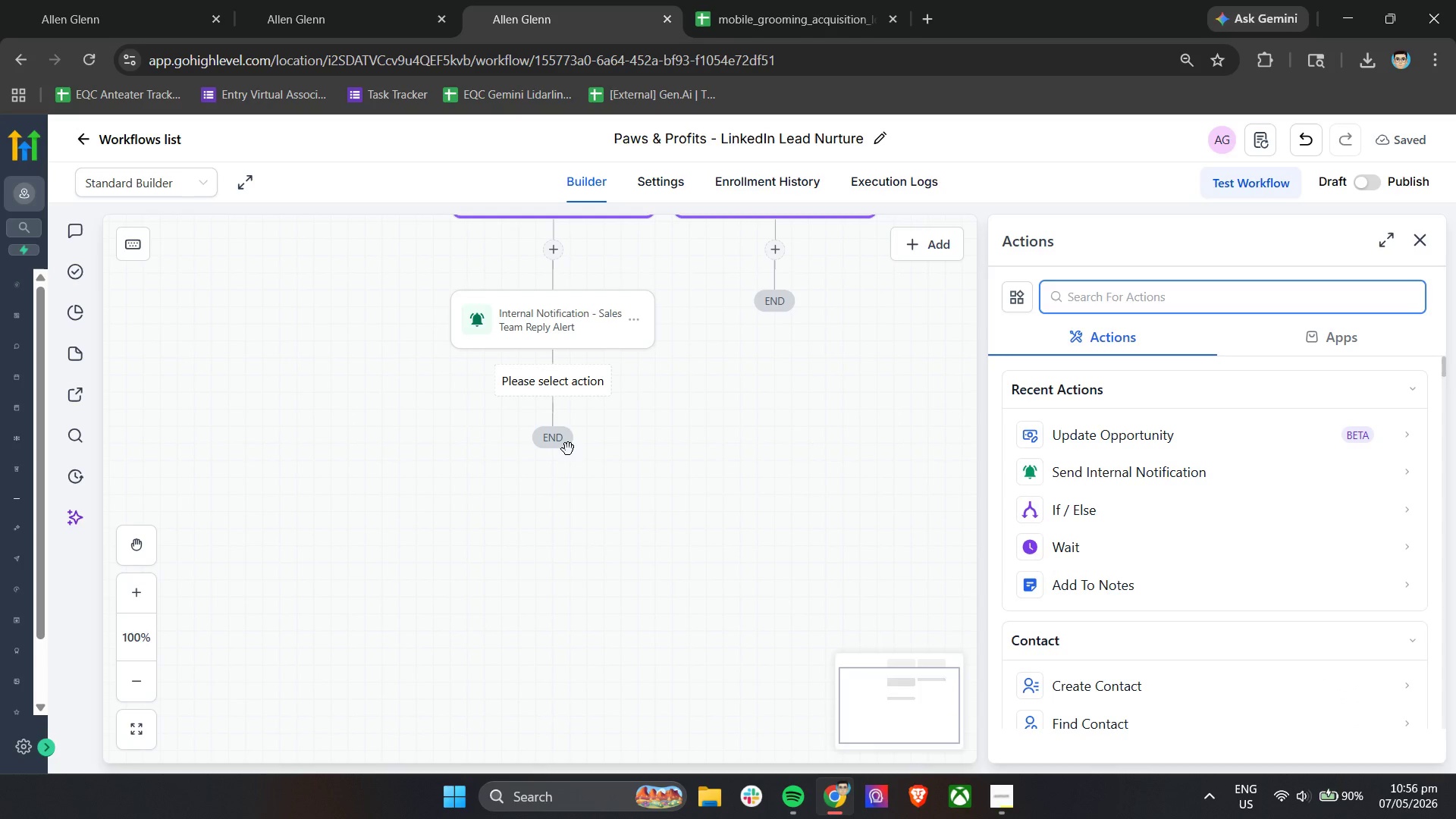 
type(find)
 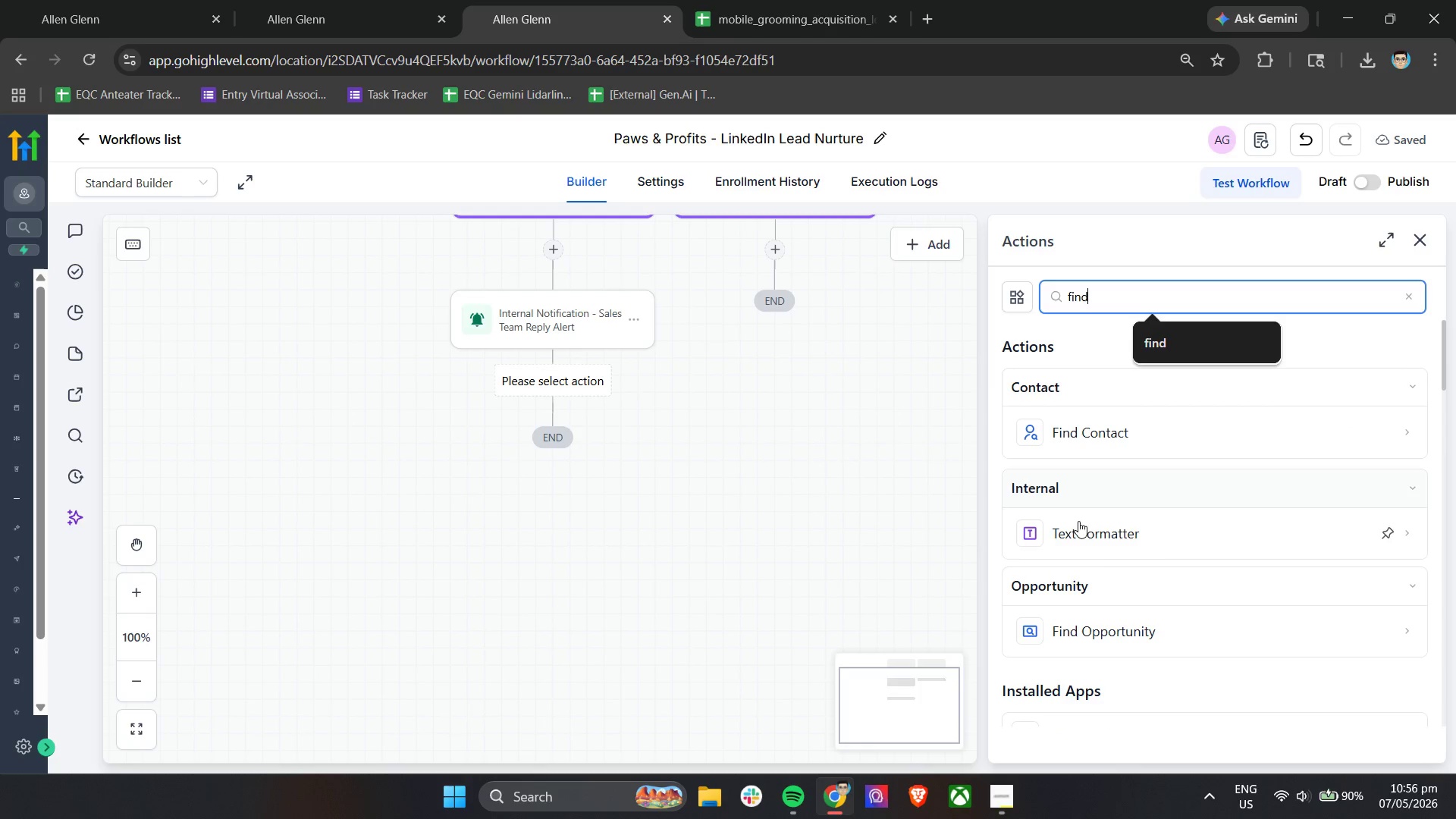 
left_click([1063, 626])
 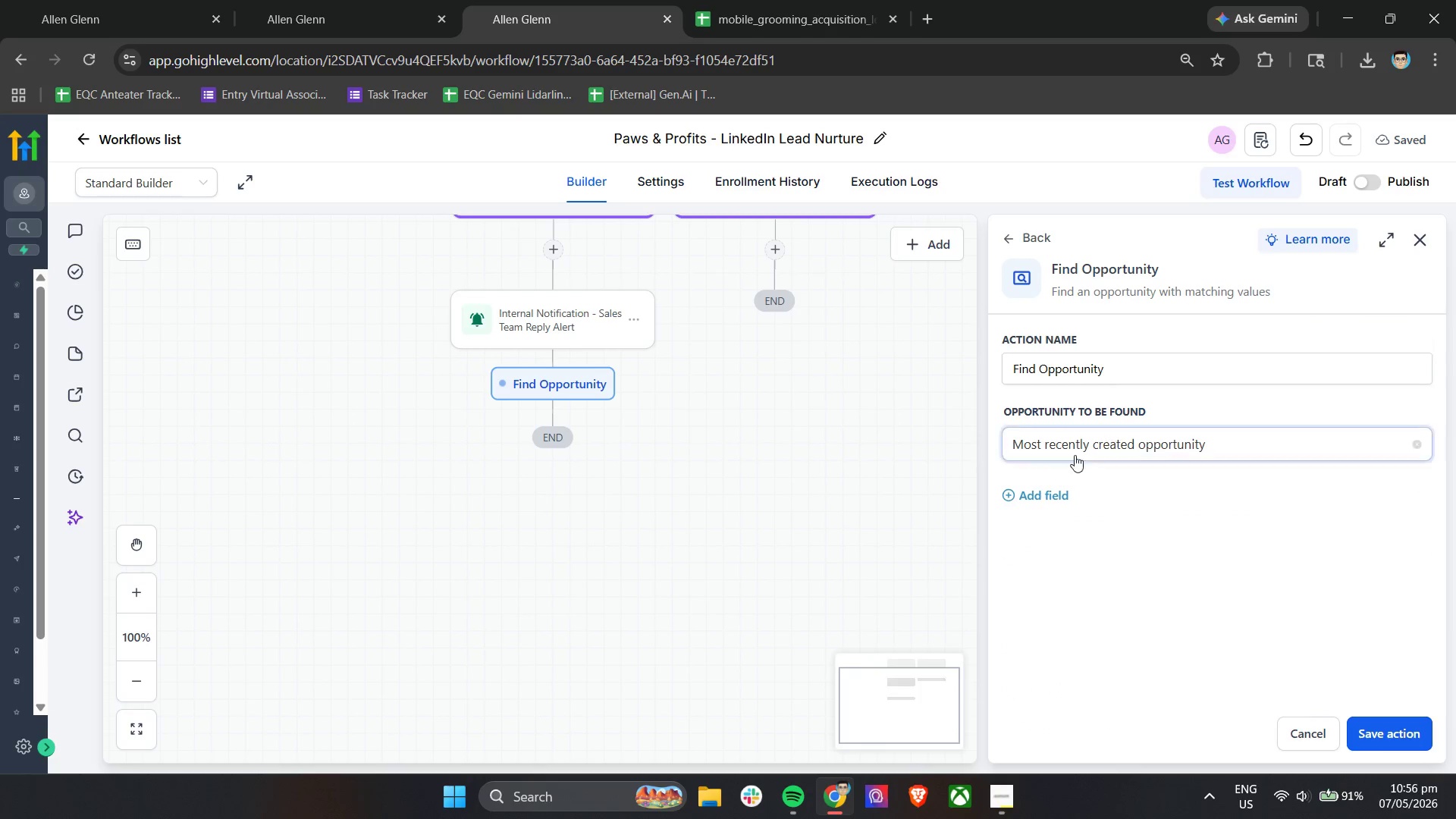 
left_click([1072, 516])
 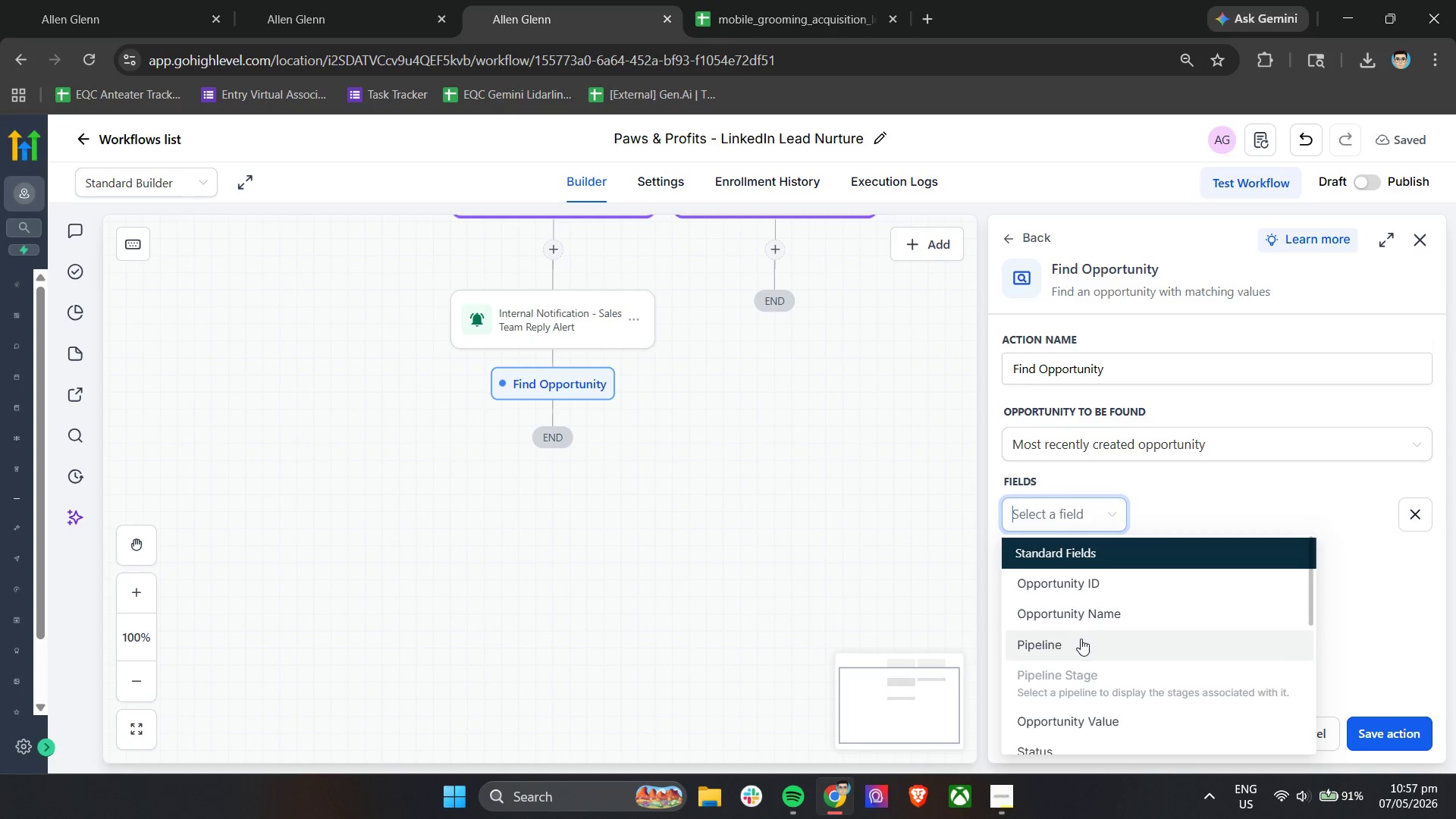 
left_click([1207, 512])
 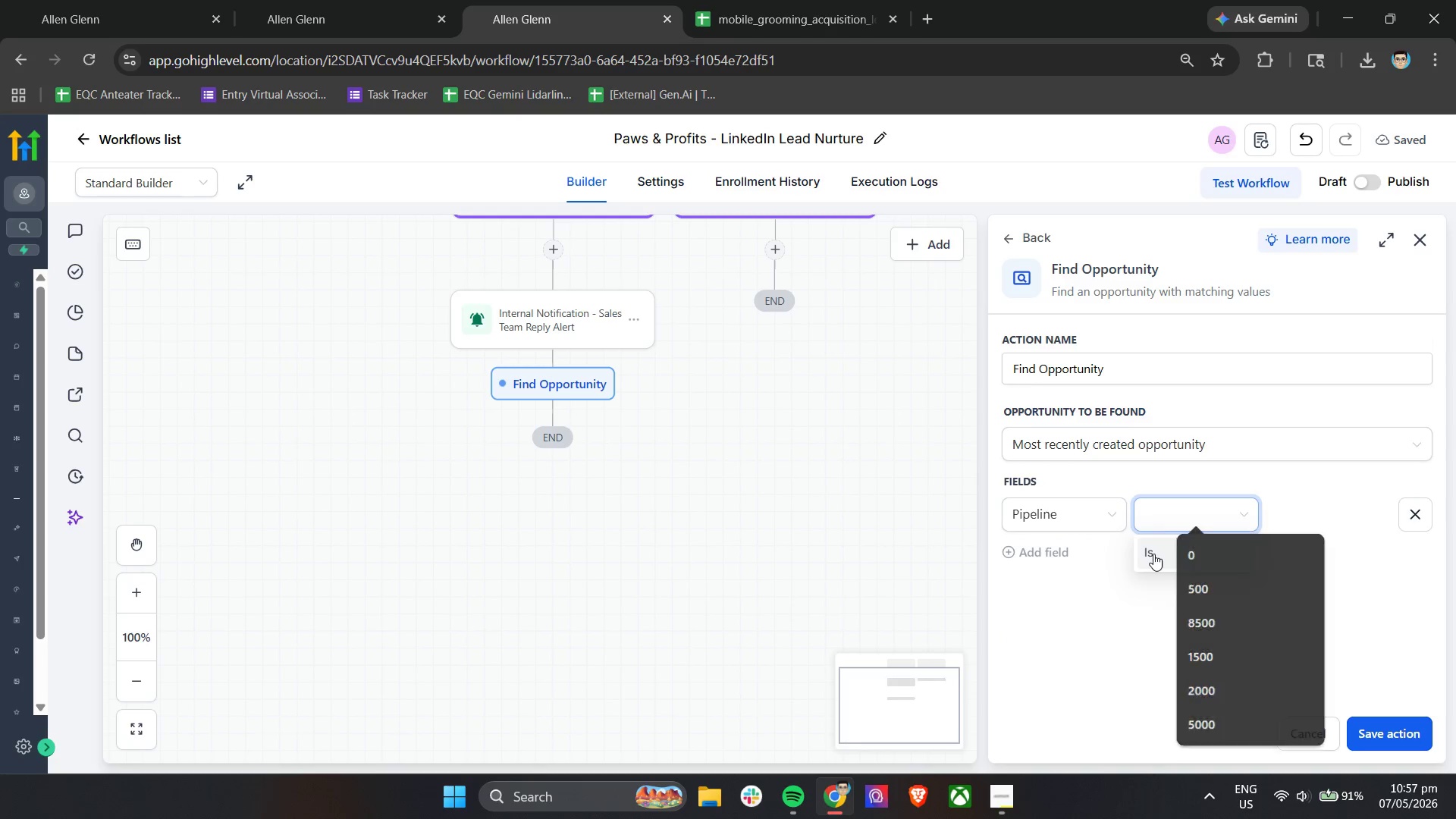 
double_click([1313, 507])
 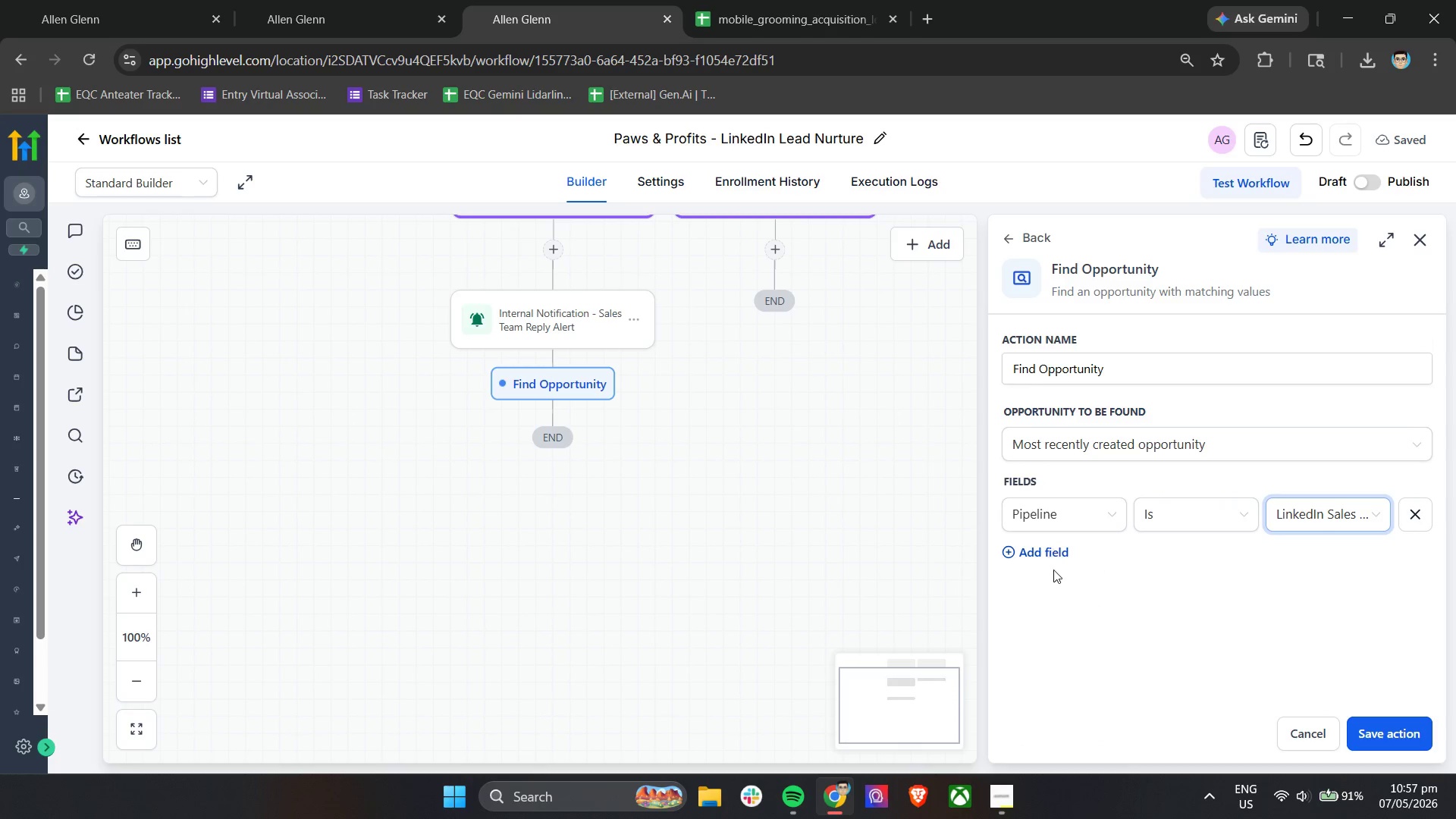 
left_click([1373, 734])
 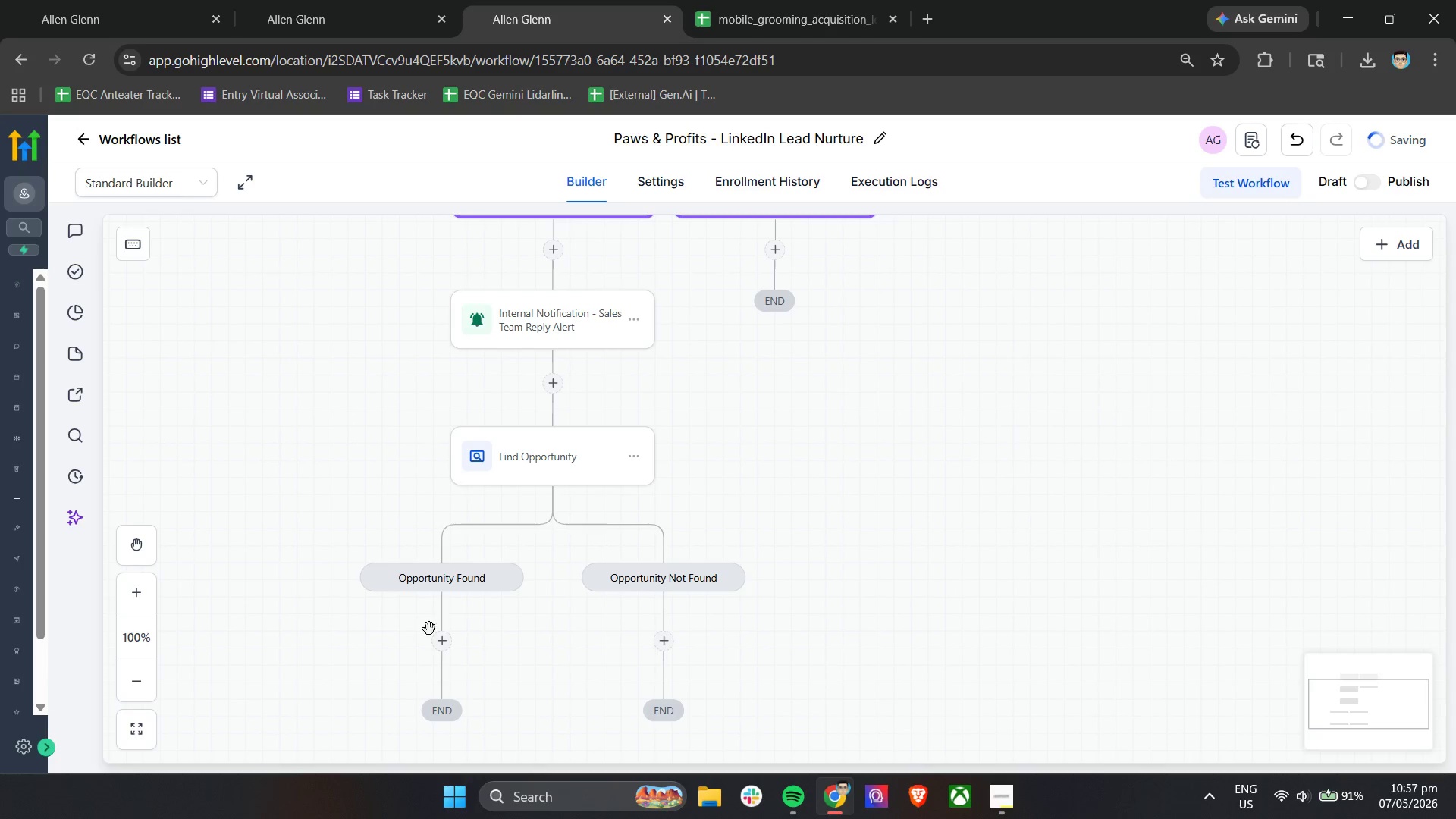 
left_click([447, 642])
 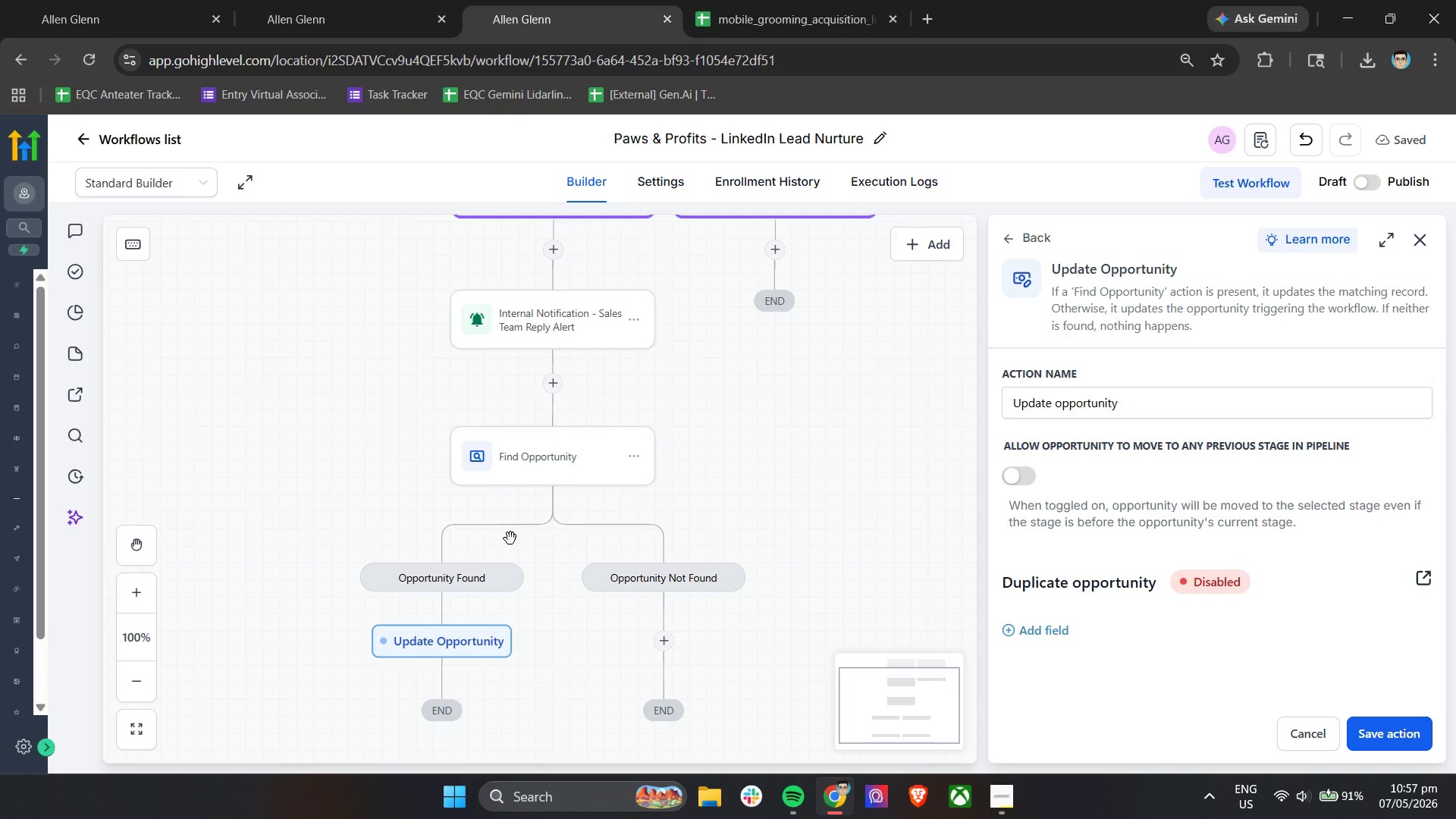 
wait(25.75)
 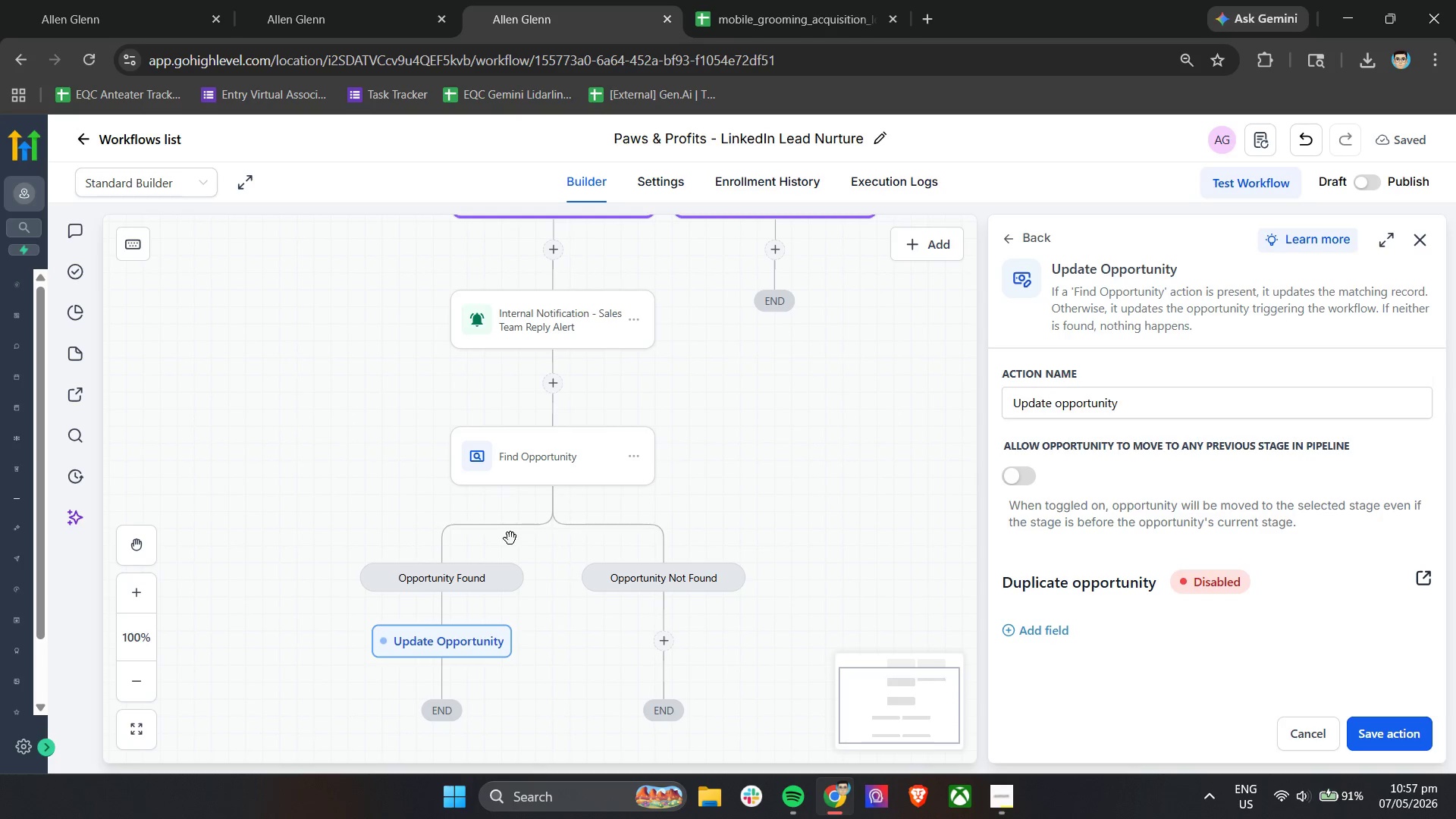 
left_click([1029, 626])
 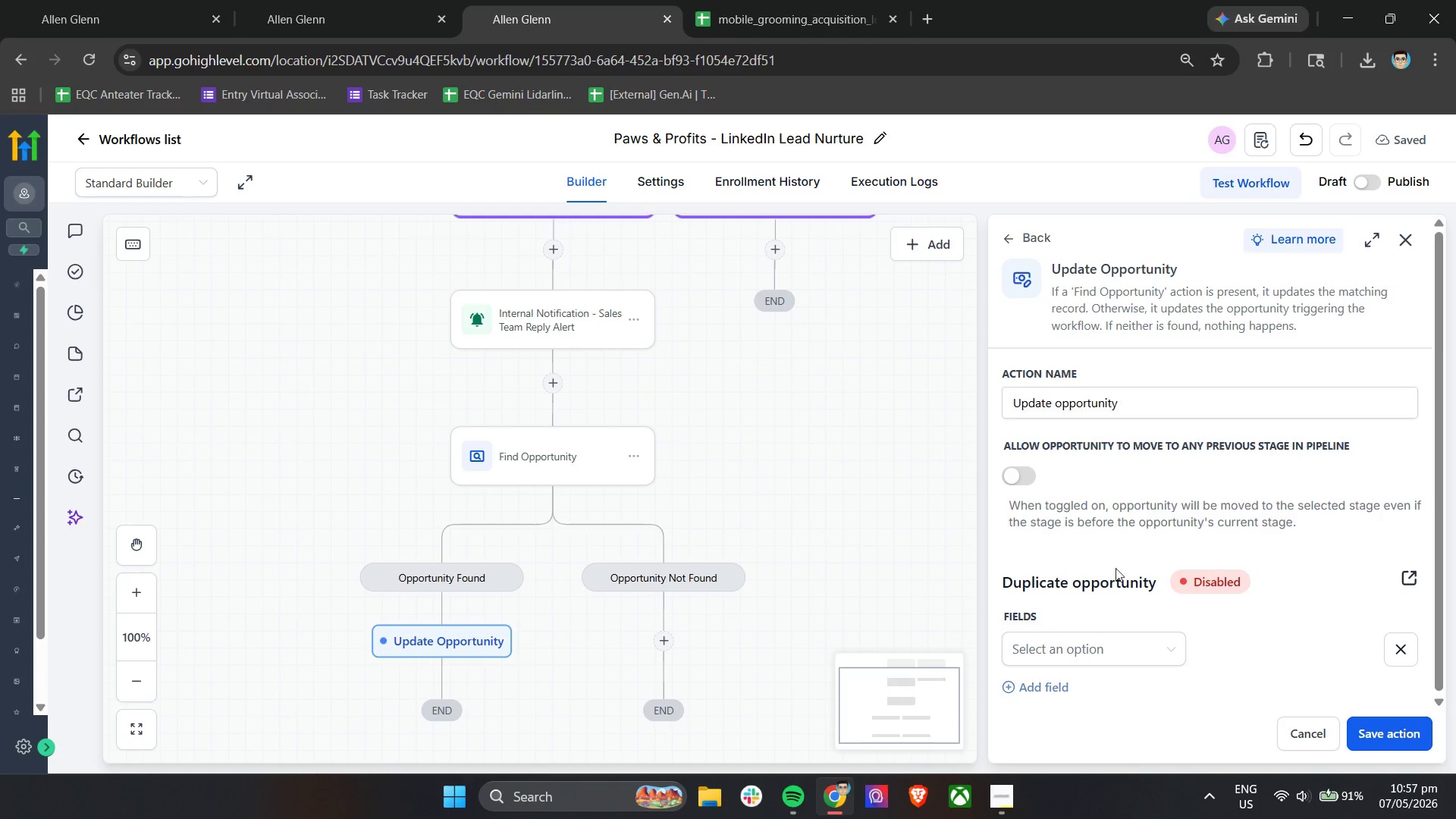 
left_click([1086, 649])
 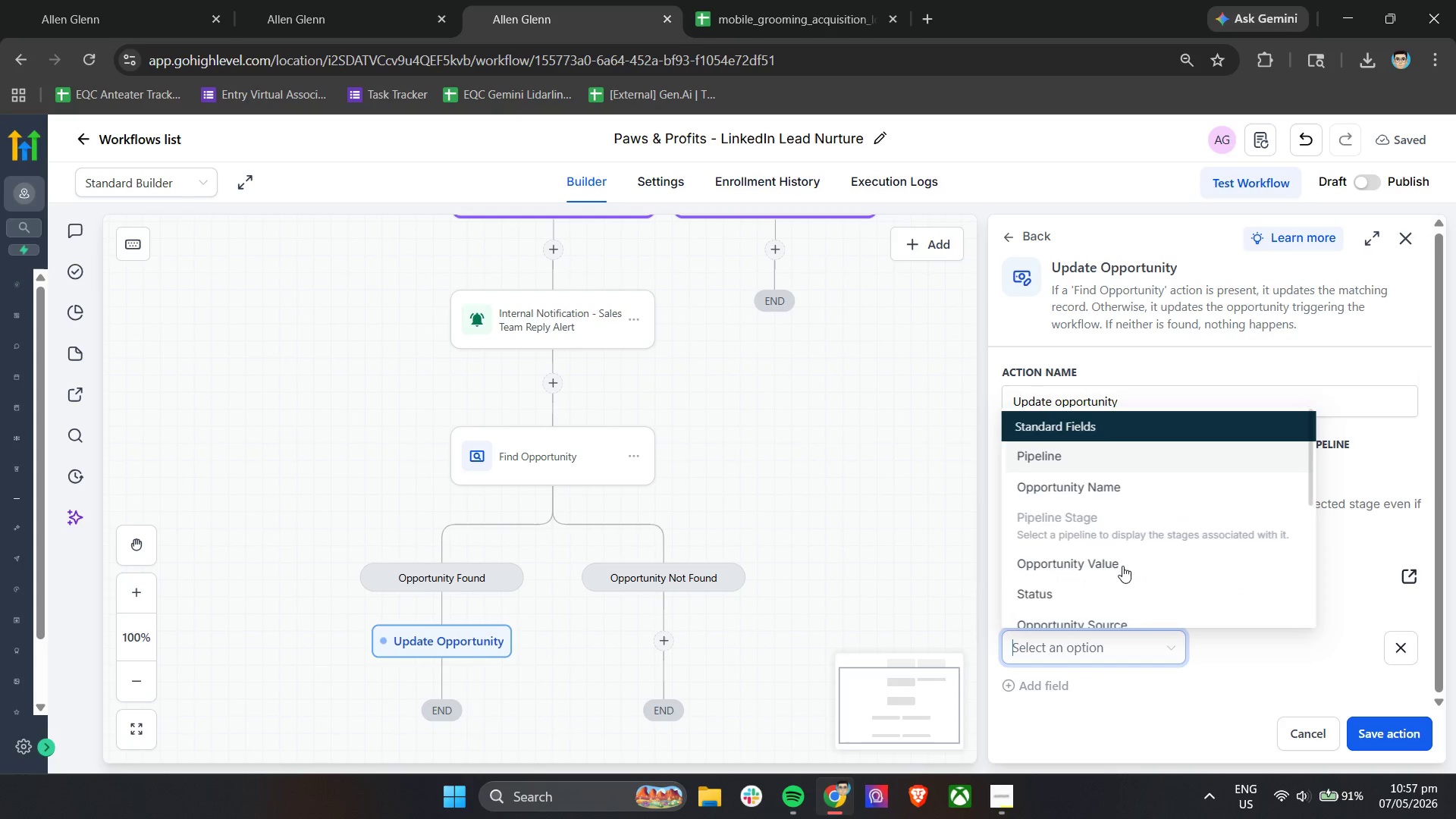 
scroll: coordinate [1122, 565], scroll_direction: down, amount: 4.0
 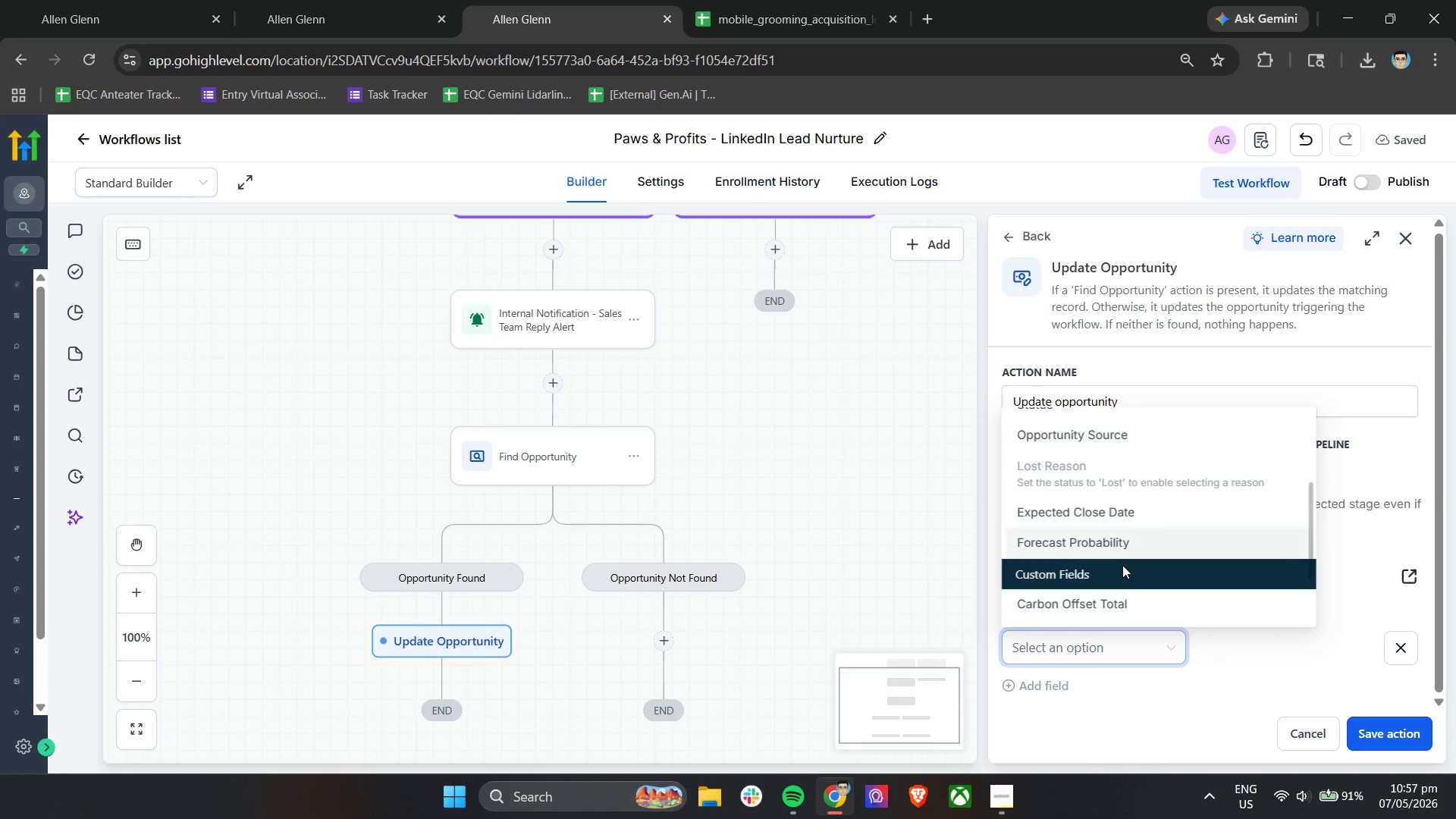 
scroll: coordinate [1121, 565], scroll_direction: up, amount: 2.0
 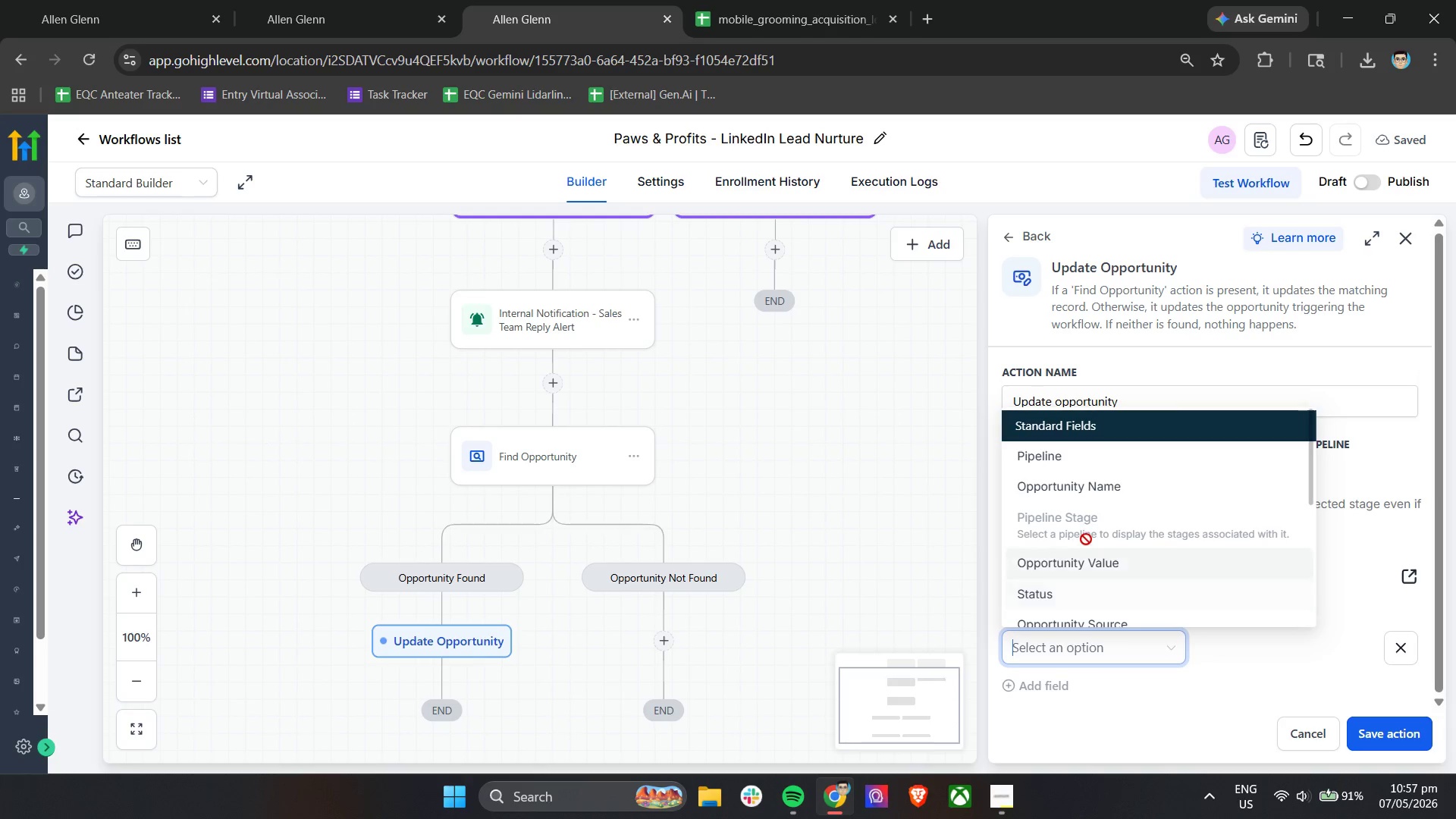 
left_click([1098, 463])
 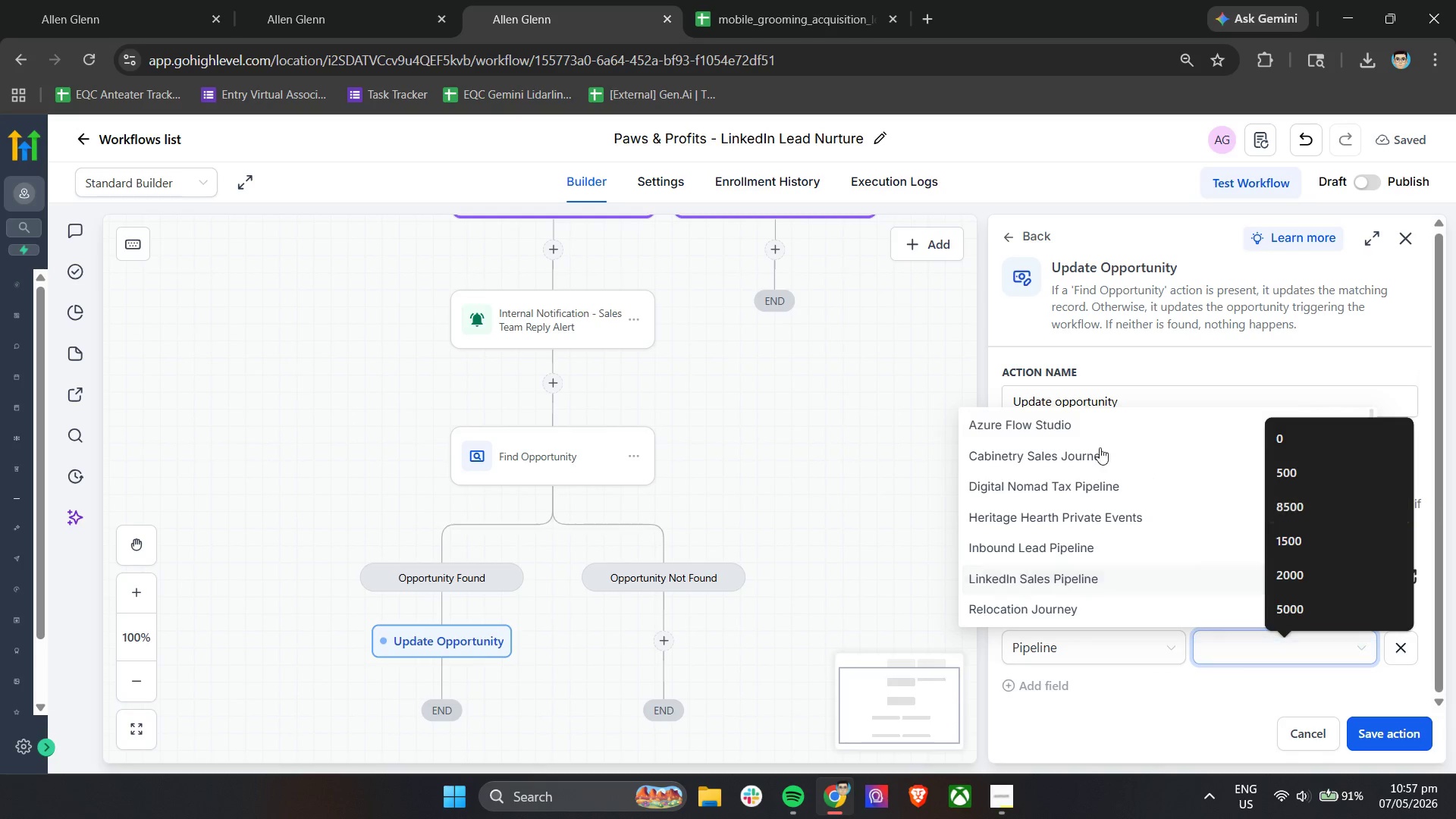 
left_click([1041, 582])
 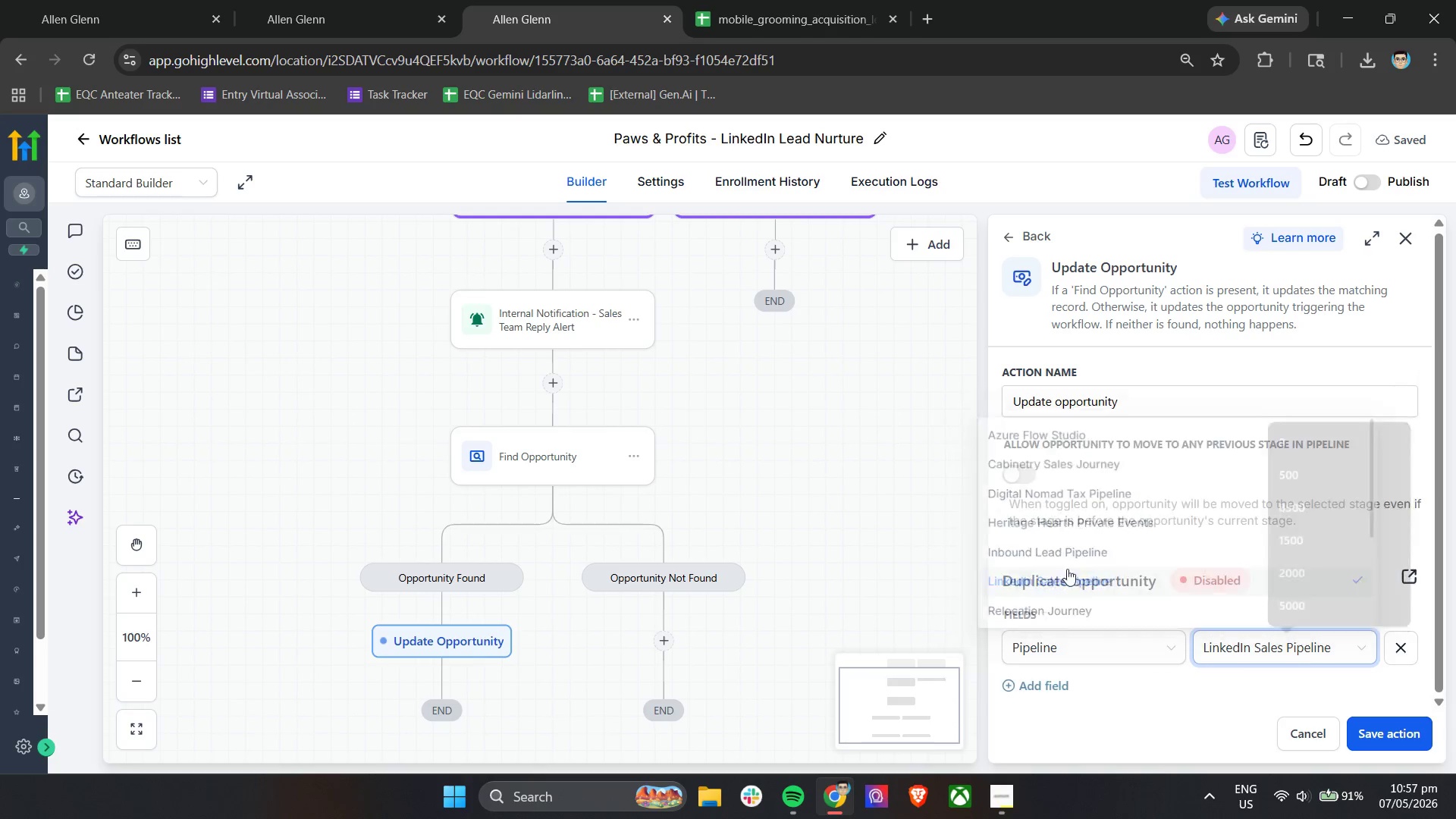 
scroll: coordinate [1089, 560], scroll_direction: down, amount: 2.0
 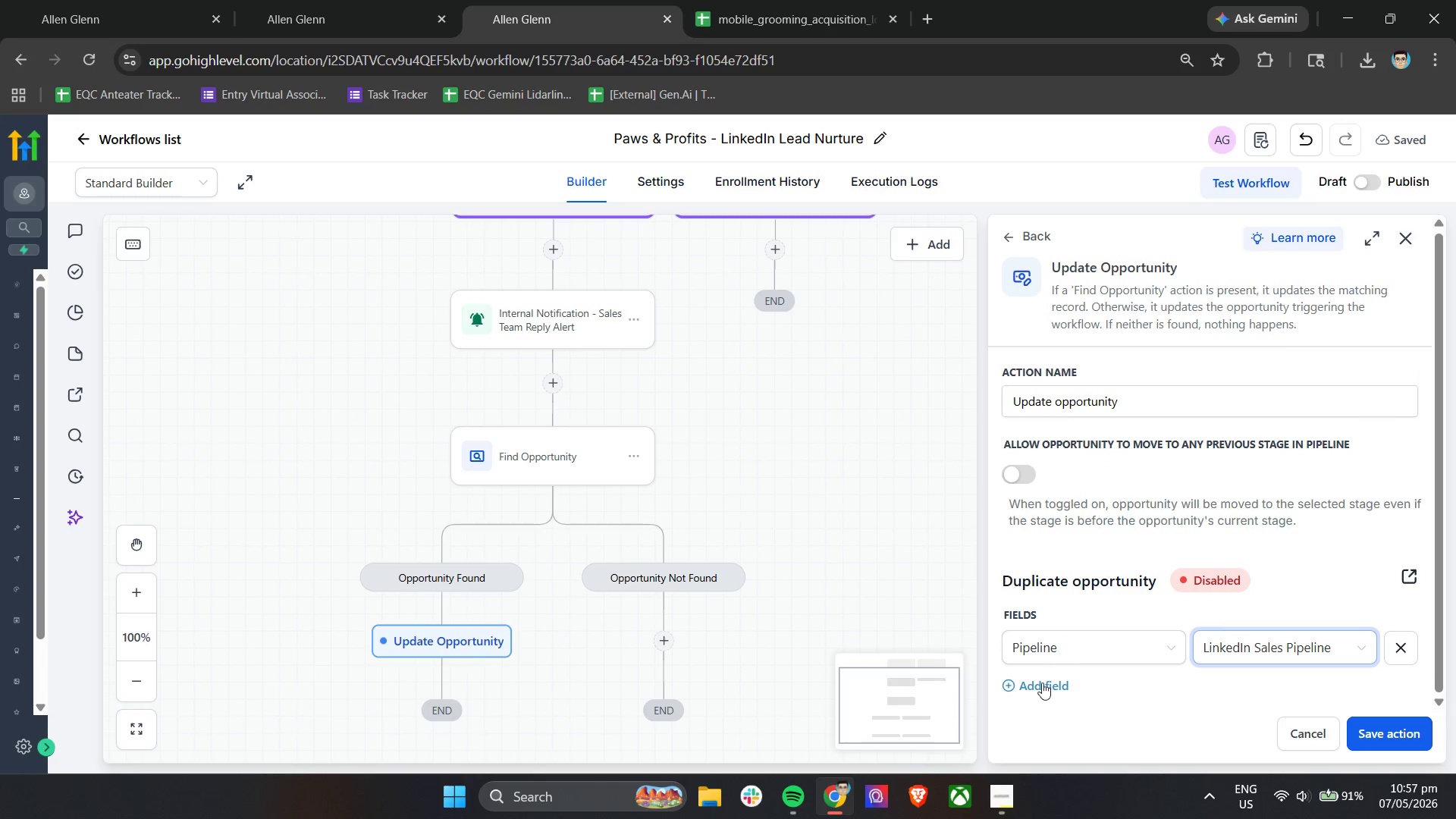 
left_click([1040, 687])
 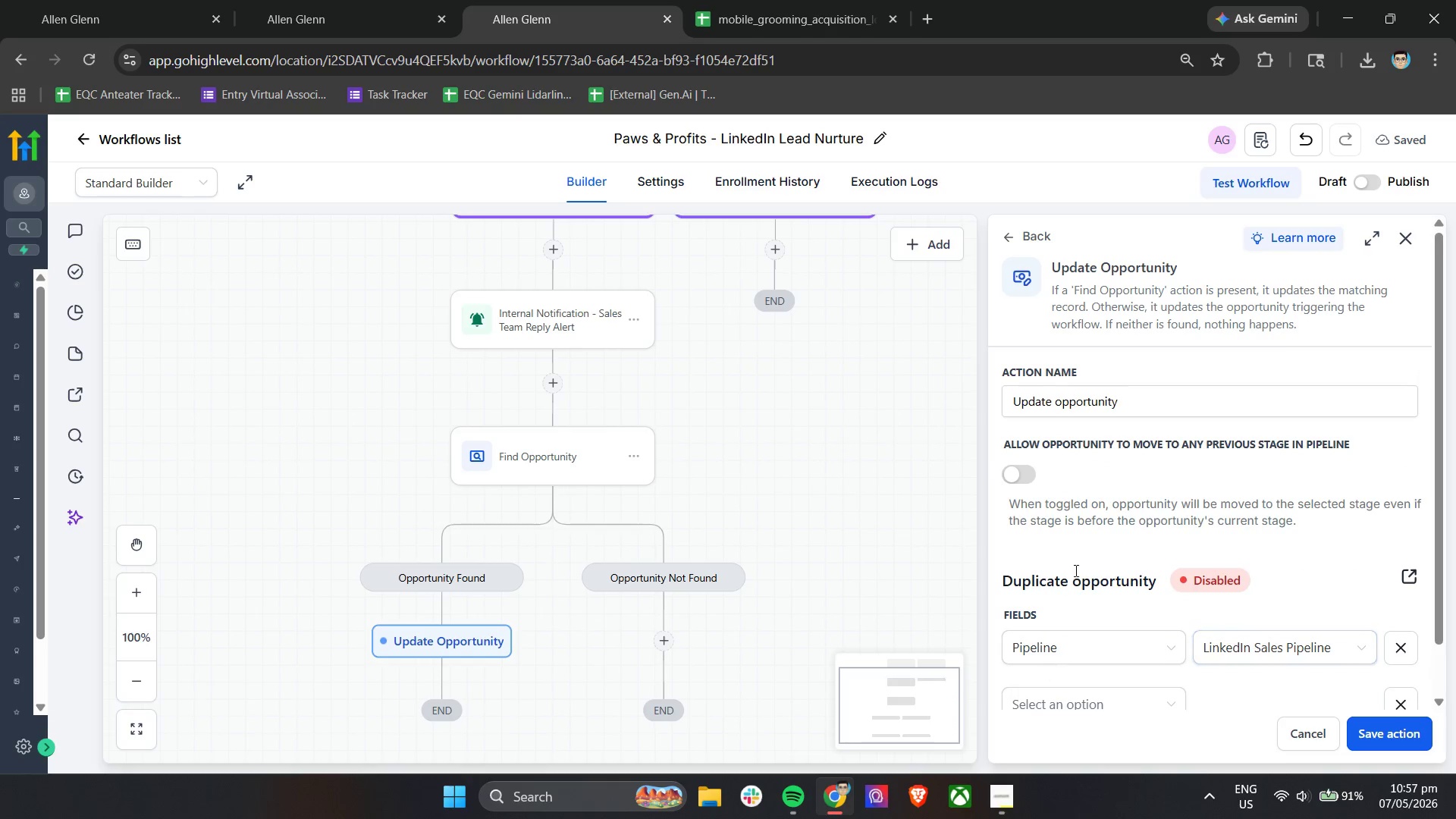 
scroll: coordinate [1090, 522], scroll_direction: down, amount: 2.0
 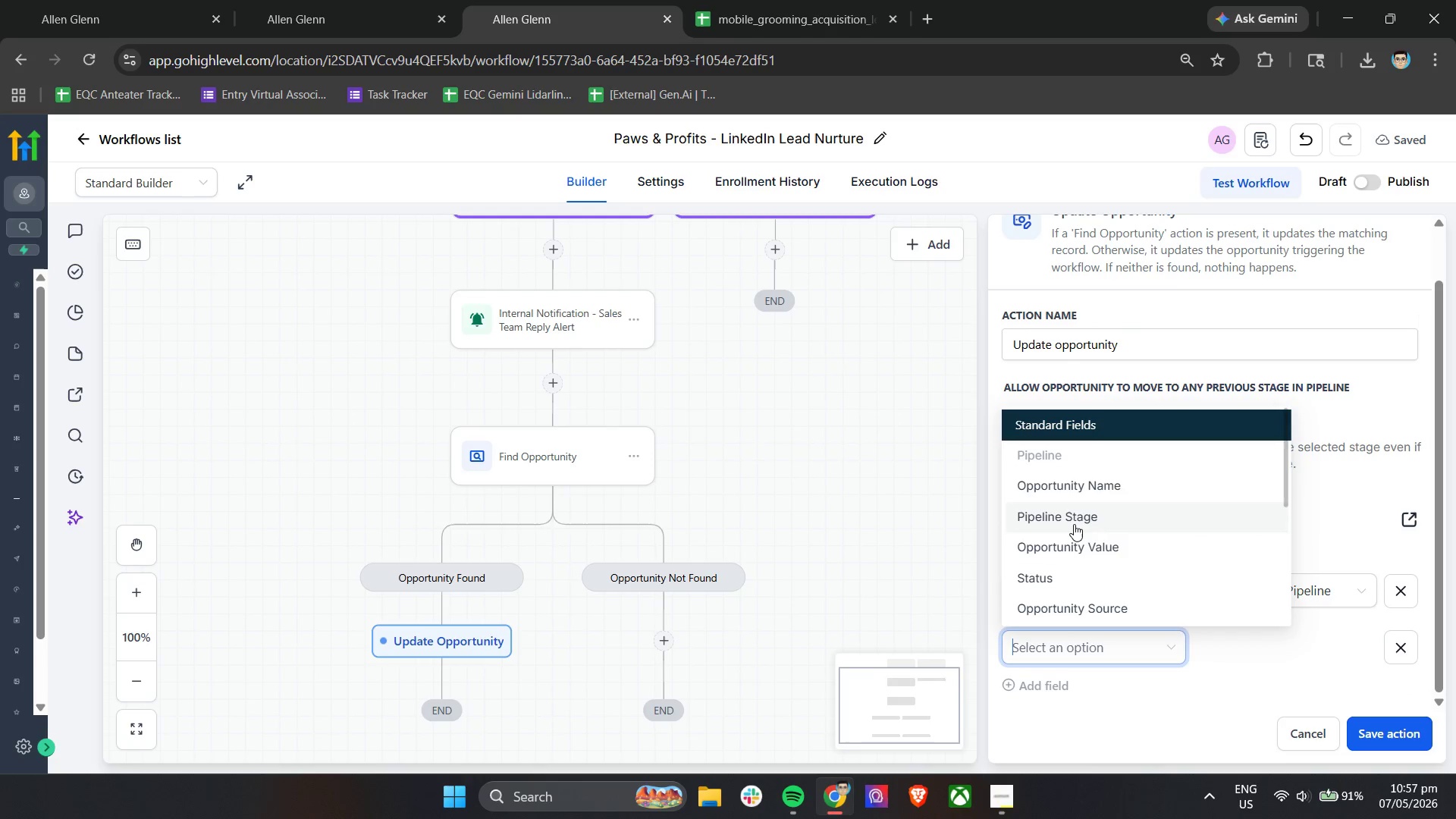 
double_click([1200, 642])
 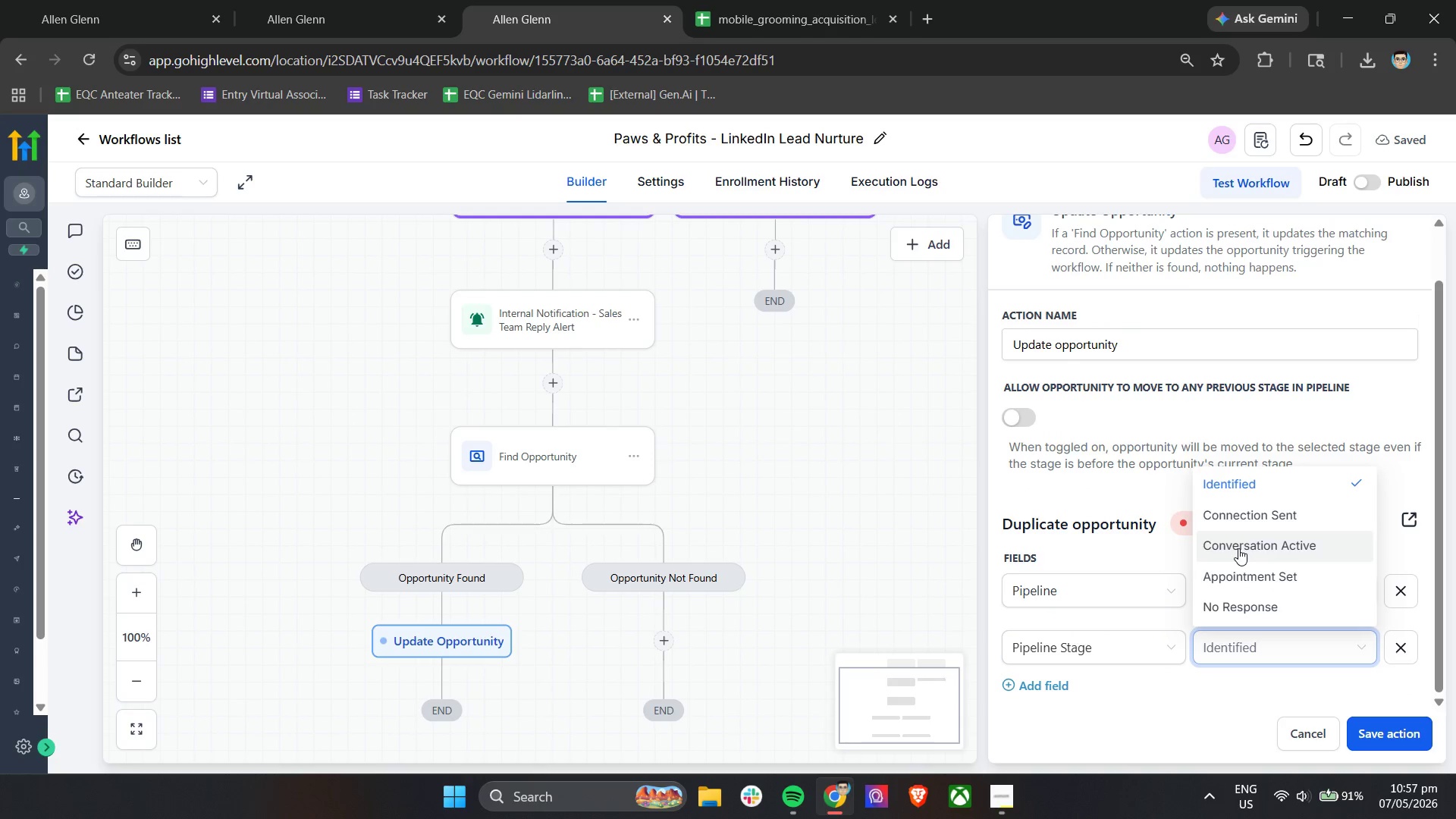 
left_click([1238, 548])
 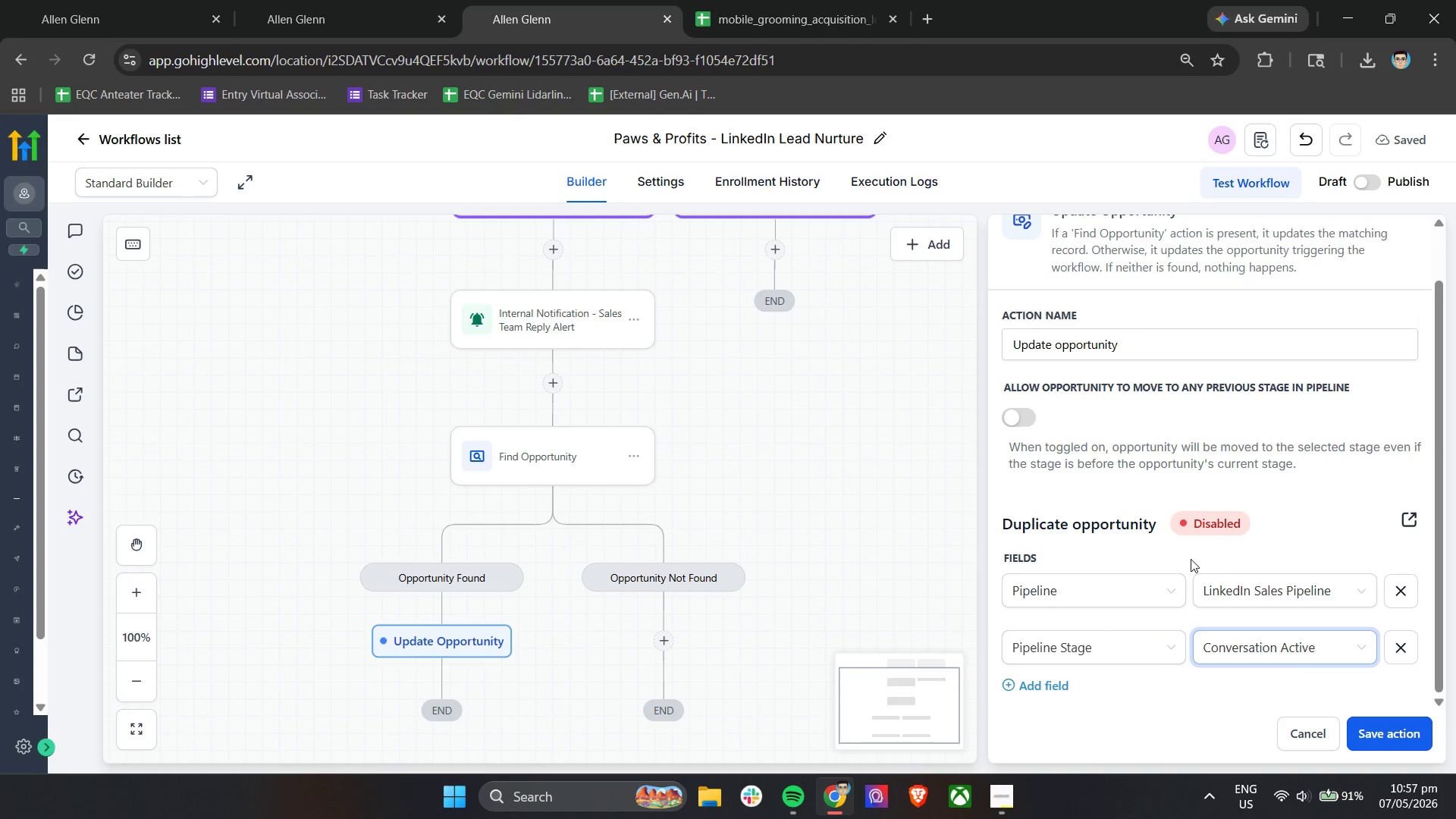 
scroll: coordinate [1304, 664], scroll_direction: down, amount: 4.0
 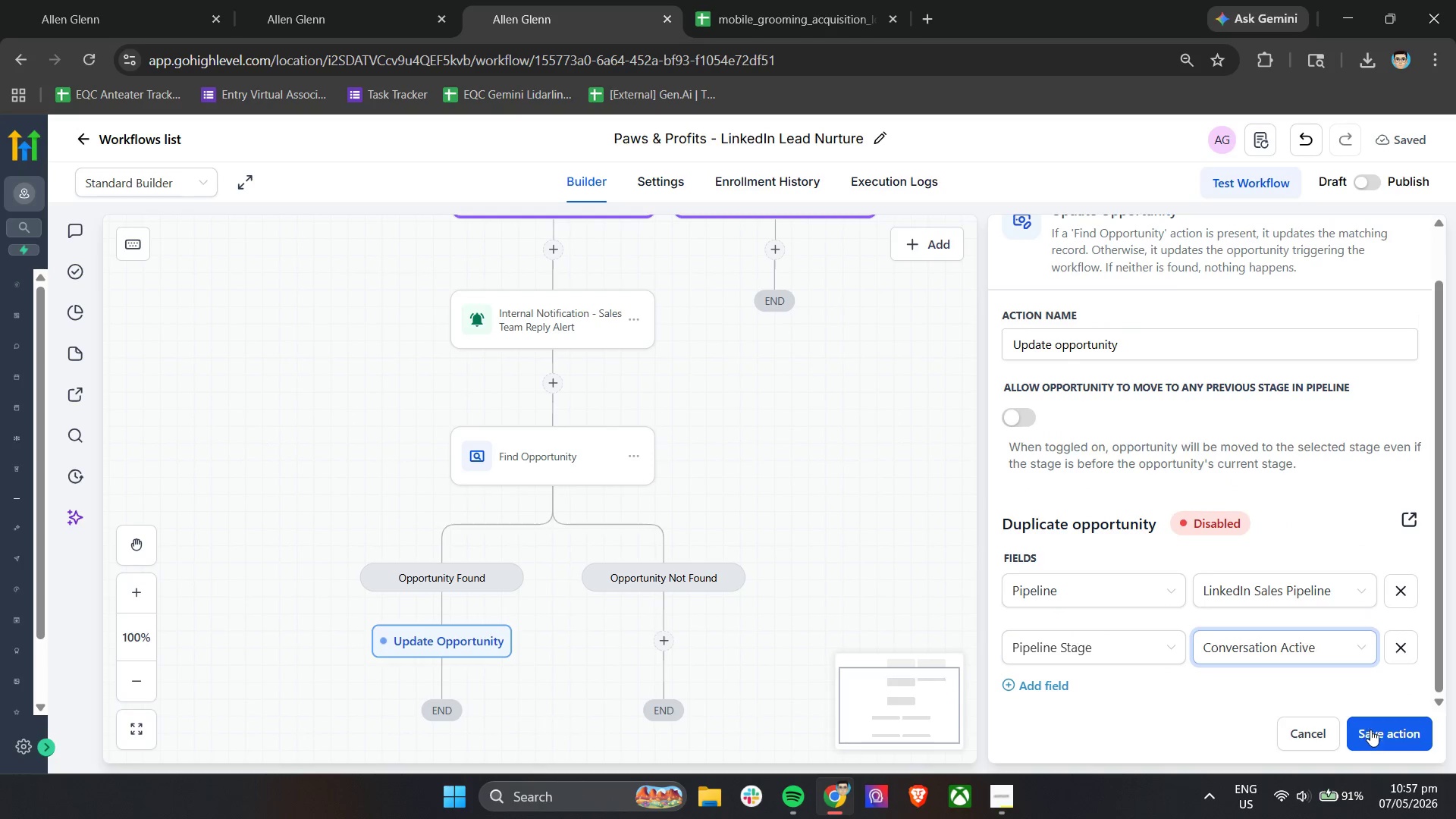 
left_click([1370, 730])
 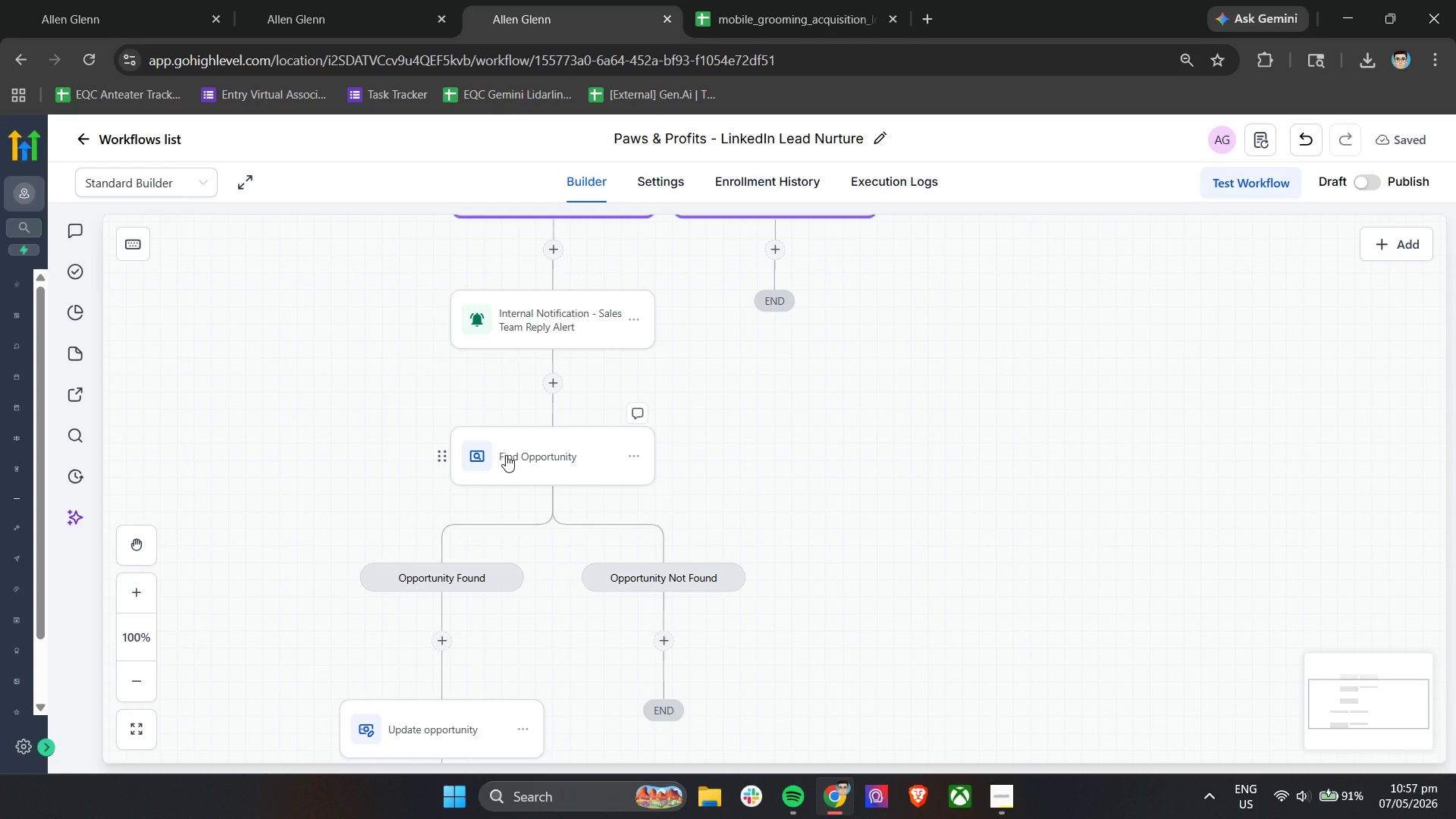 
left_click([472, 748])
 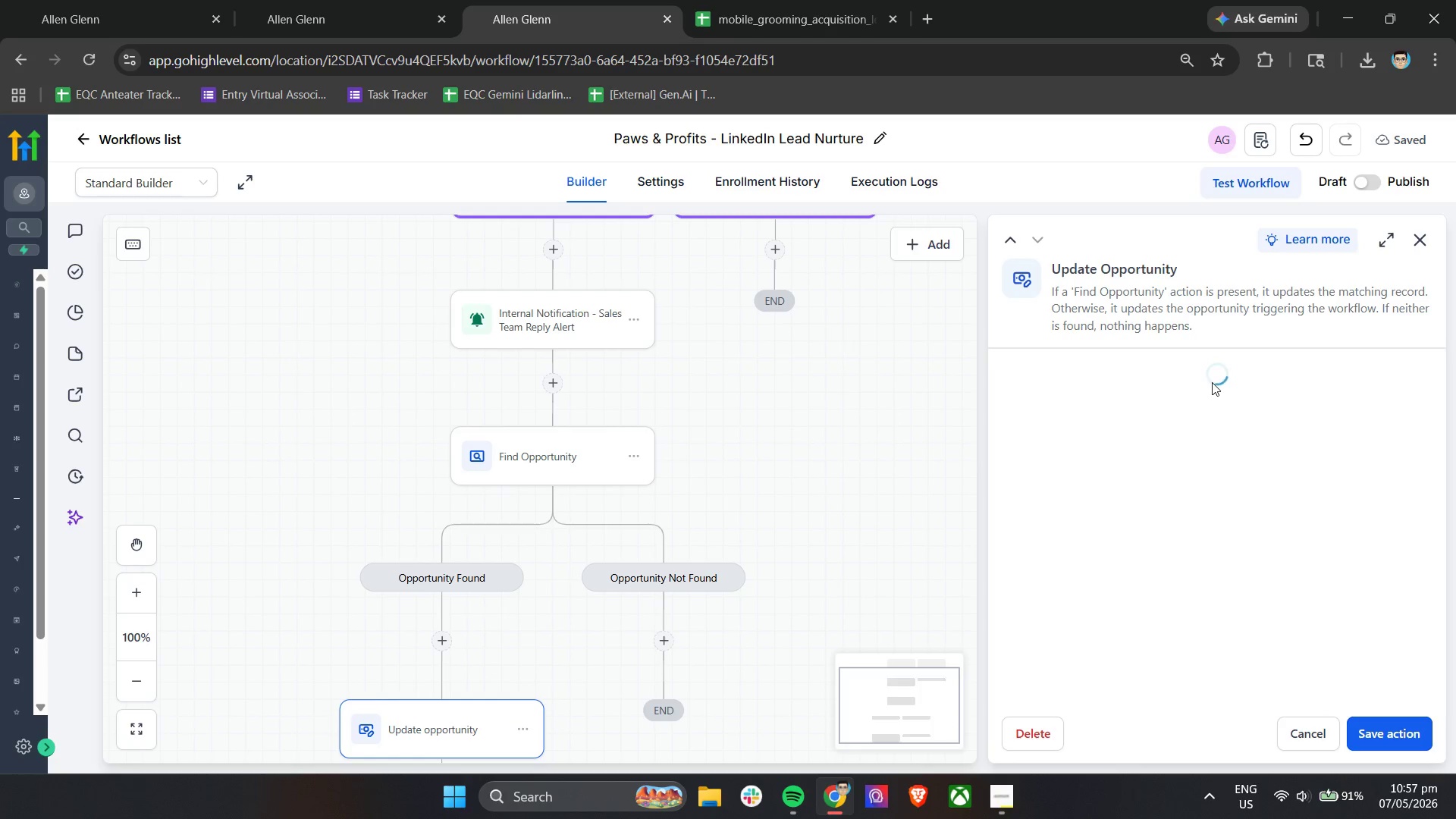 
left_click([1185, 406])
 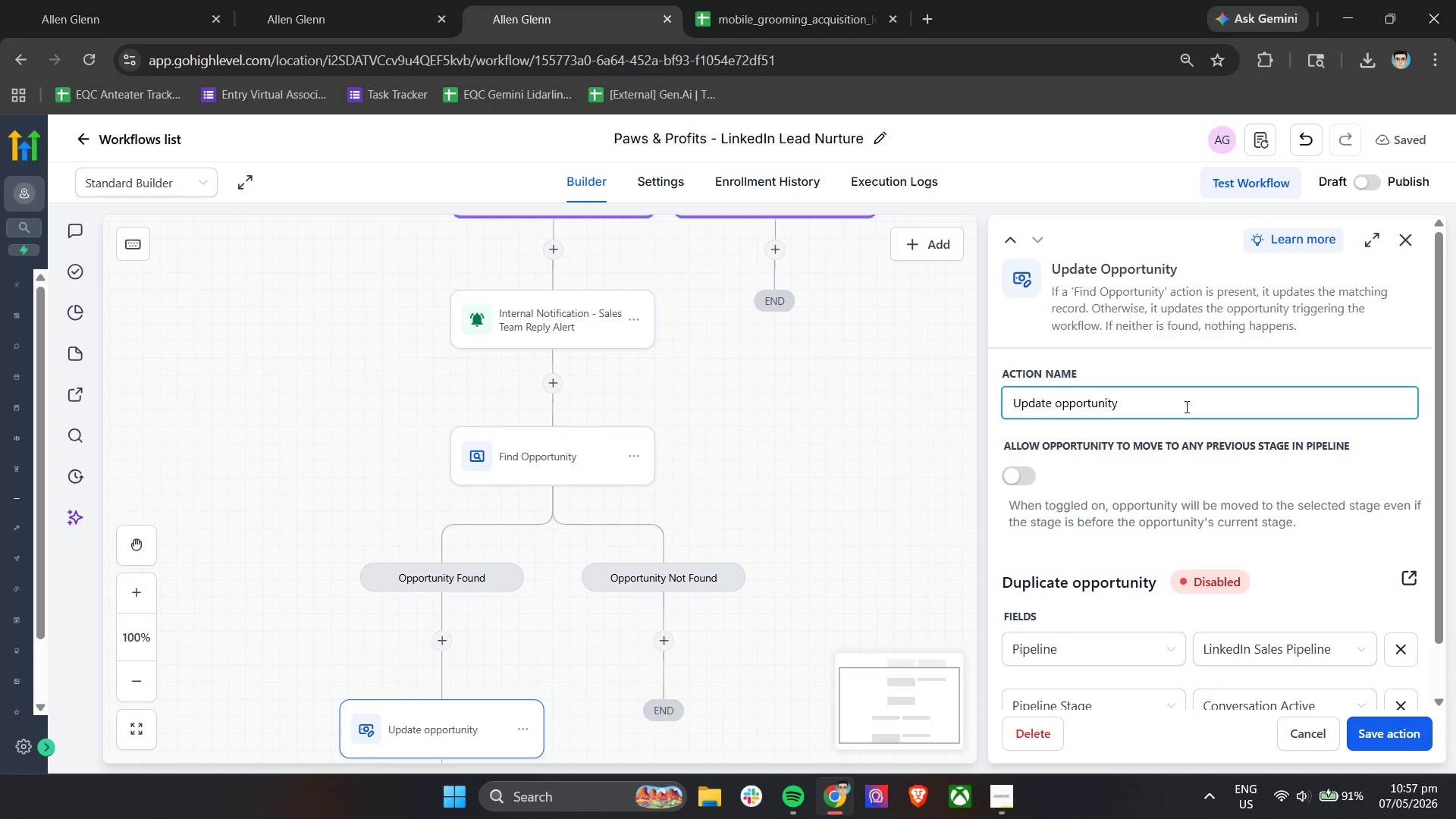 
type( - Conversai)
key(Backspace)
type(tion Active)
 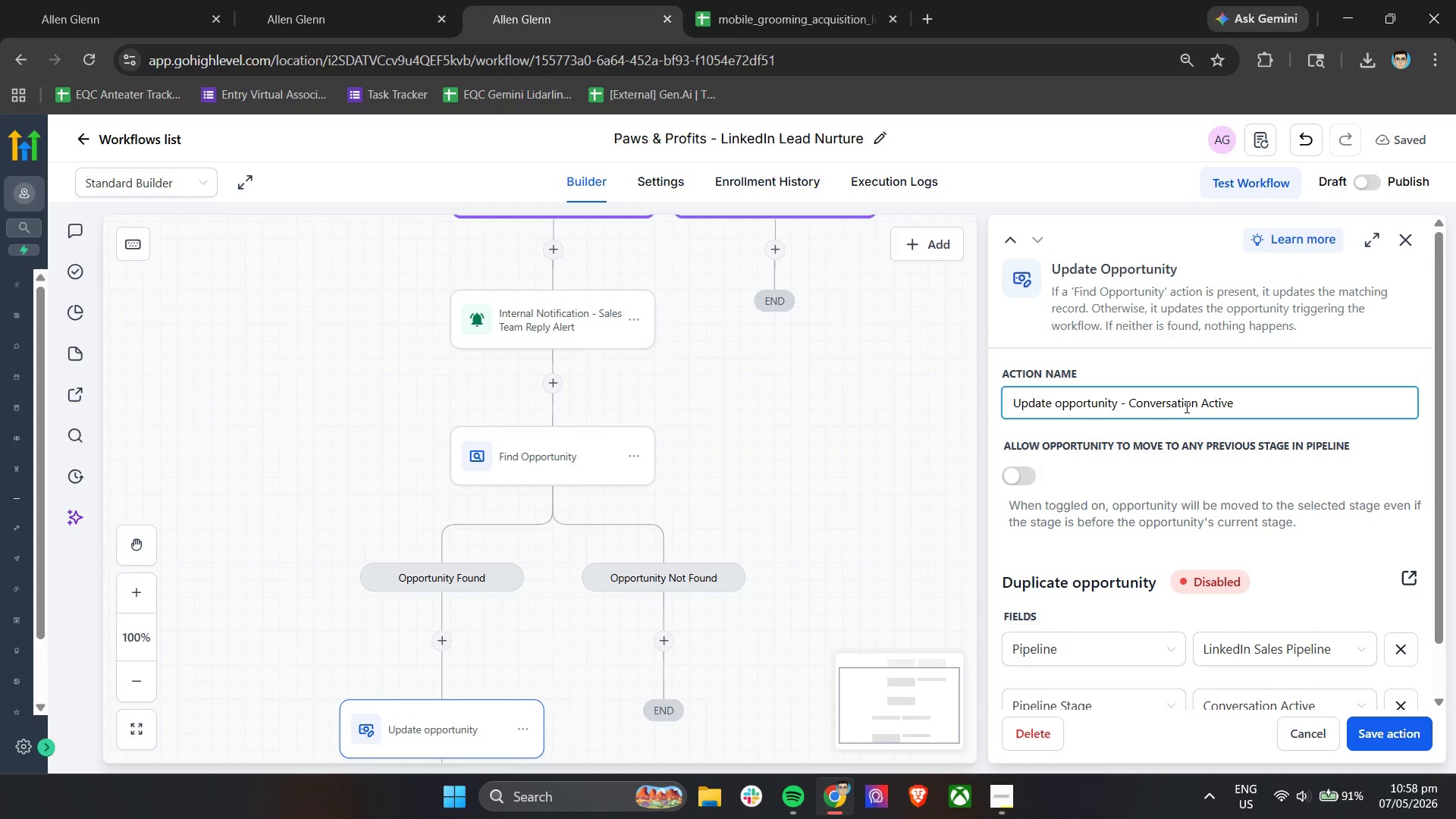 
scroll: coordinate [1204, 442], scroll_direction: down, amount: 4.0
 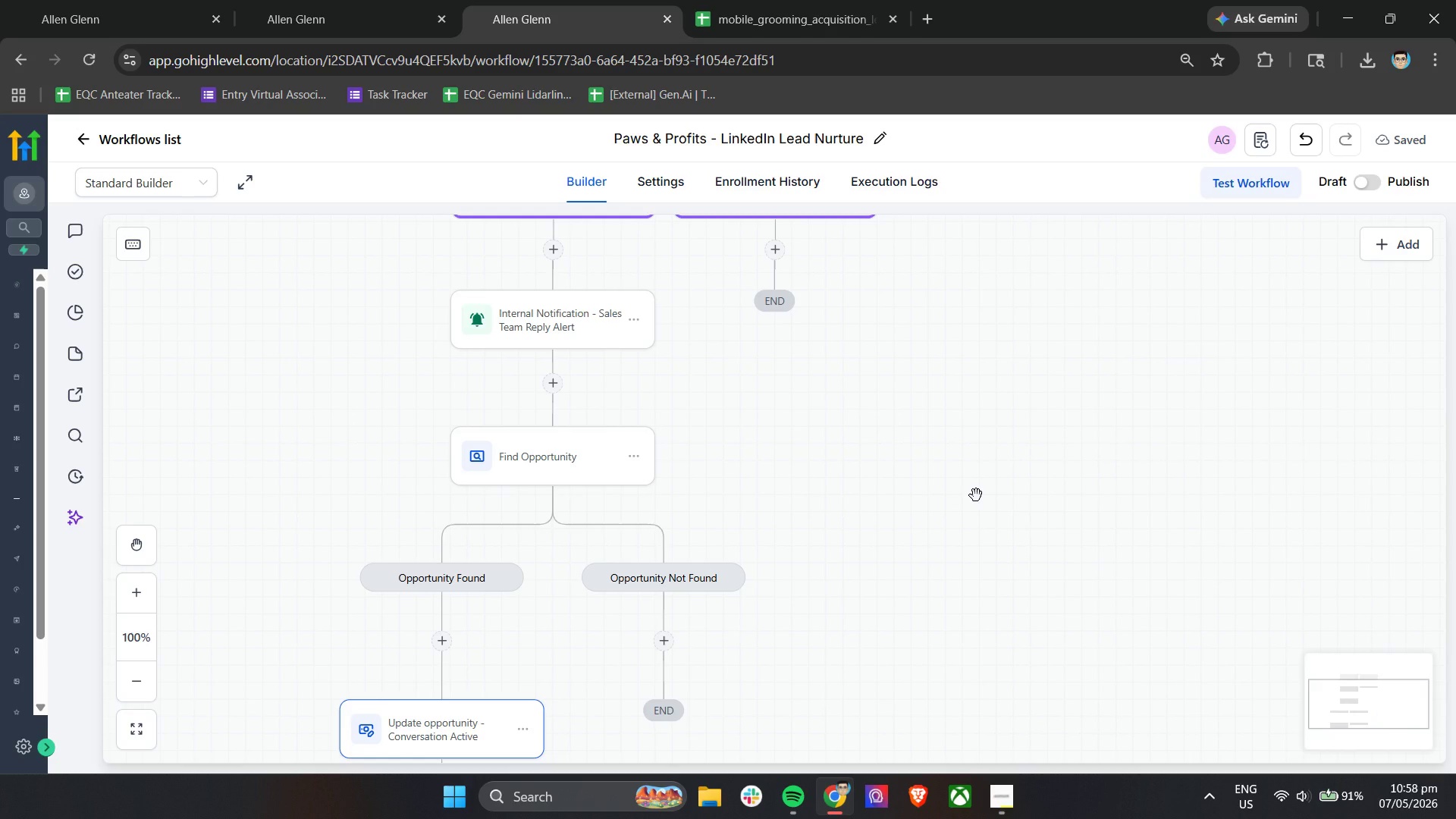 
wait(5.88)
 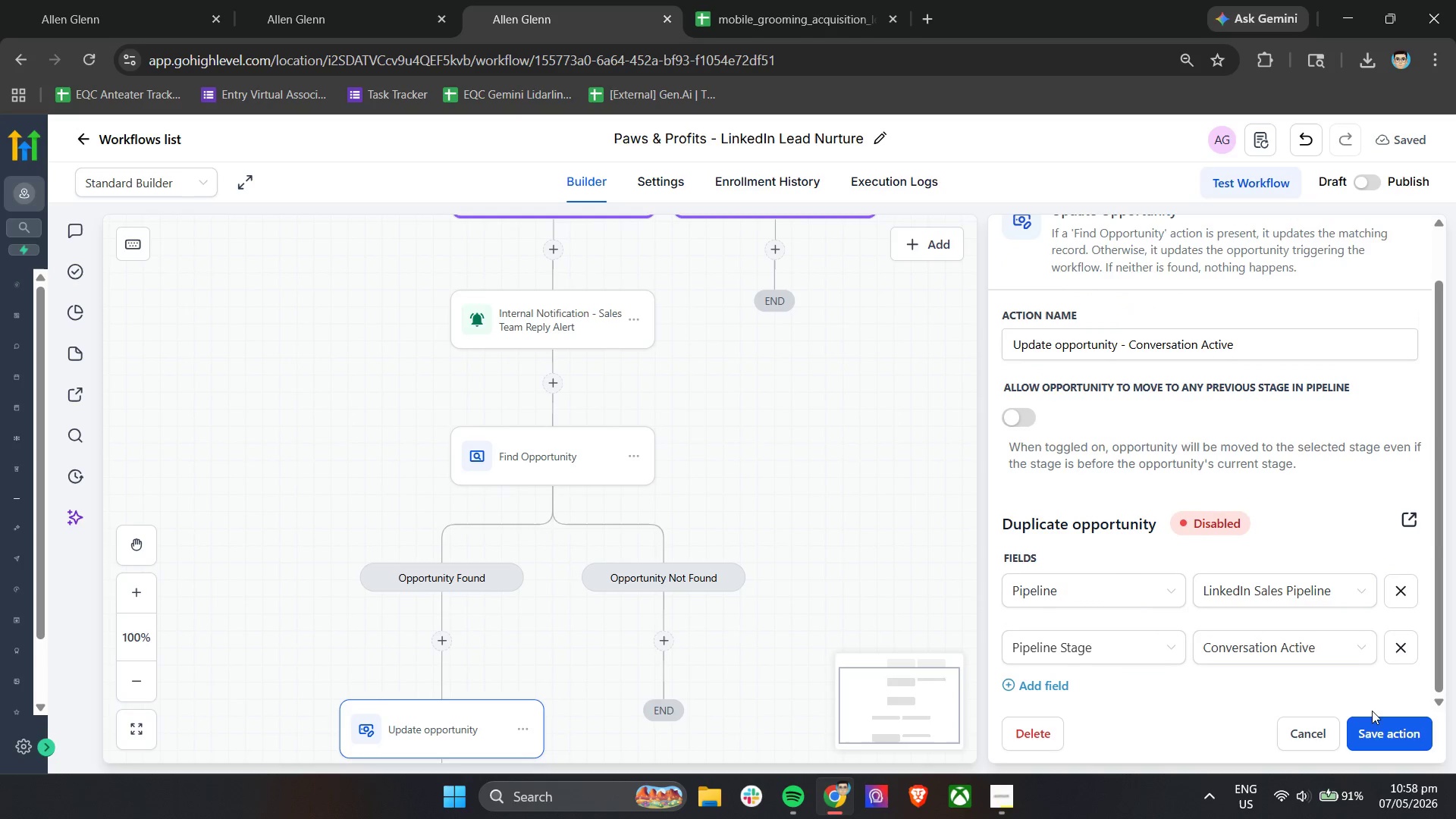 
scroll: coordinate [456, 624], scroll_direction: down, amount: 4.0
 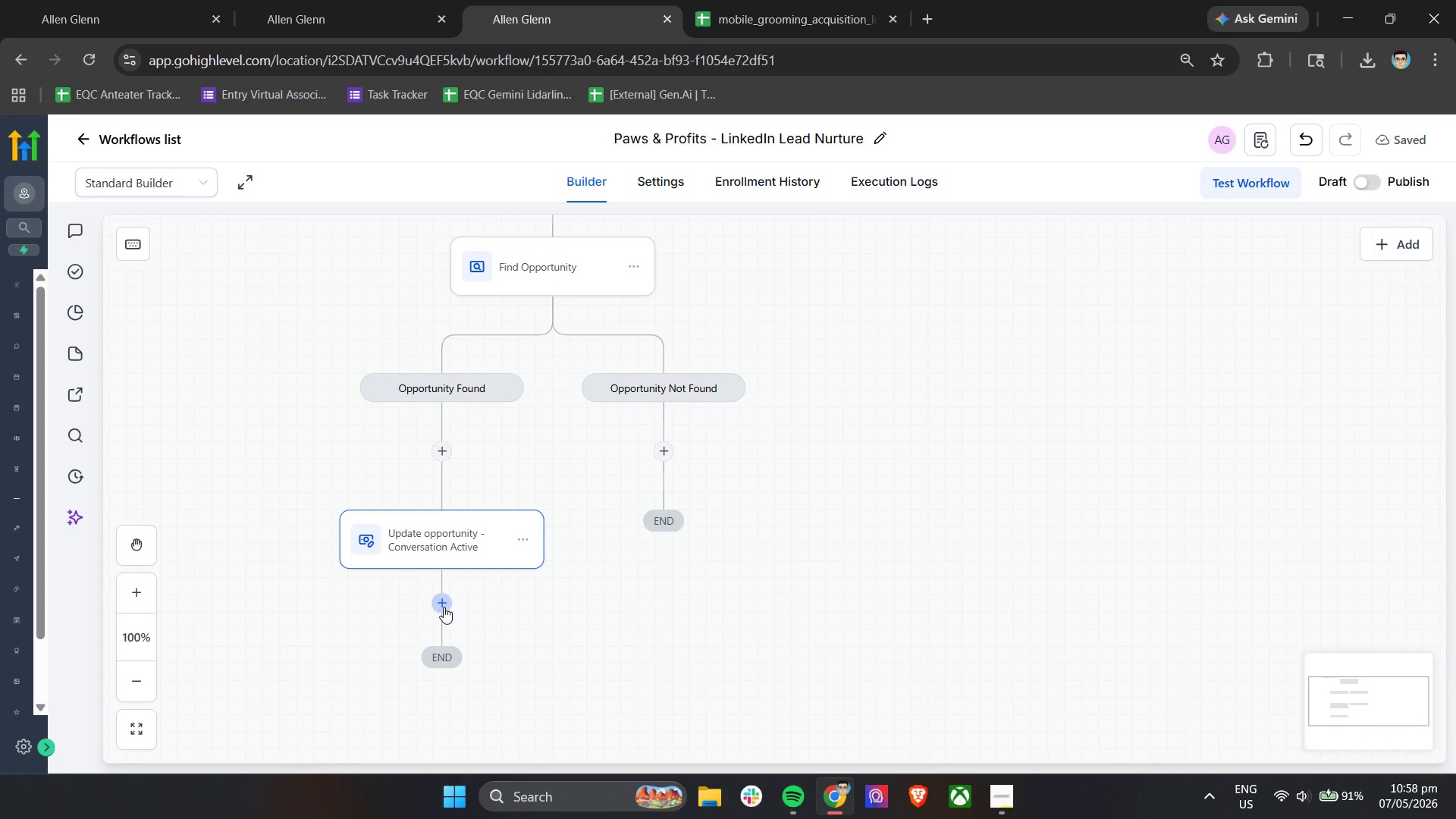 
left_click([443, 607])
 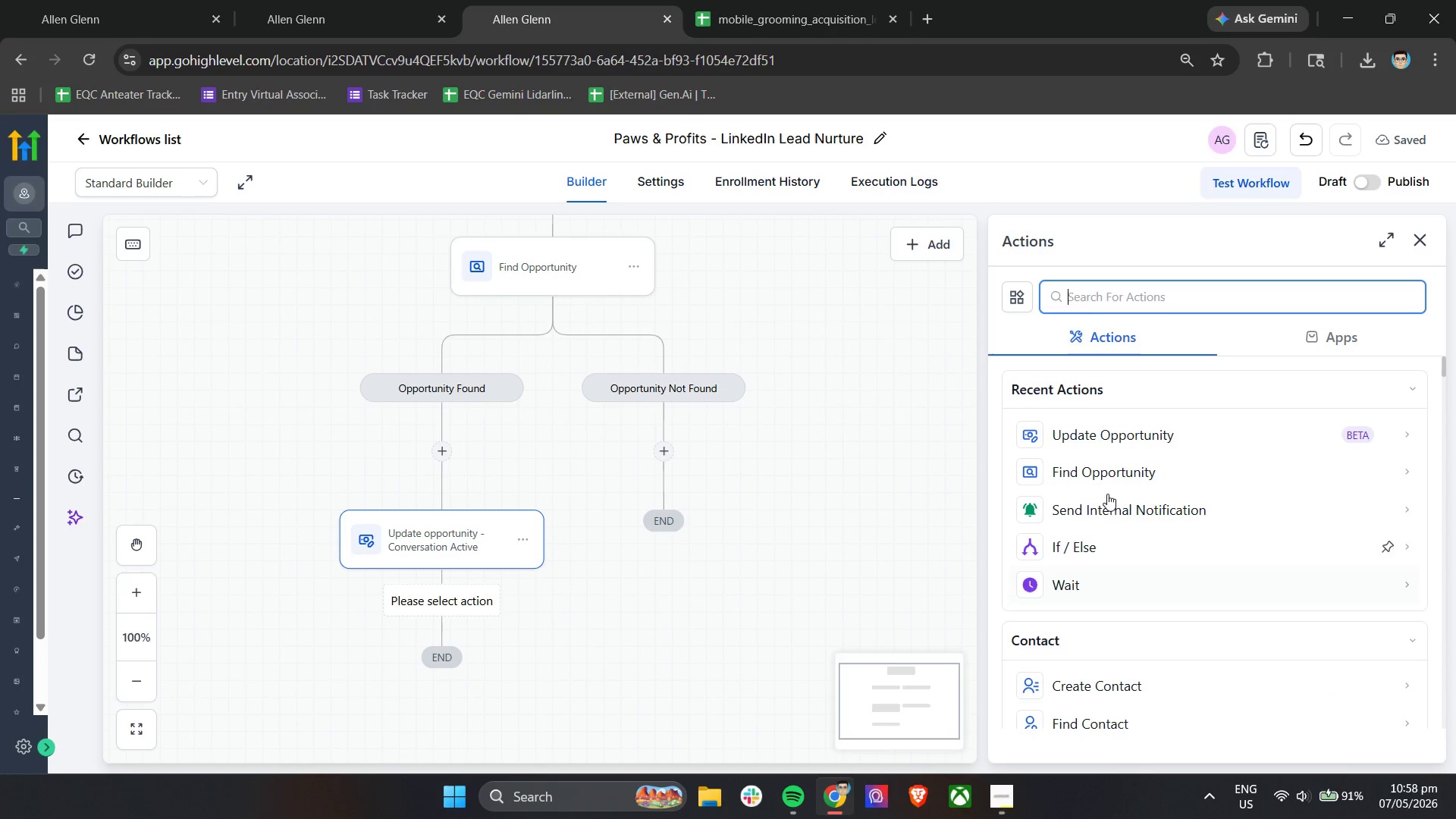 
type(tag)
 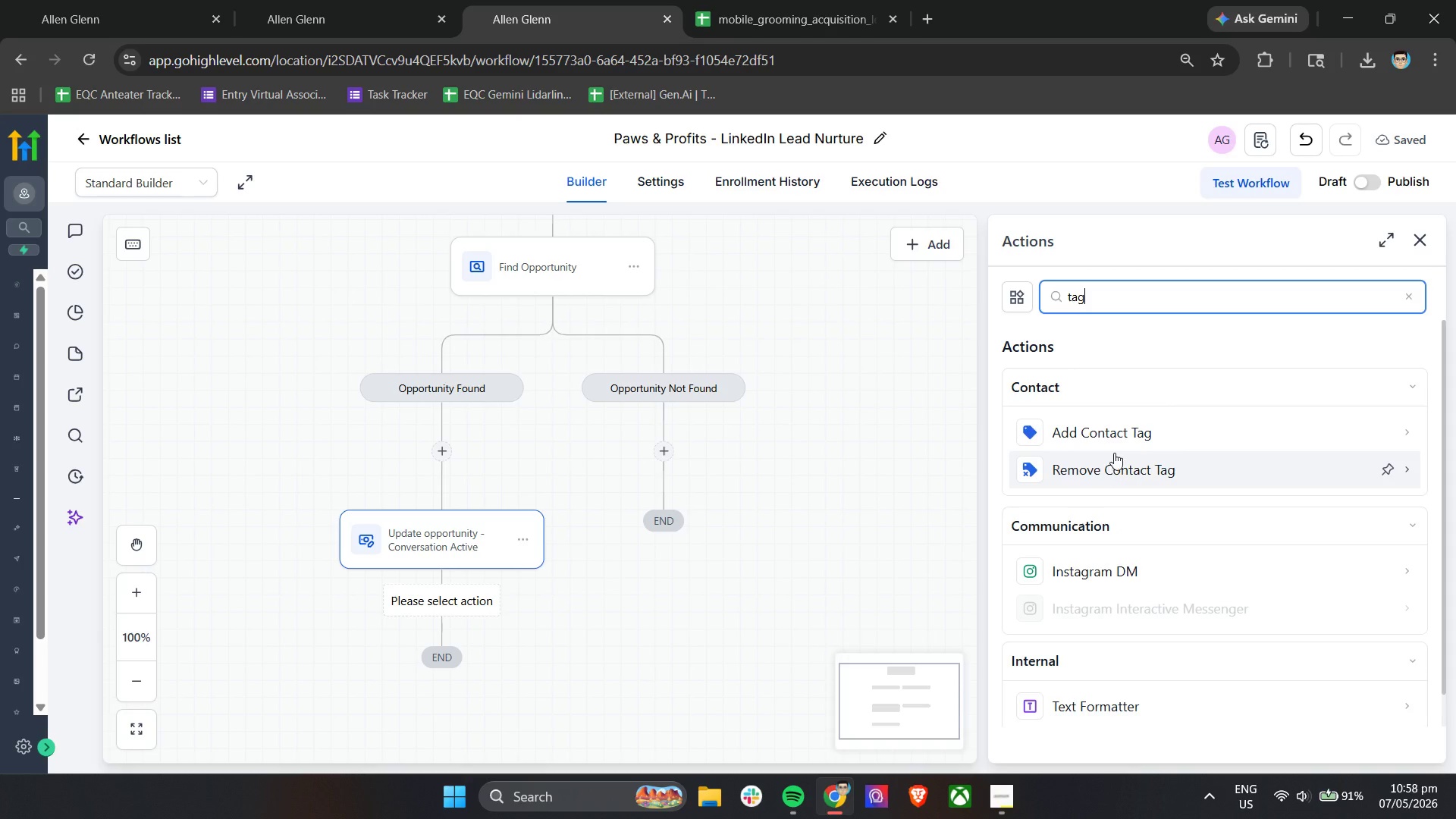 
left_click([1118, 439])
 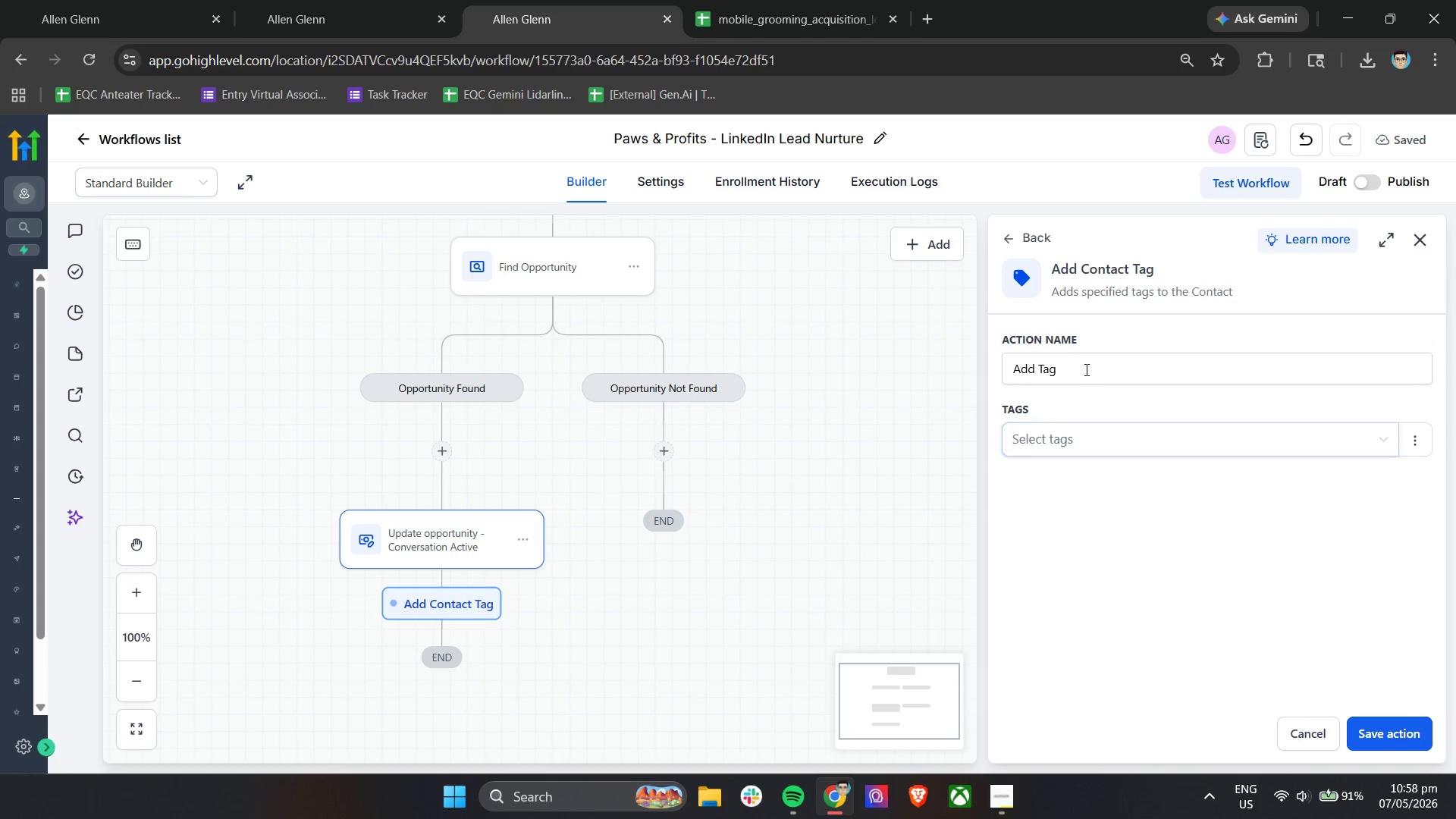 
left_click([1059, 438])
 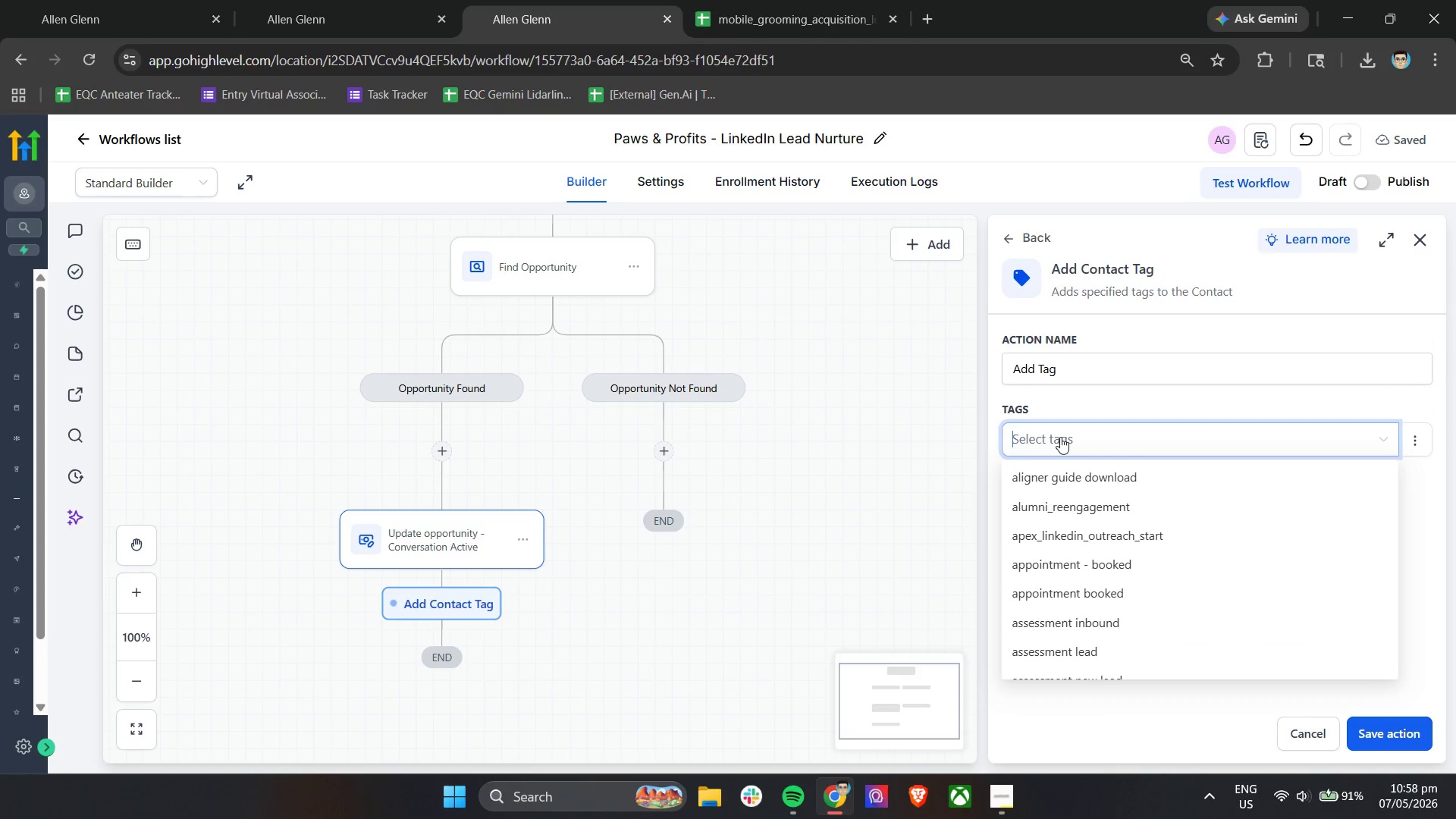 
type(conver)
 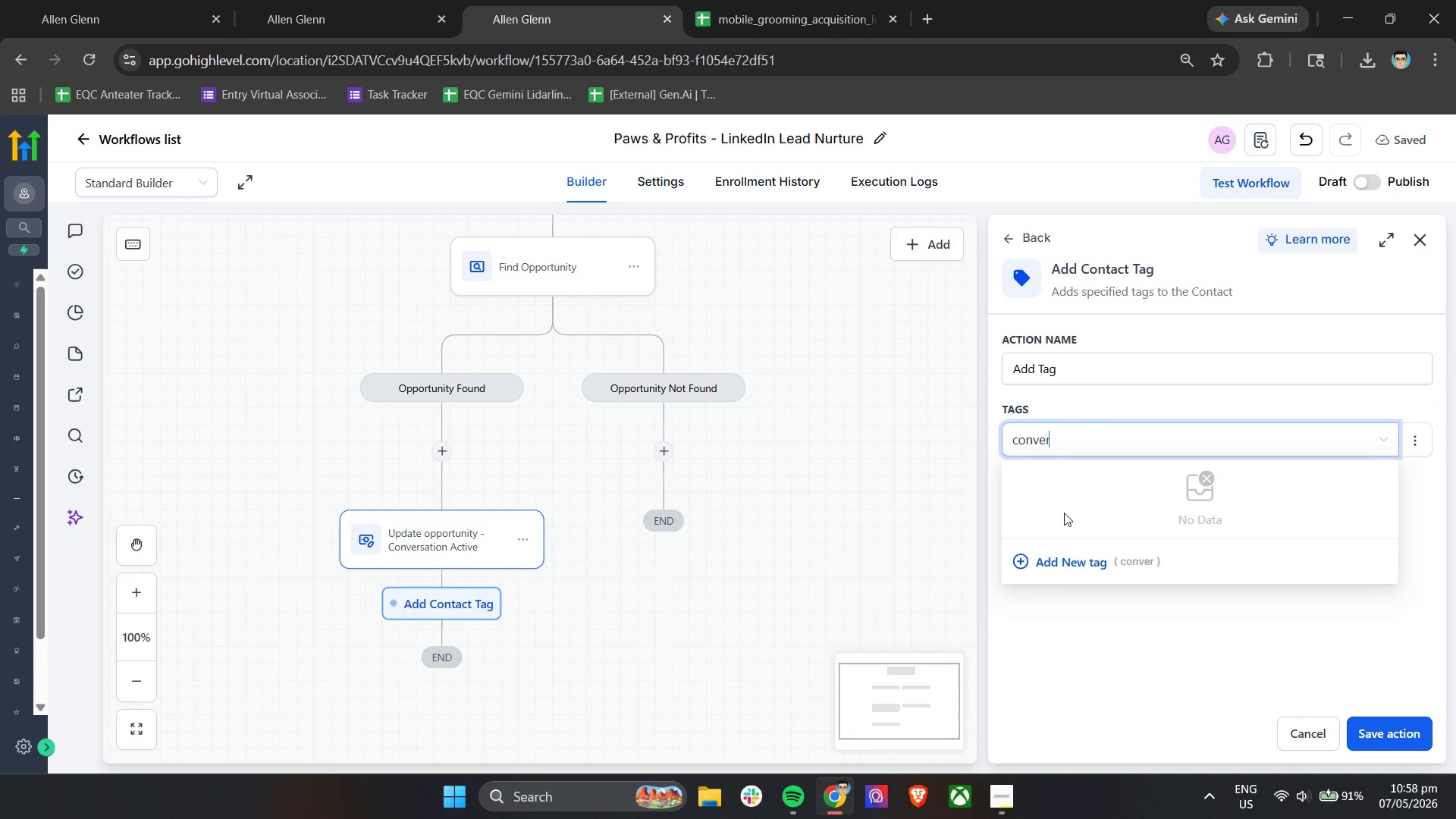 
key(Backspace)
key(Backspace)
key(Backspace)
key(Backspace)
key(Backspace)
key(Backspace)
key(Backspace)
type(LI-)
key(Backspace)
key(Backspace)
key(Backspace)
key(Backspace)
key(Backspace)
type(li-)
 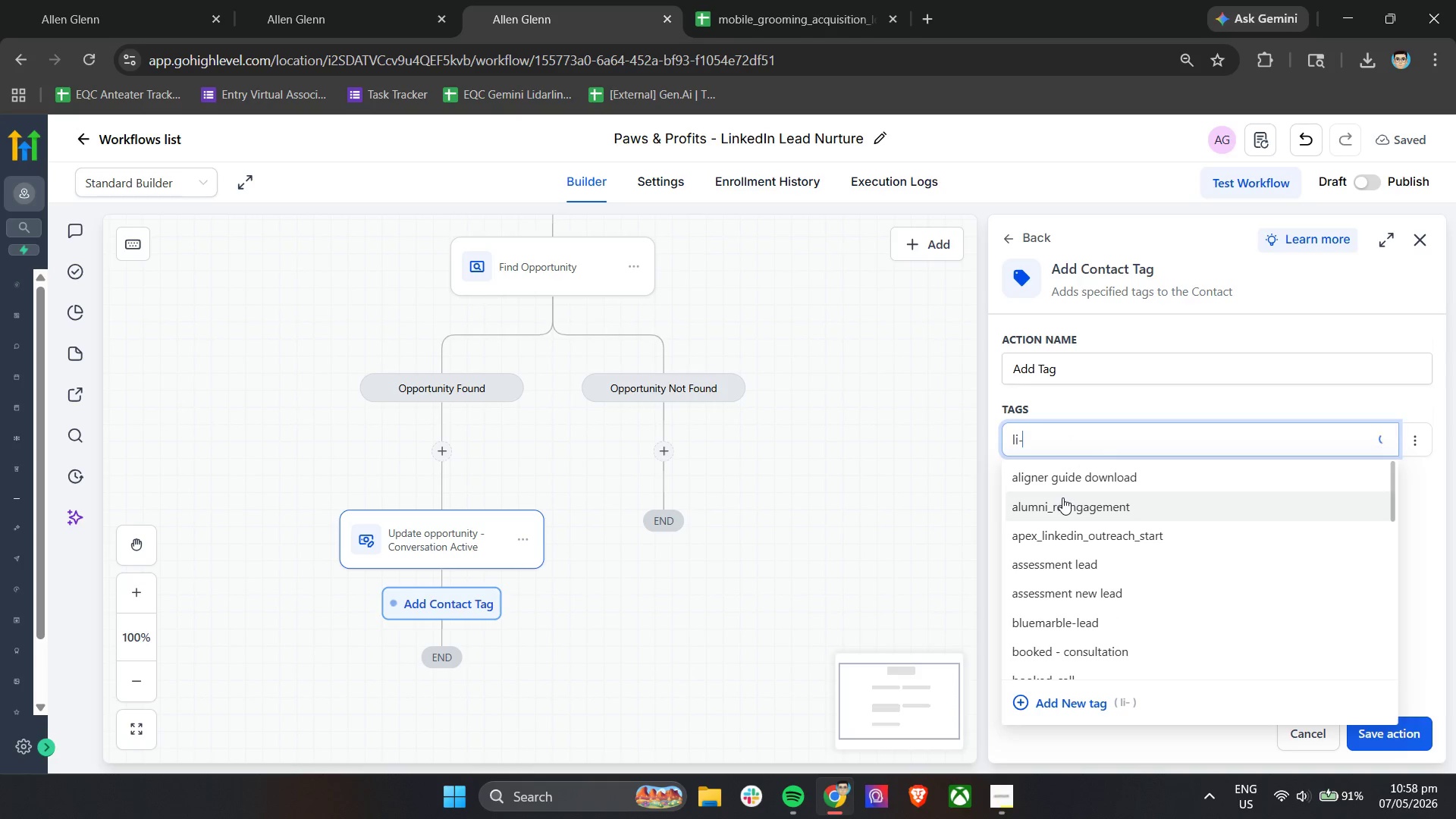 
scroll: coordinate [1130, 583], scroll_direction: down, amount: 3.0
 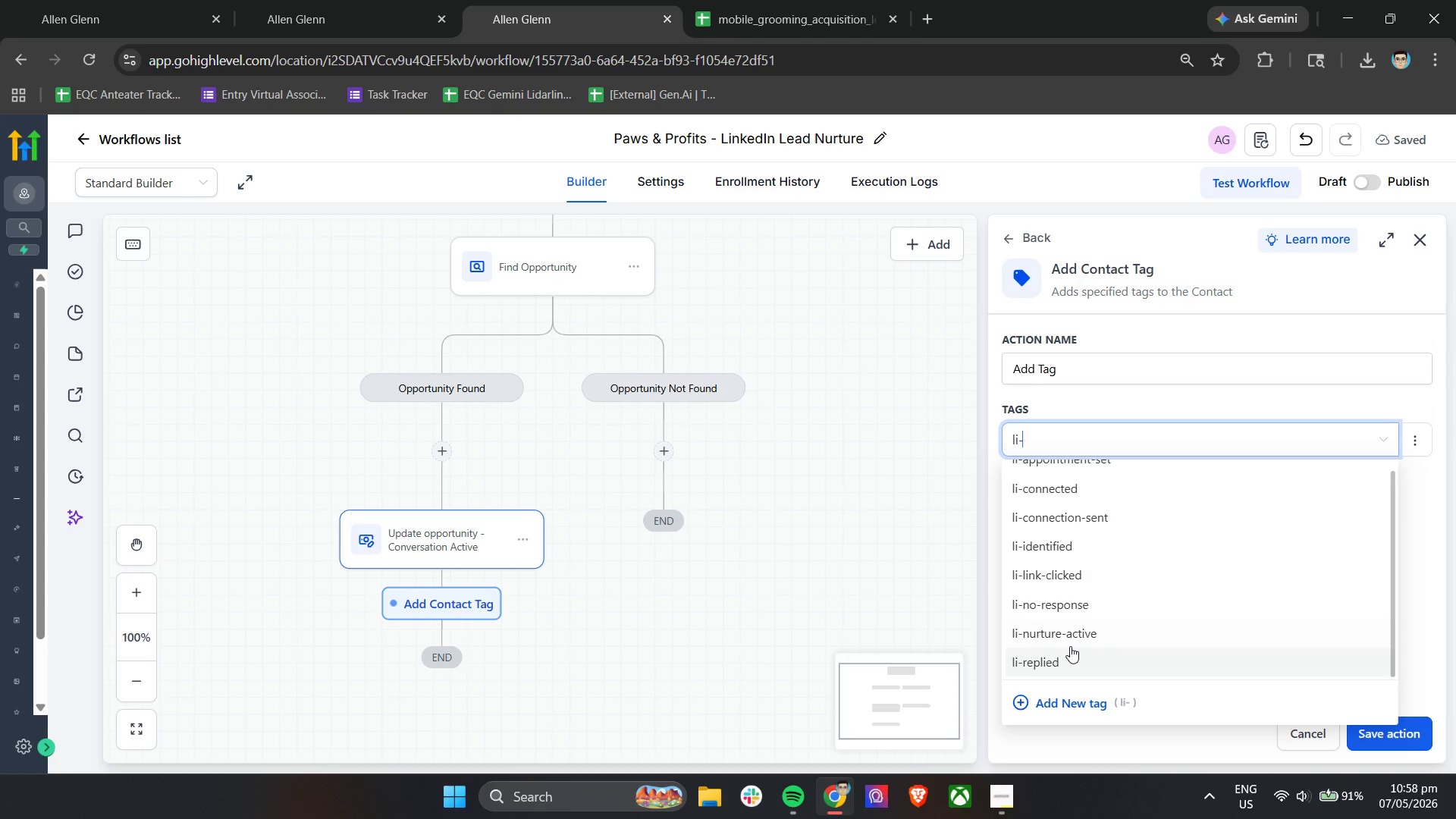 
scroll: coordinate [1070, 646], scroll_direction: up, amount: 3.0
 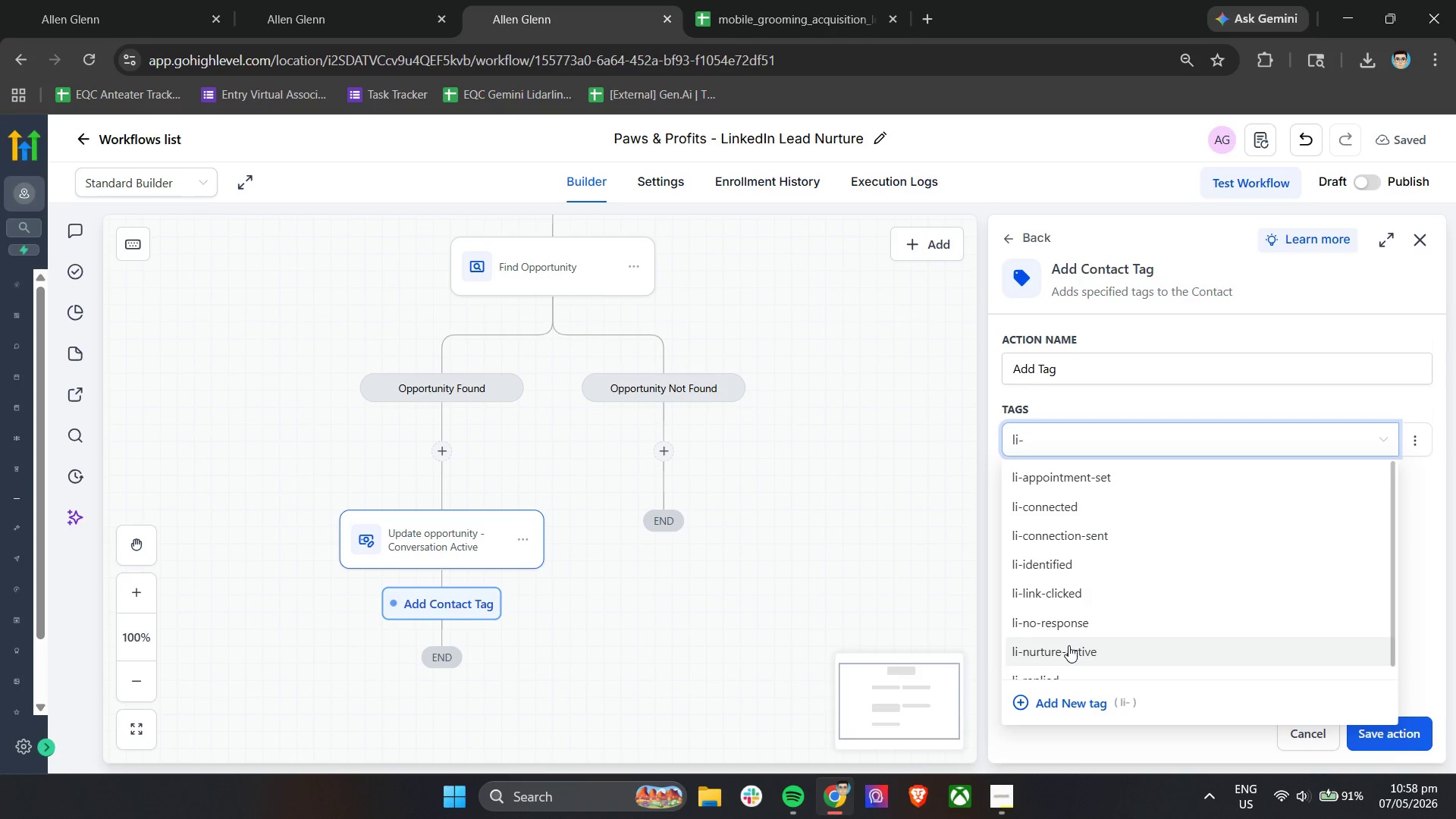 
wait(7.85)
 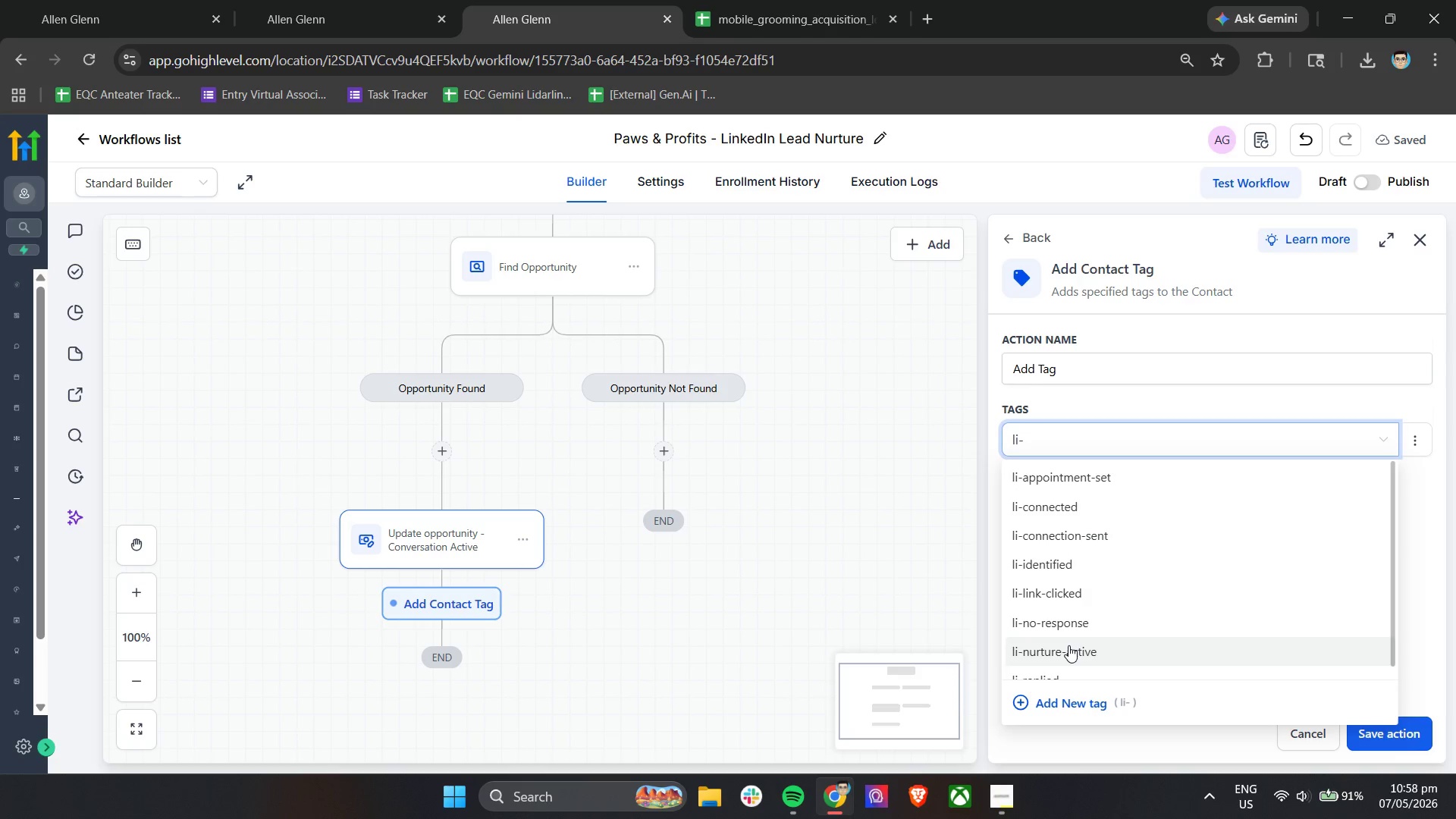 
scroll: coordinate [1117, 613], scroll_direction: down, amount: 3.0
 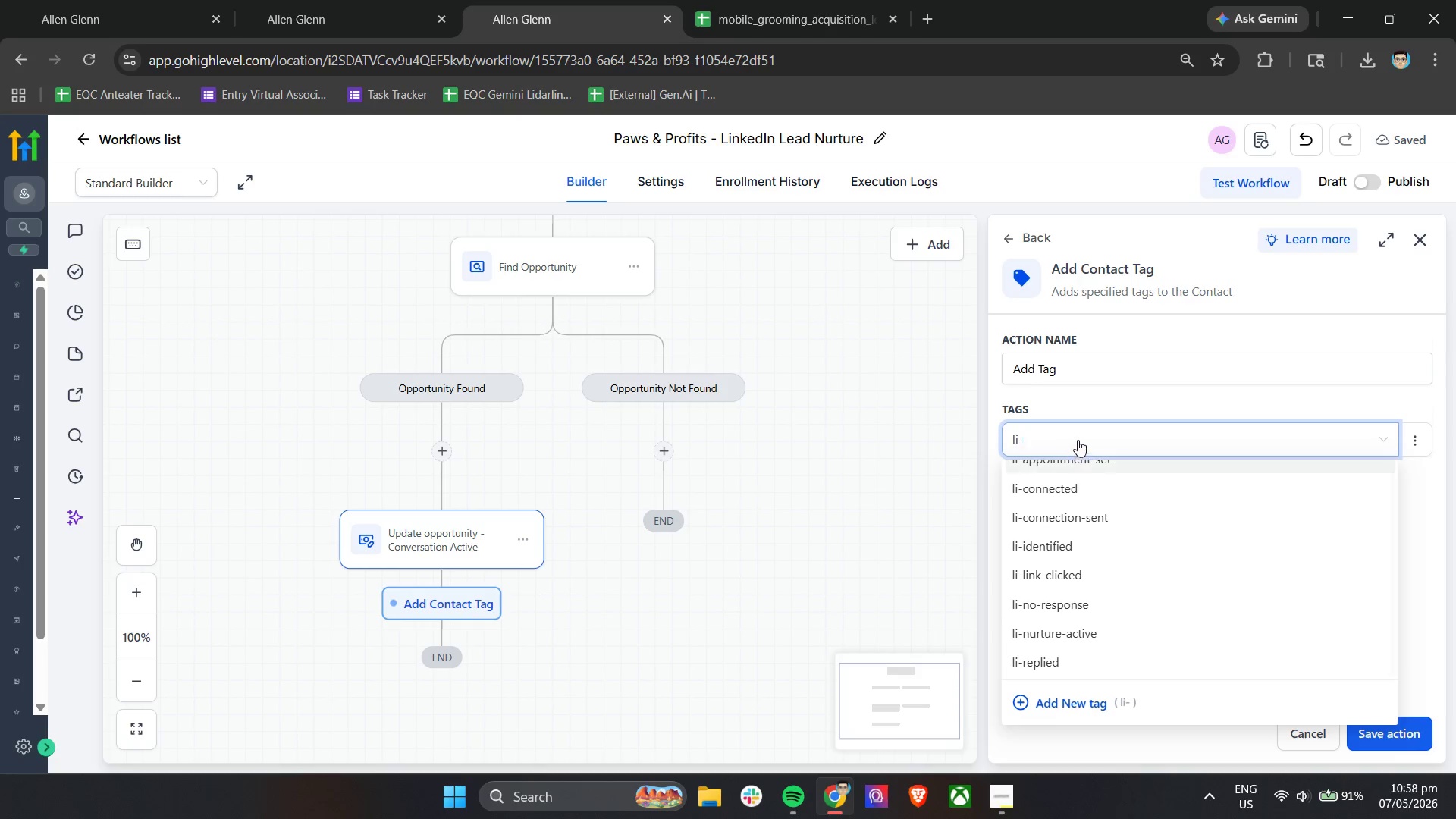 
wait(5.92)
 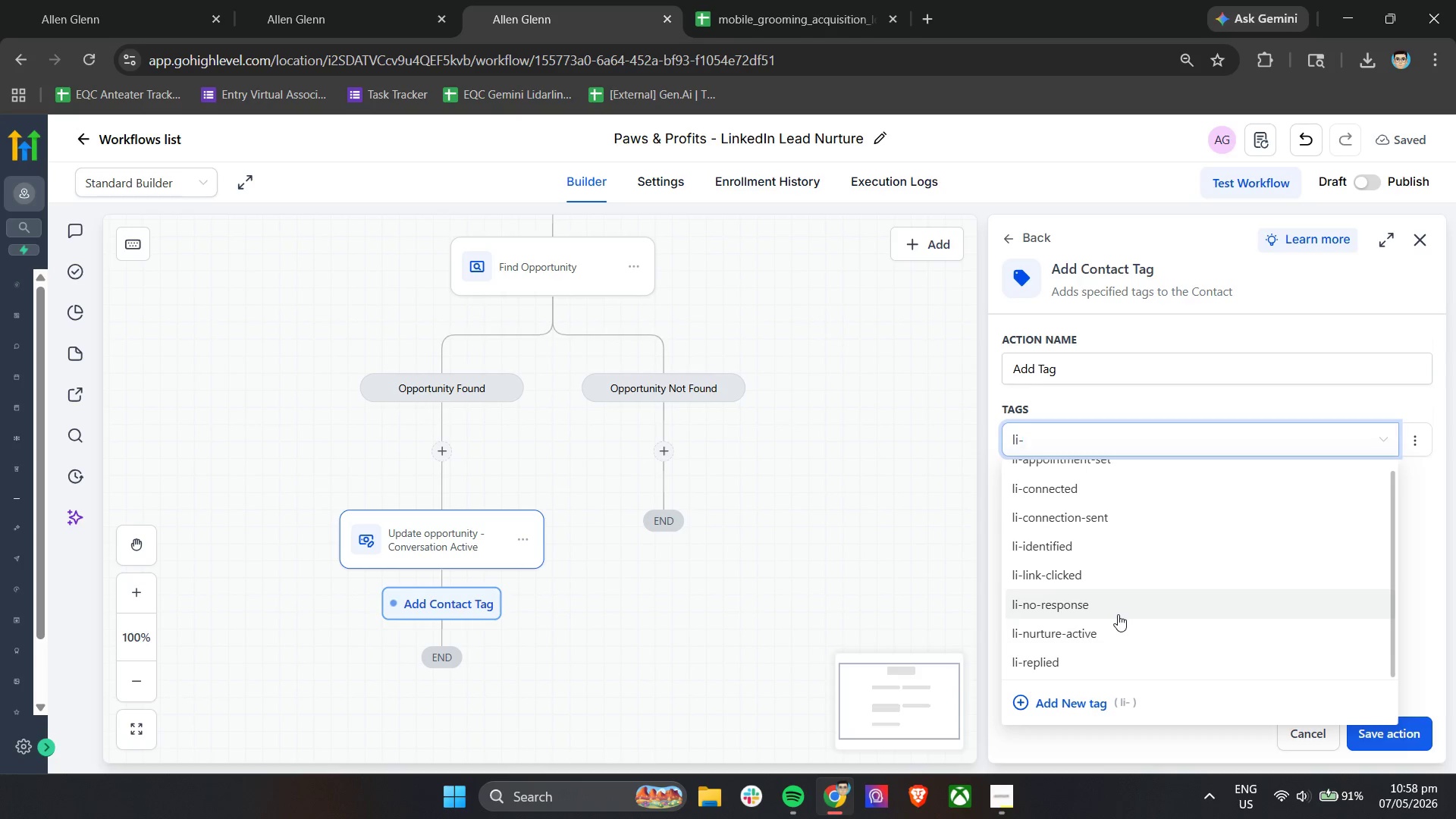 
type(conversation)
key(Backspace)
key(Backspace)
key(Backspace)
key(Backspace)
key(Backspace)
key(Backspace)
key(Backspace)
key(Backspace)
key(Backspace)
type(versation-active)
 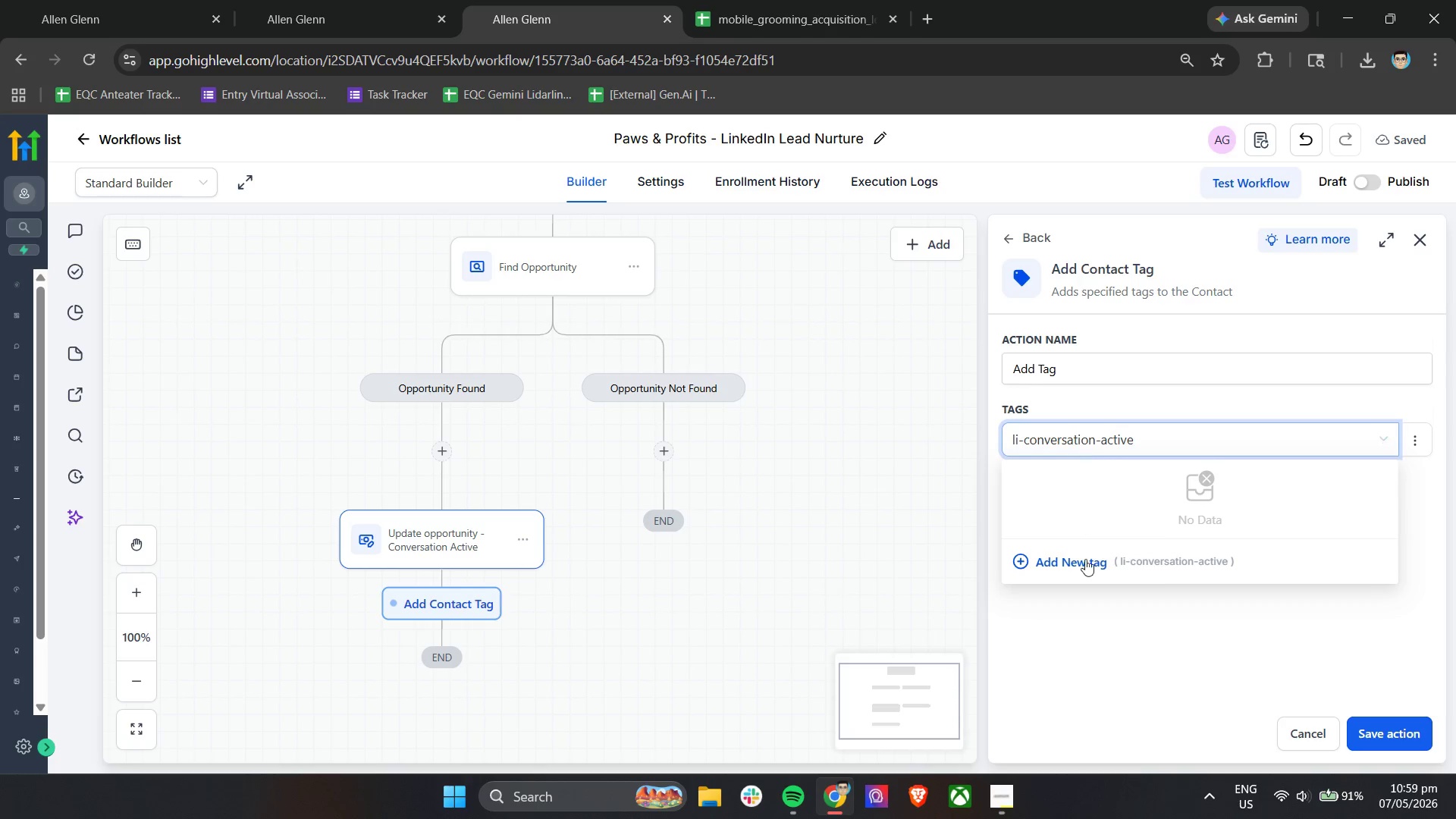 
left_click([1097, 557])
 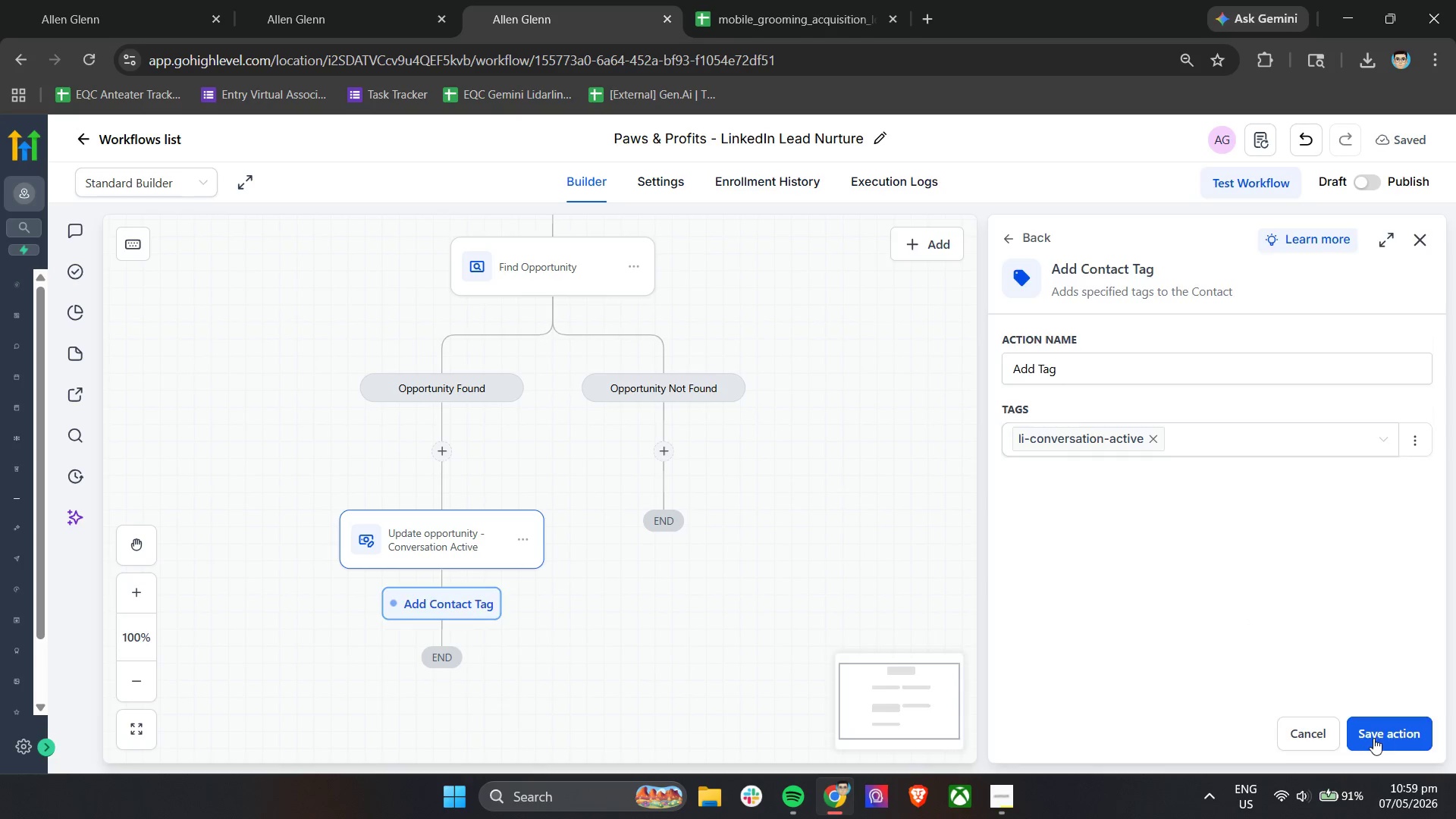 
left_click([463, 668])
 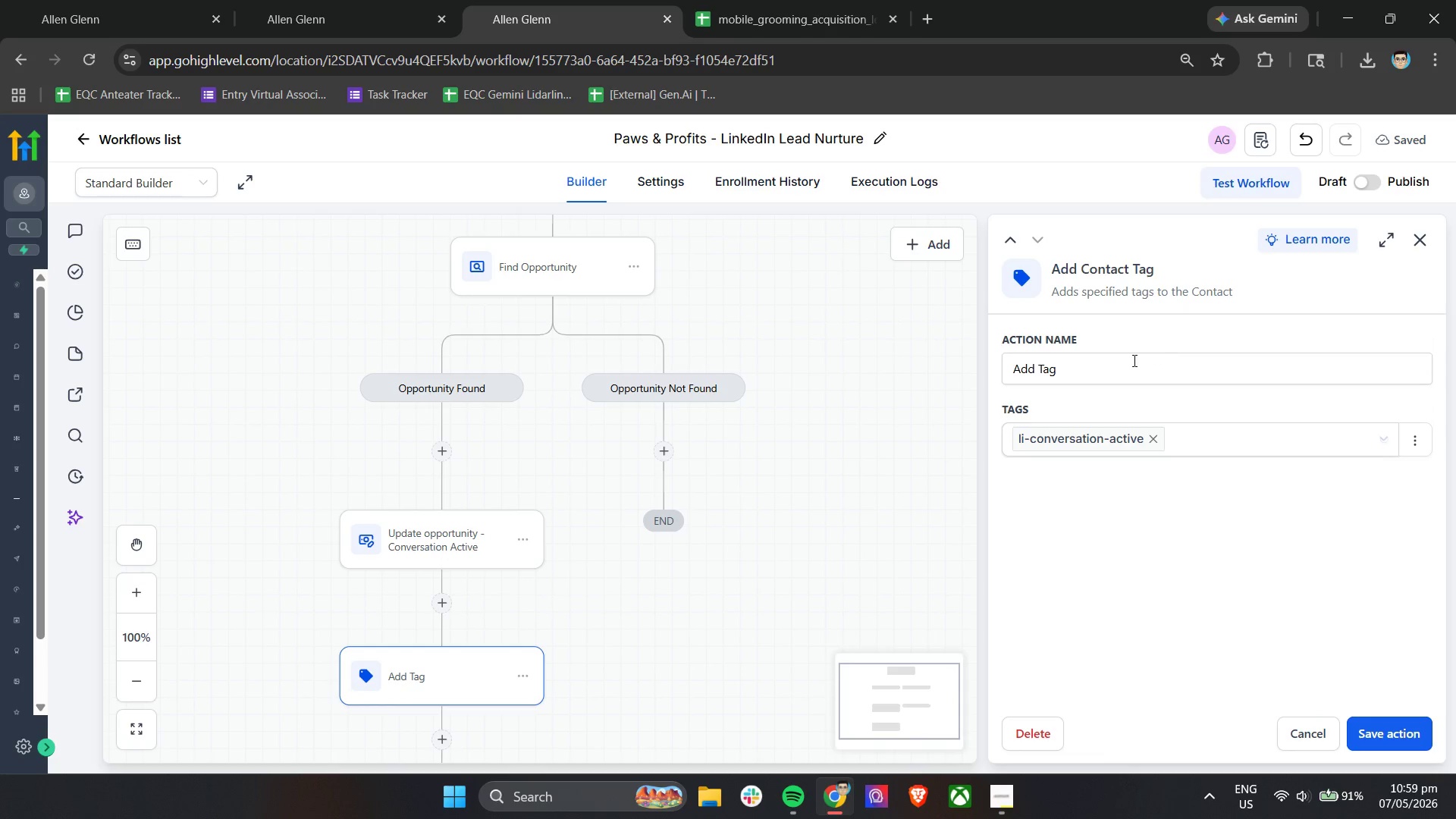 
double_click([1131, 363])
 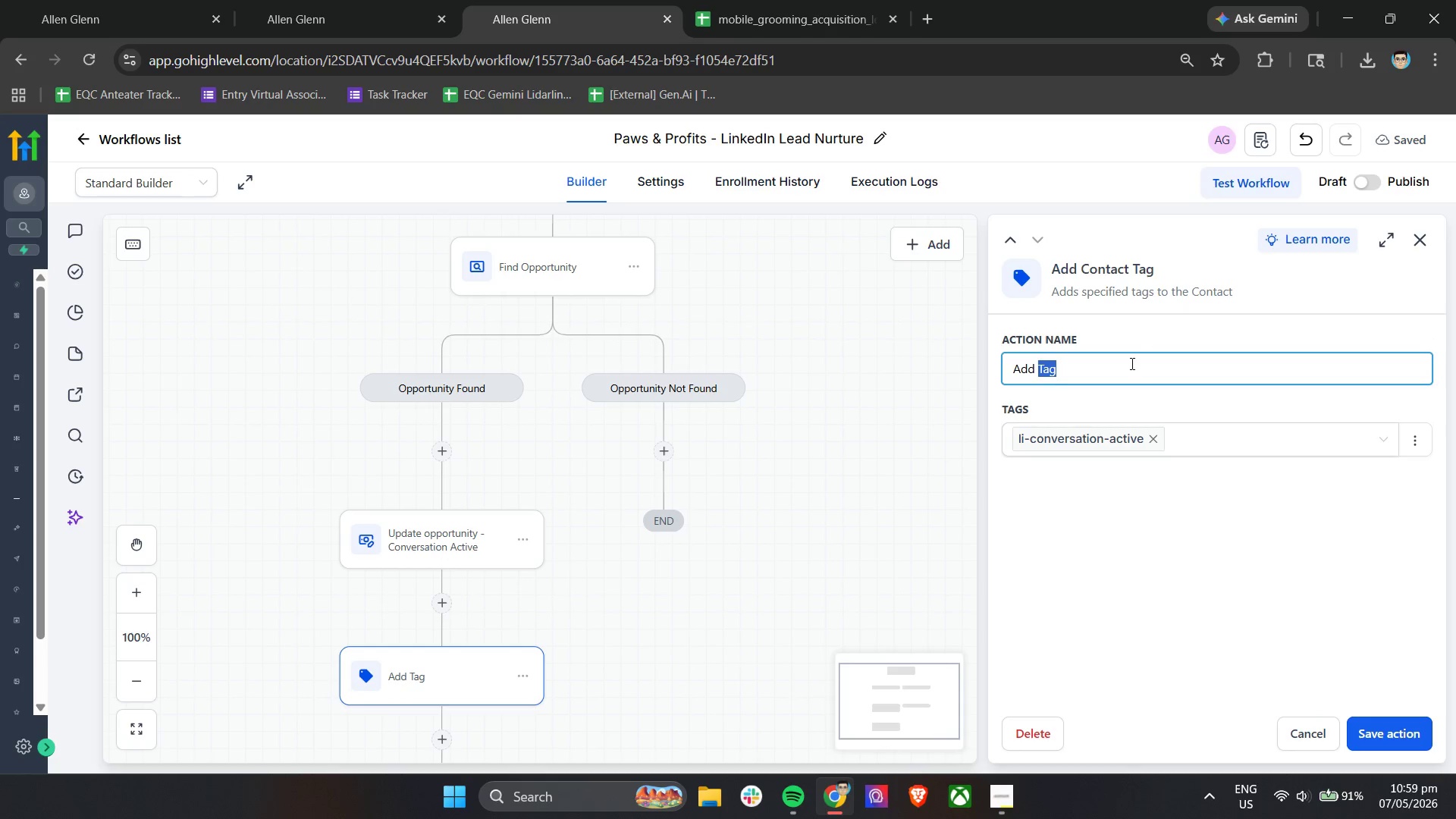 
triple_click([1131, 363])
 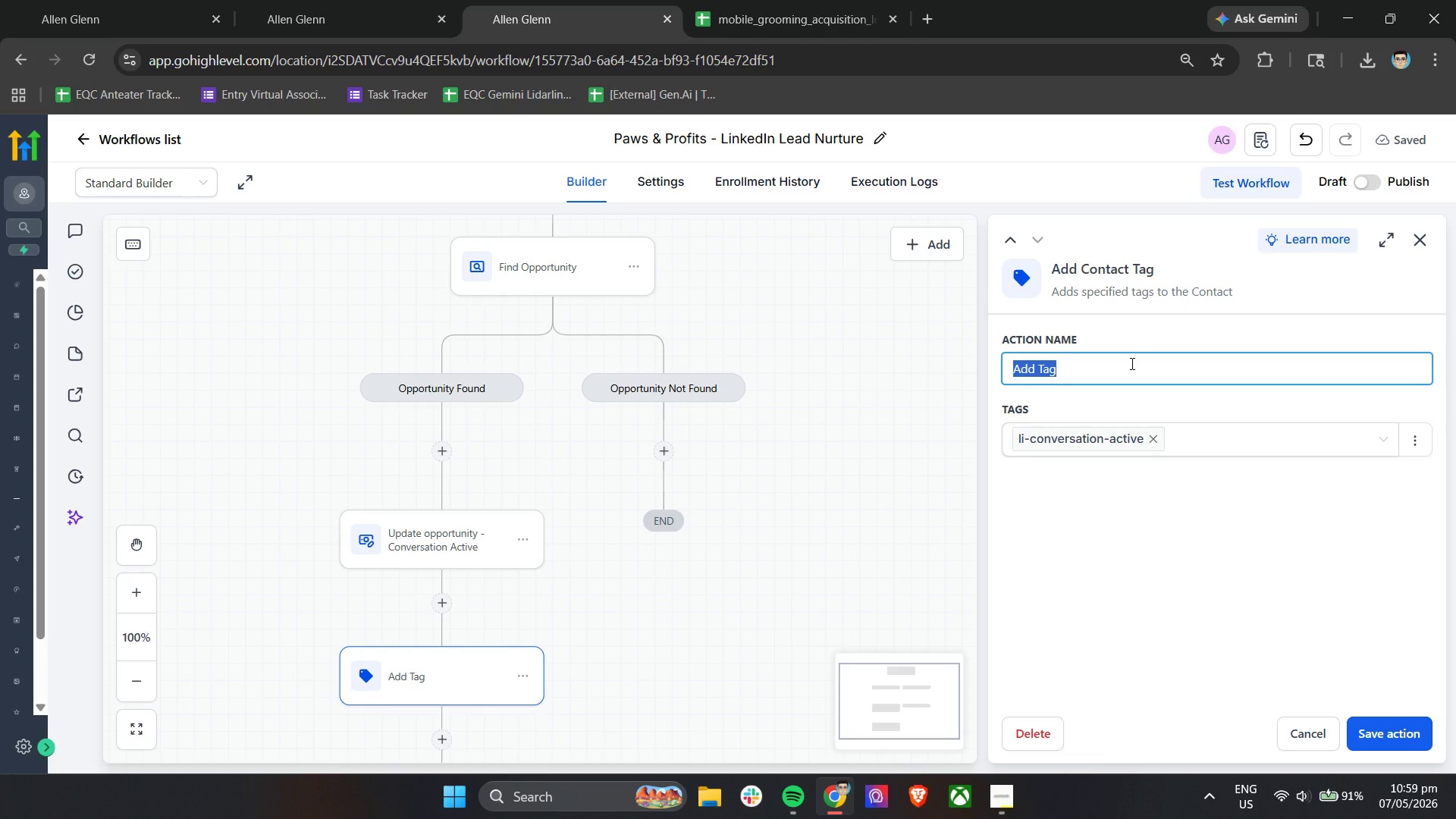 
hold_key(key=ShiftLeft, duration=1.08)